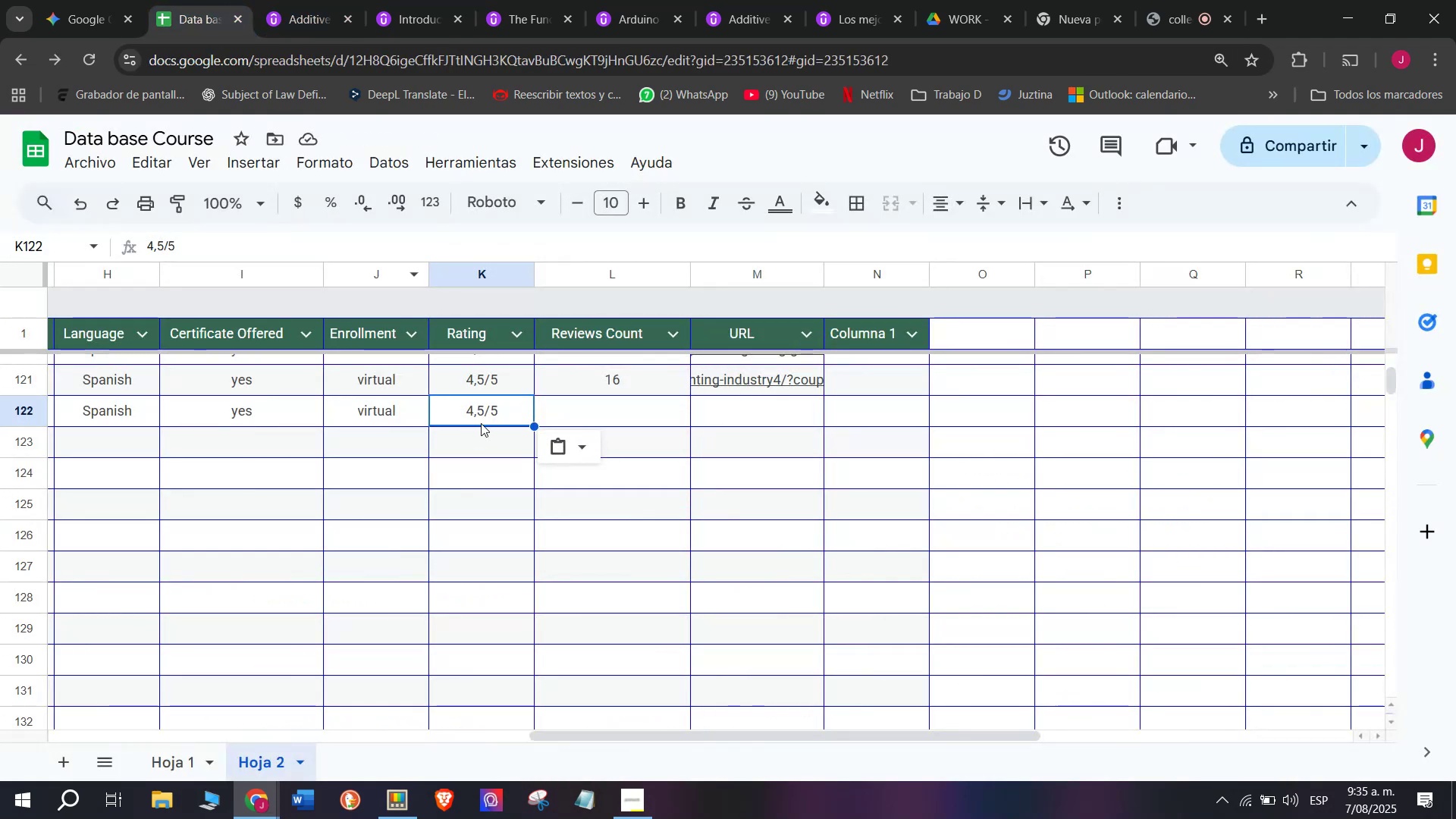 
left_click([481, 422])
 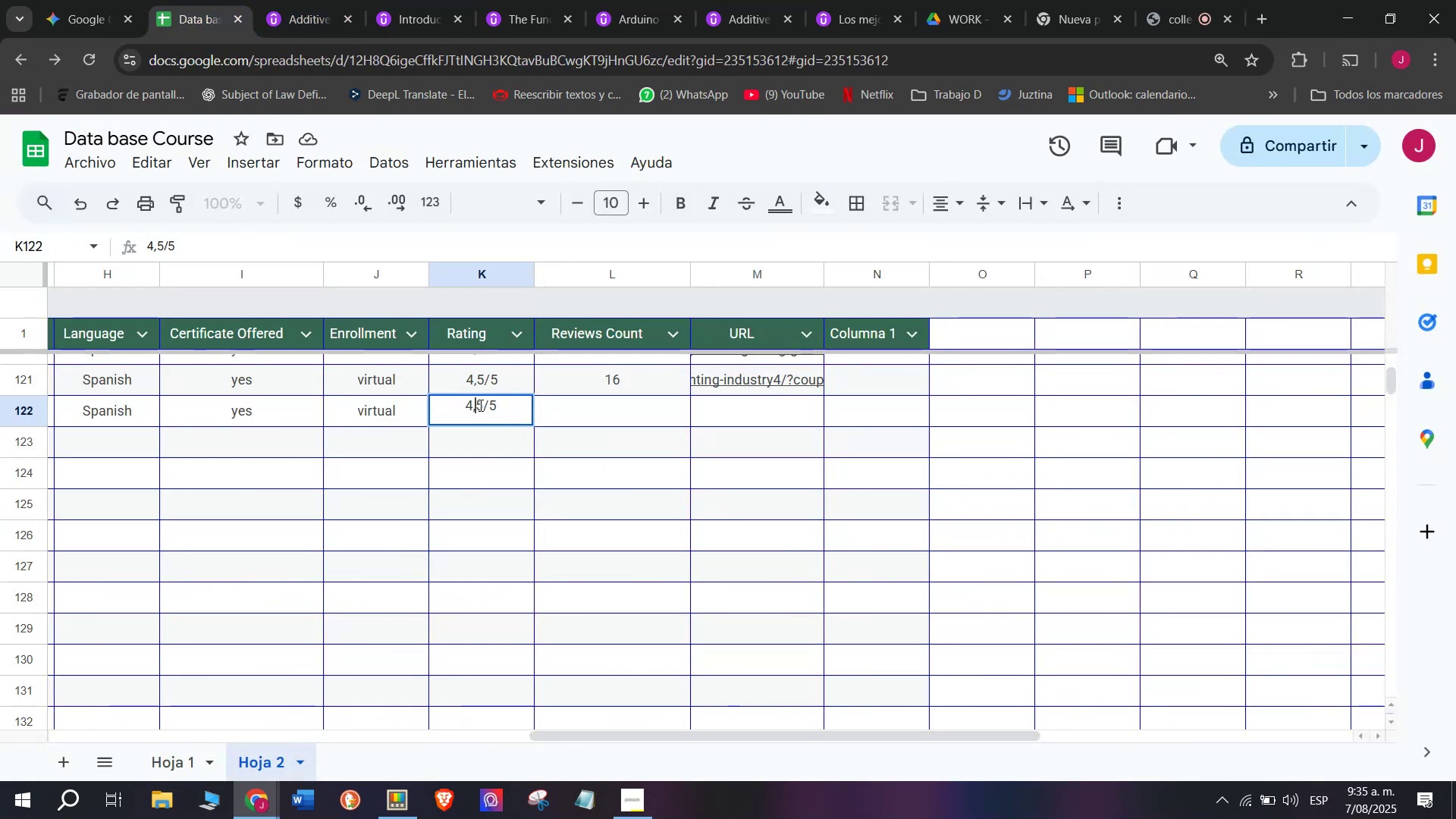 
left_click([483, 408])
 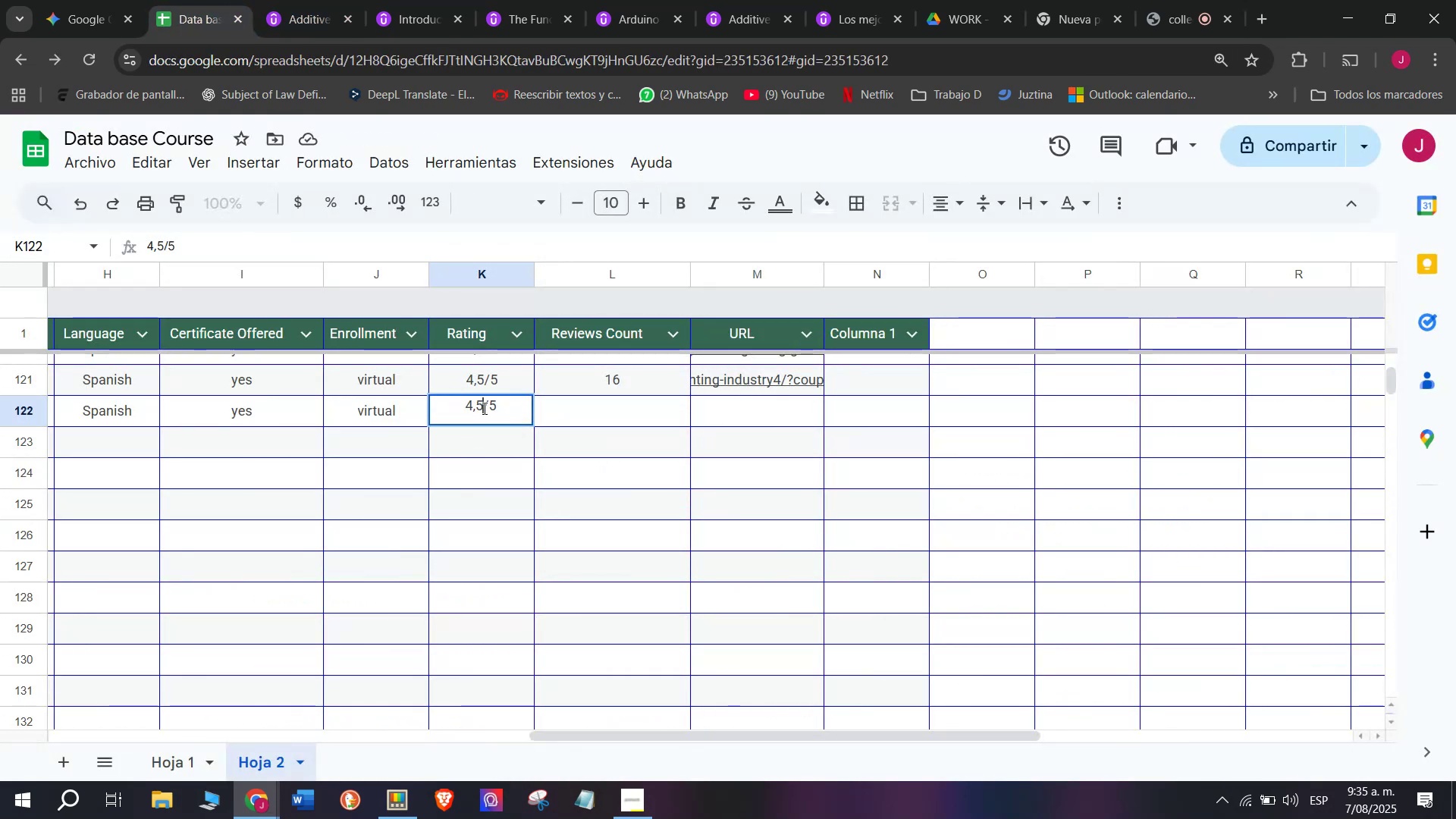 
key(Q)
 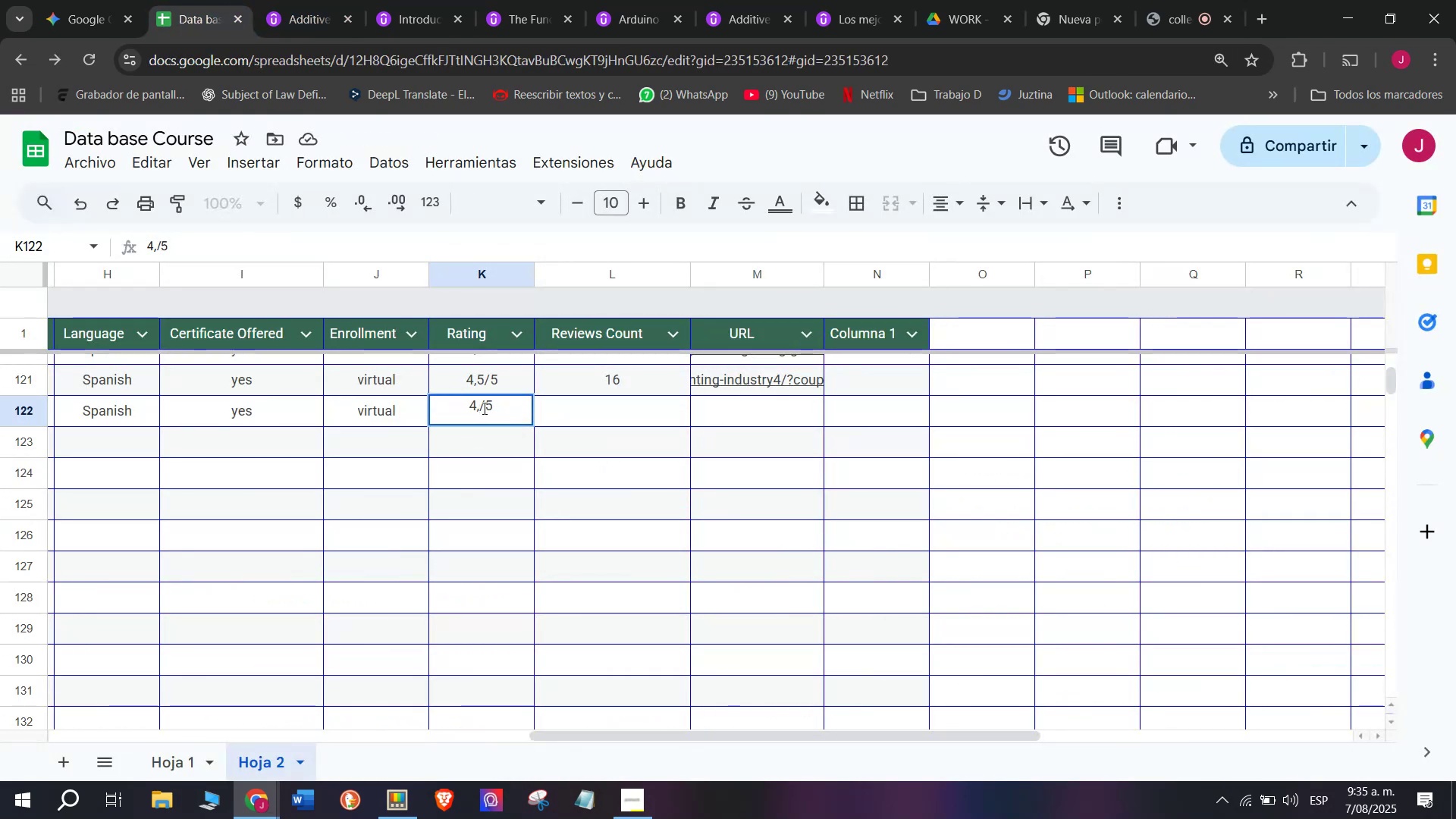 
key(Backspace)
 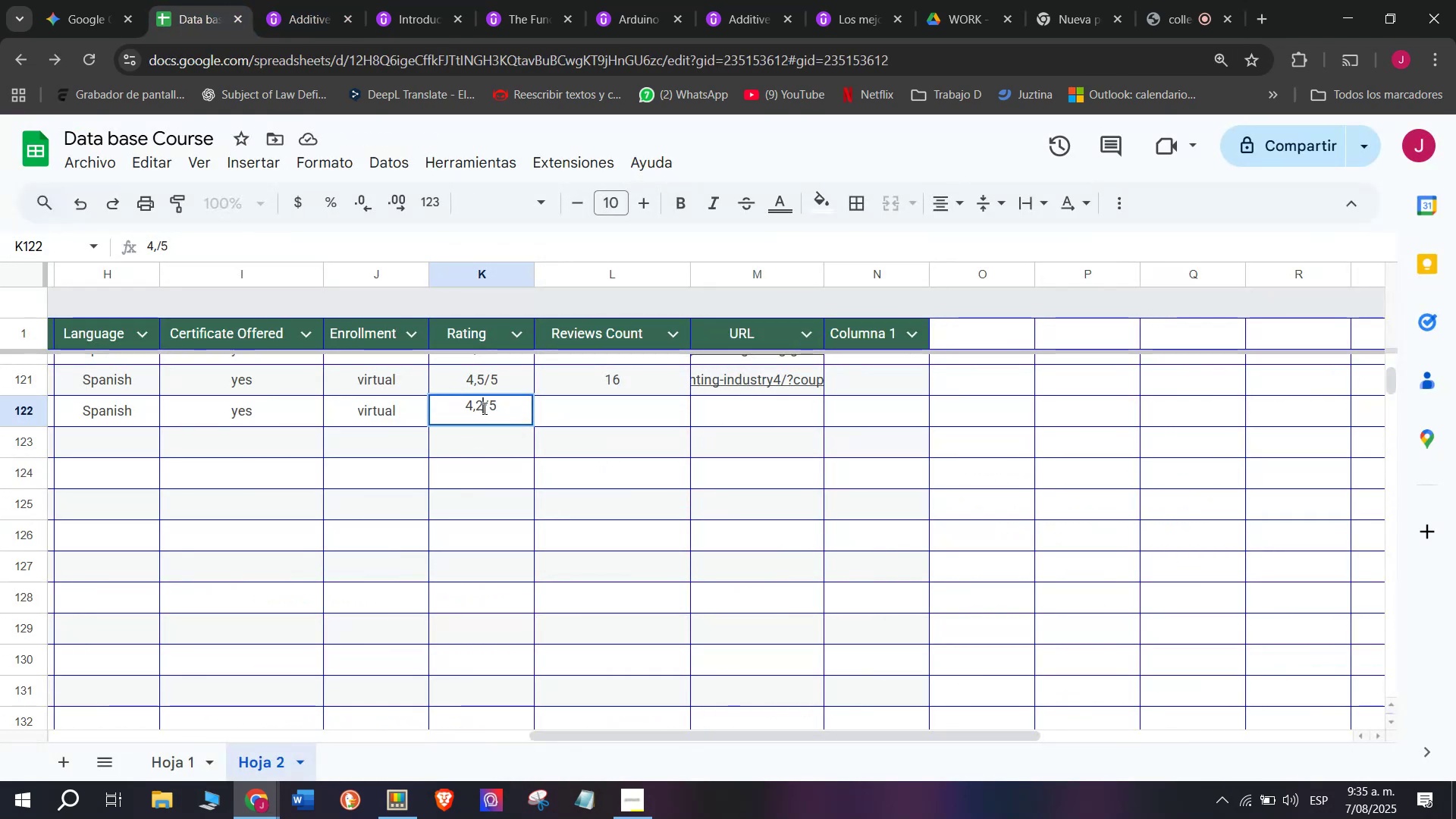 
key(2)
 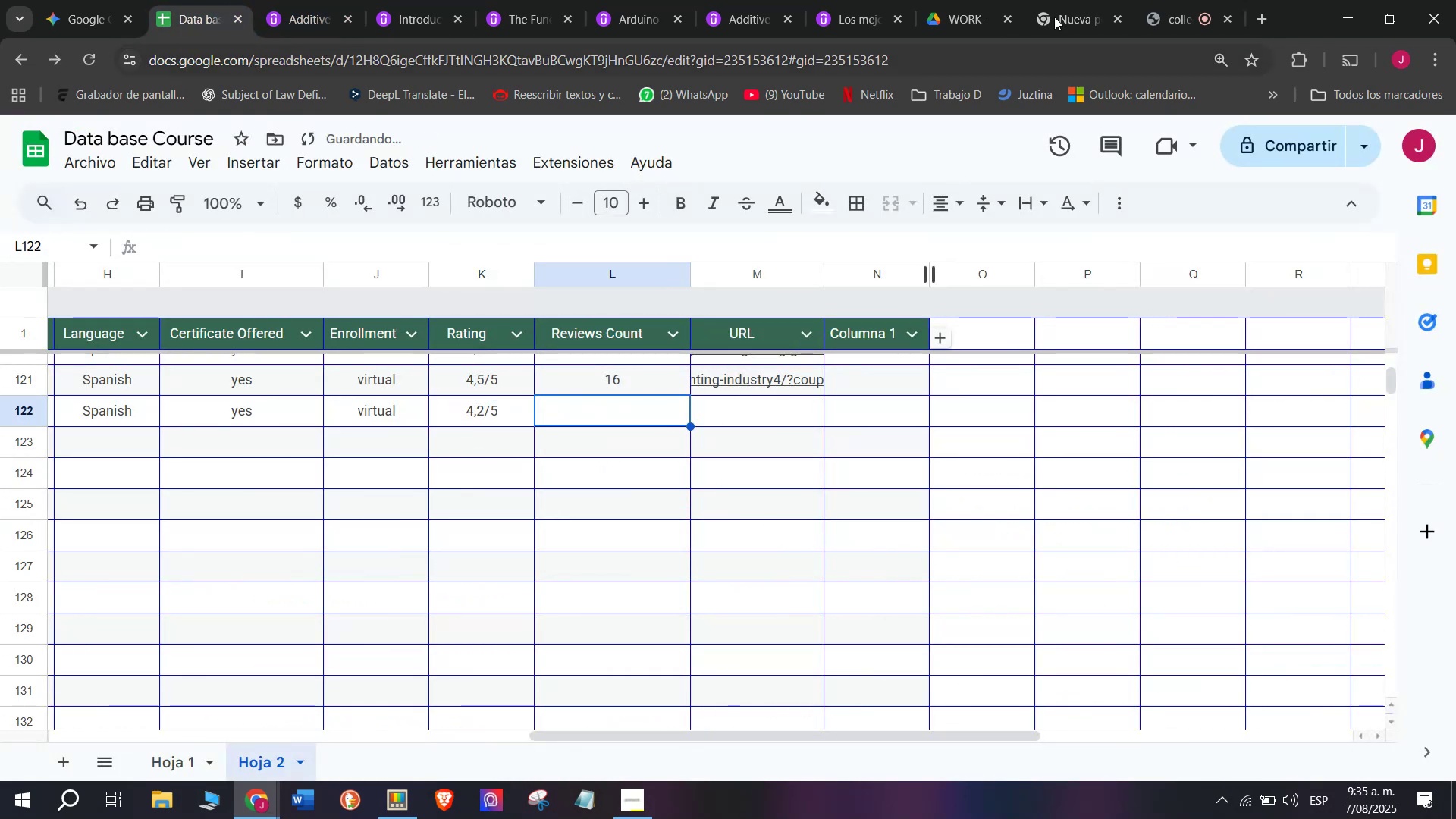 
left_click([1169, 0])
 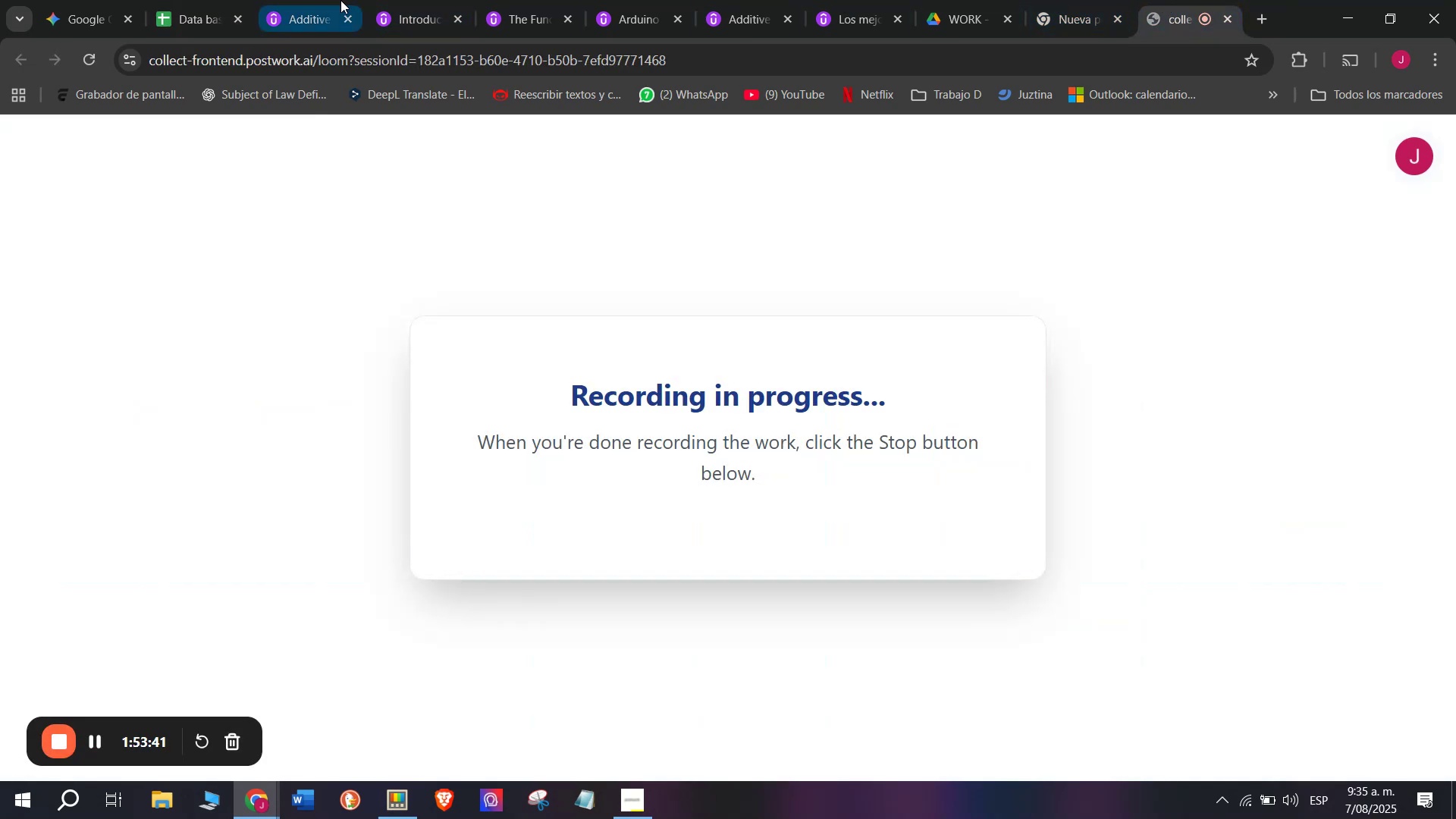 
left_click([303, 0])
 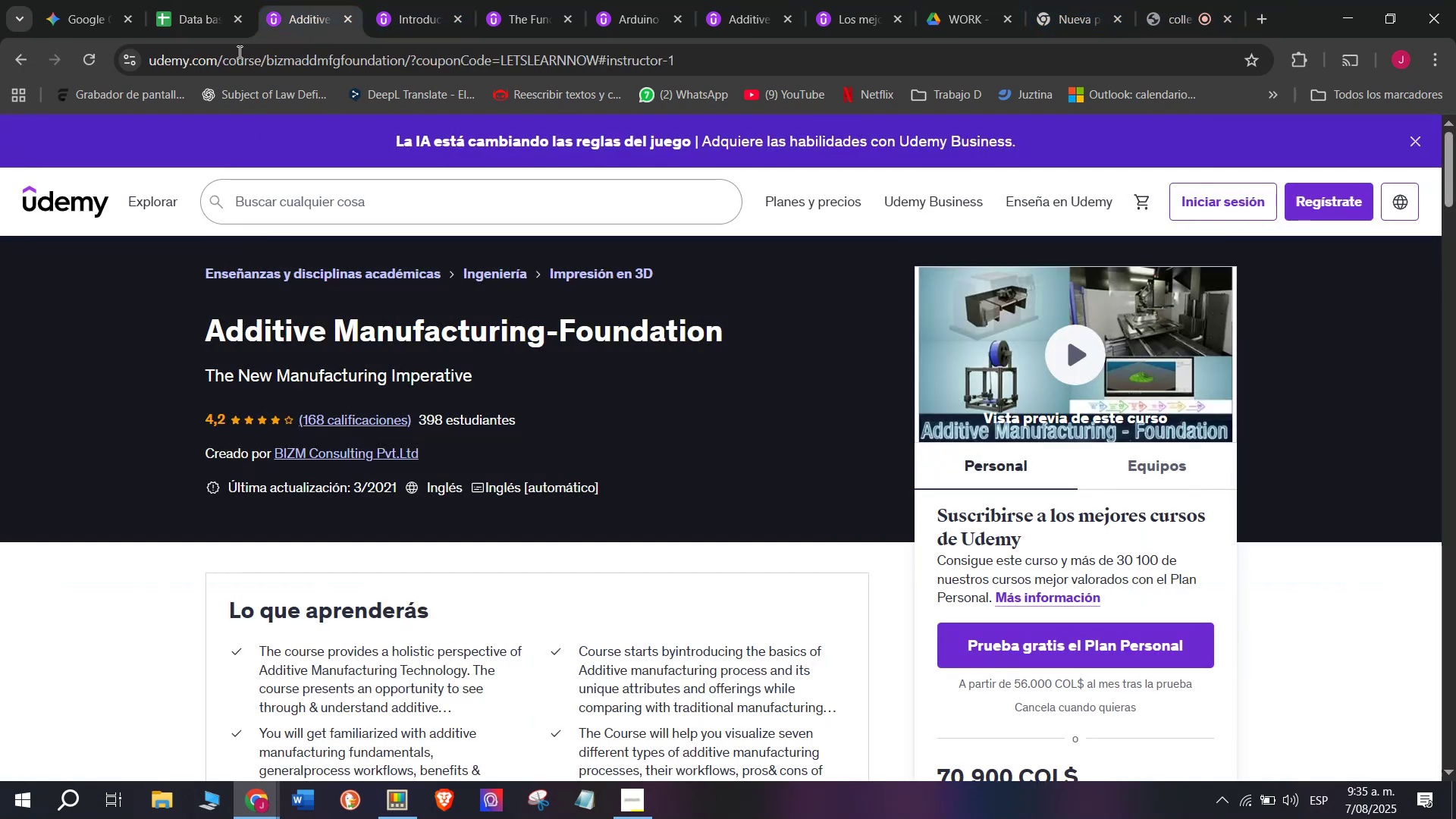 
left_click([177, 0])
 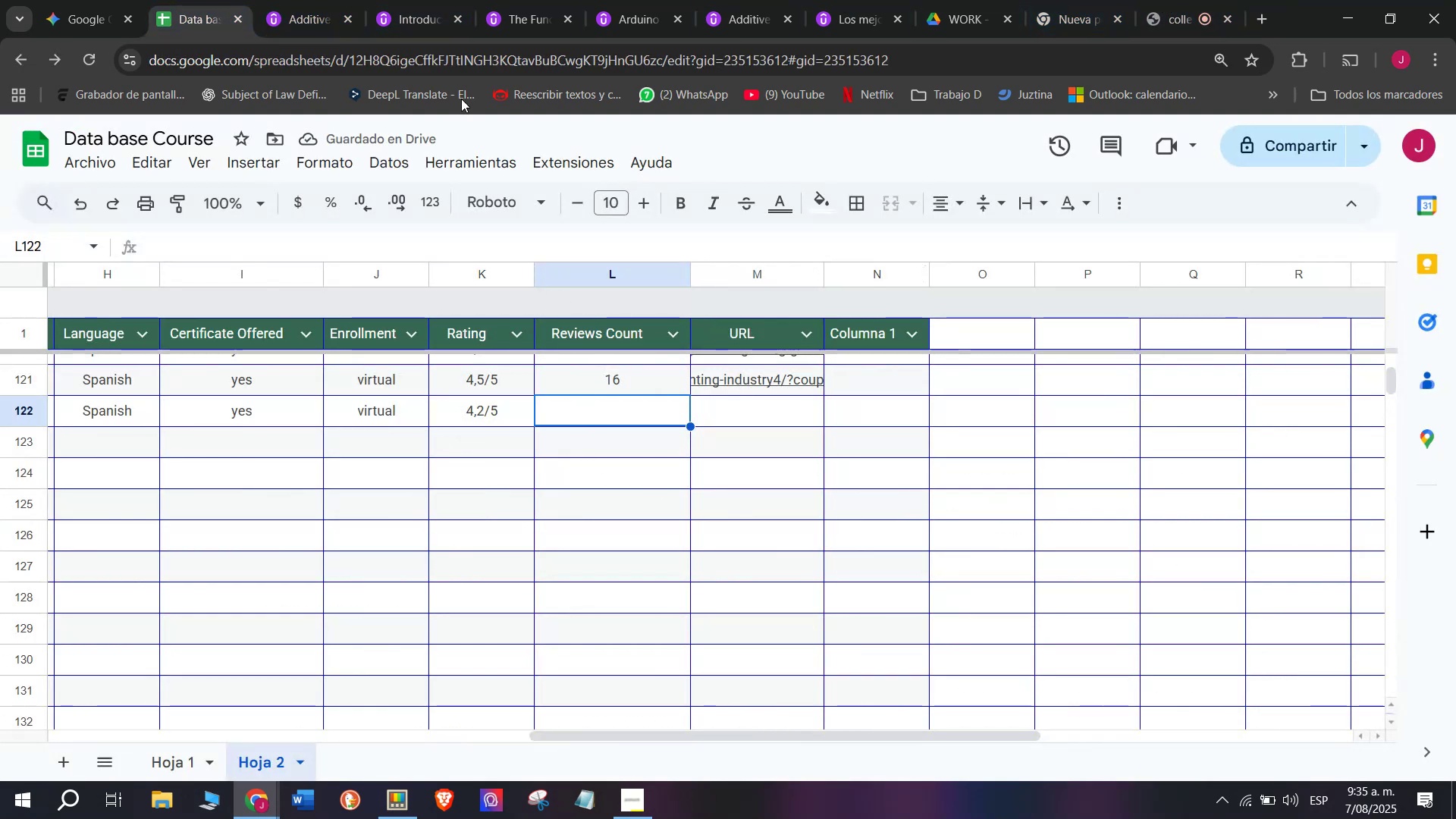 
left_click([286, 0])
 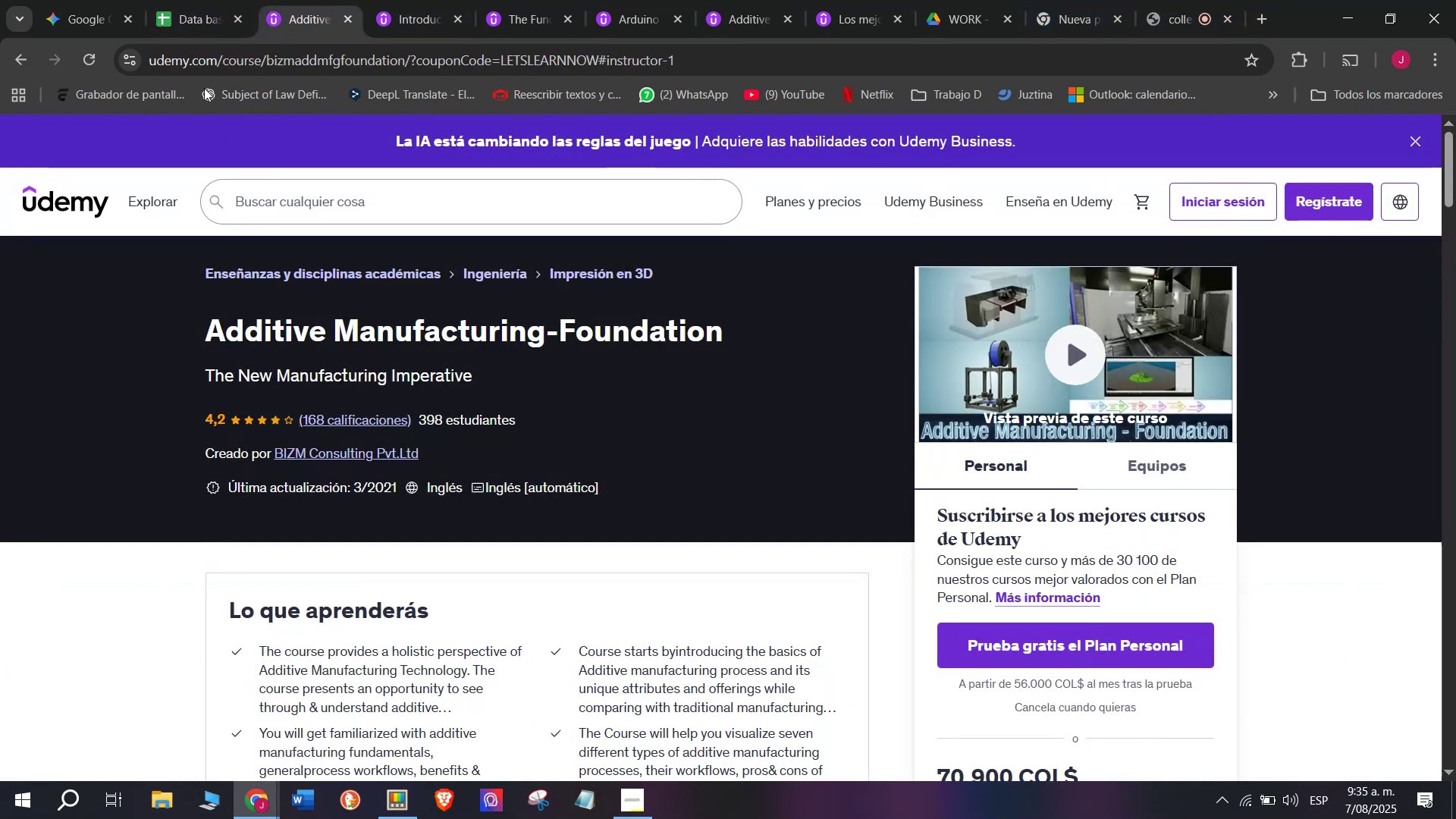 
left_click([183, 0])
 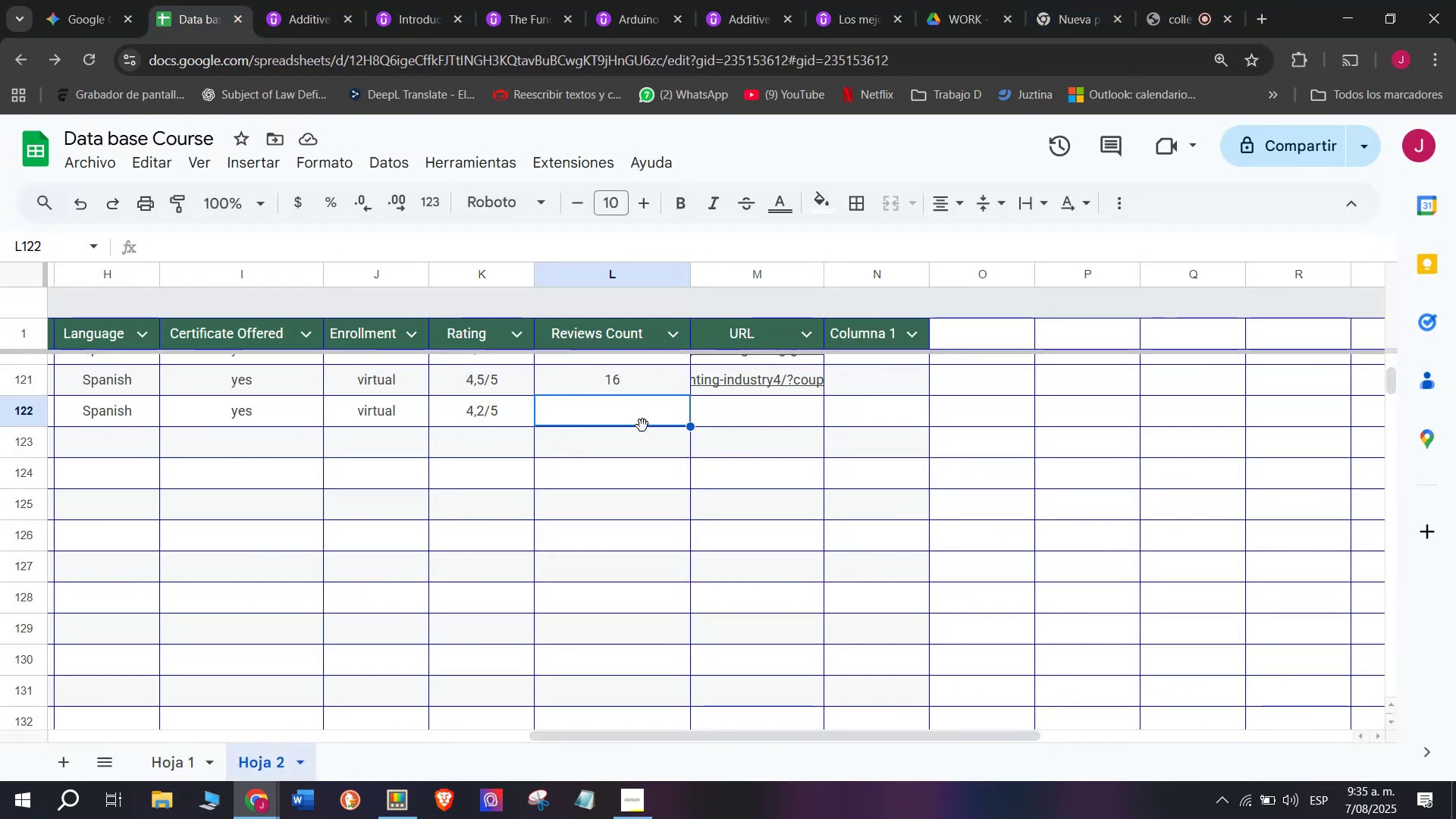 
type(168)
 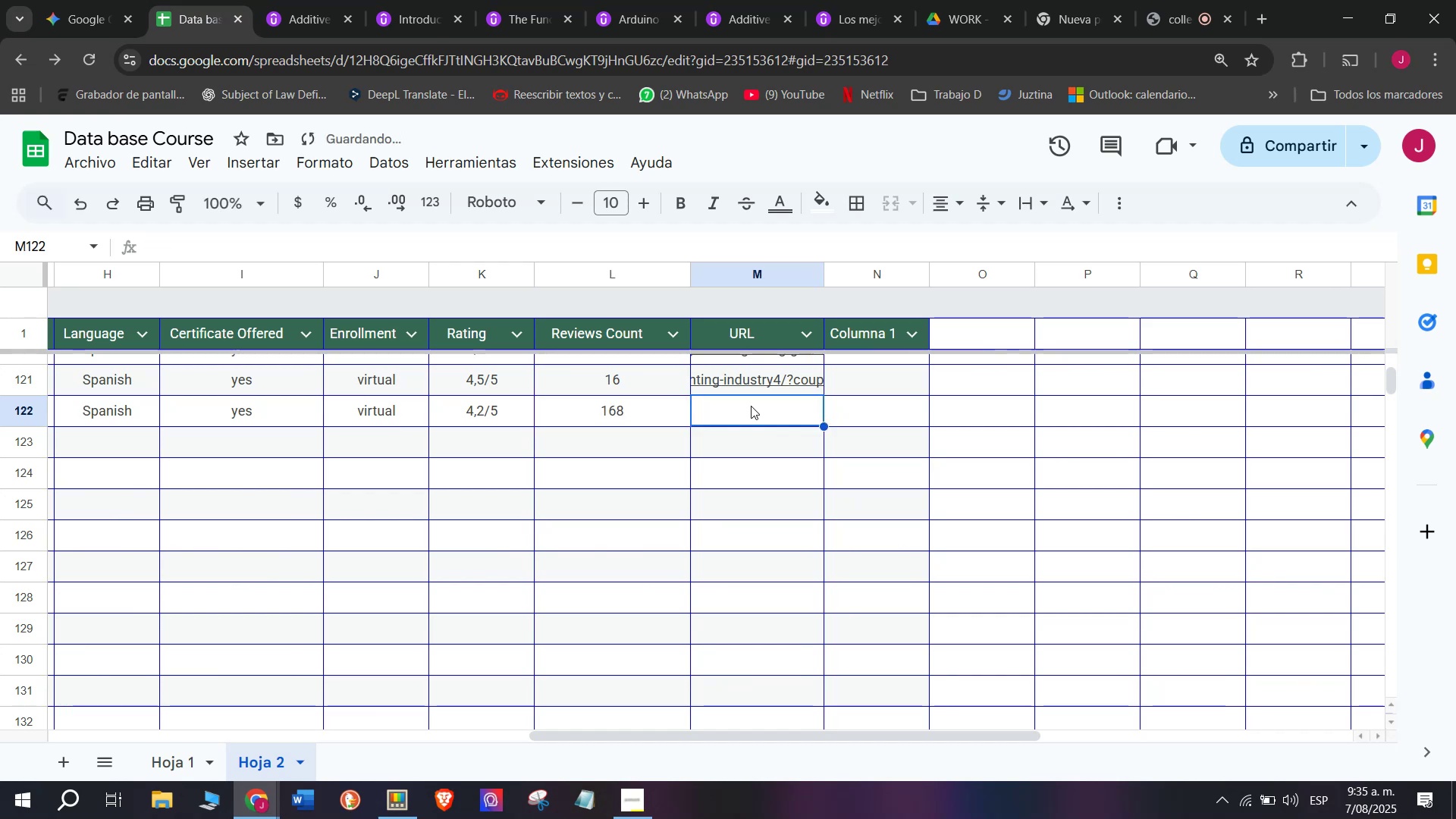 
left_click([301, 0])
 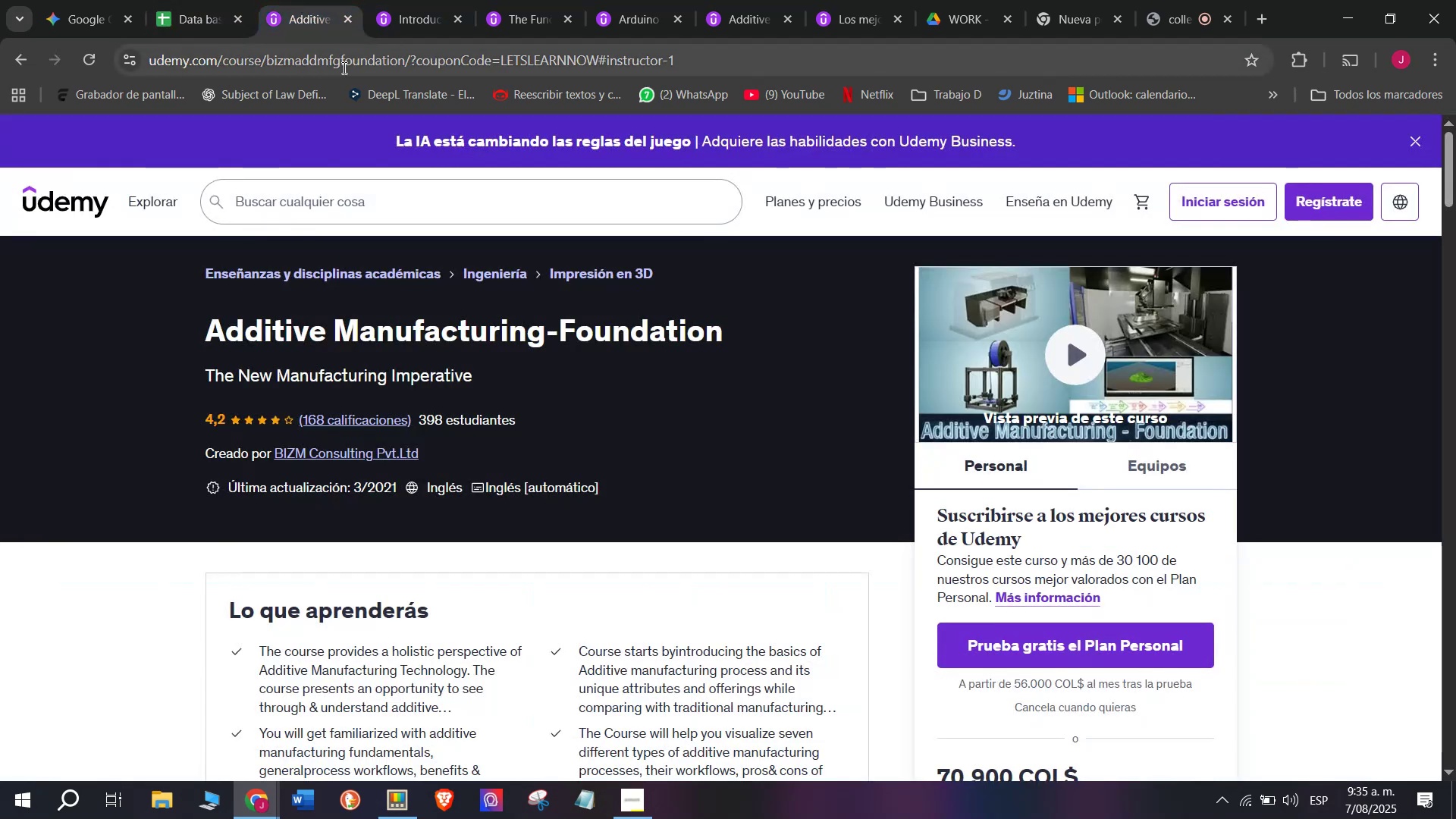 
double_click([343, 67])
 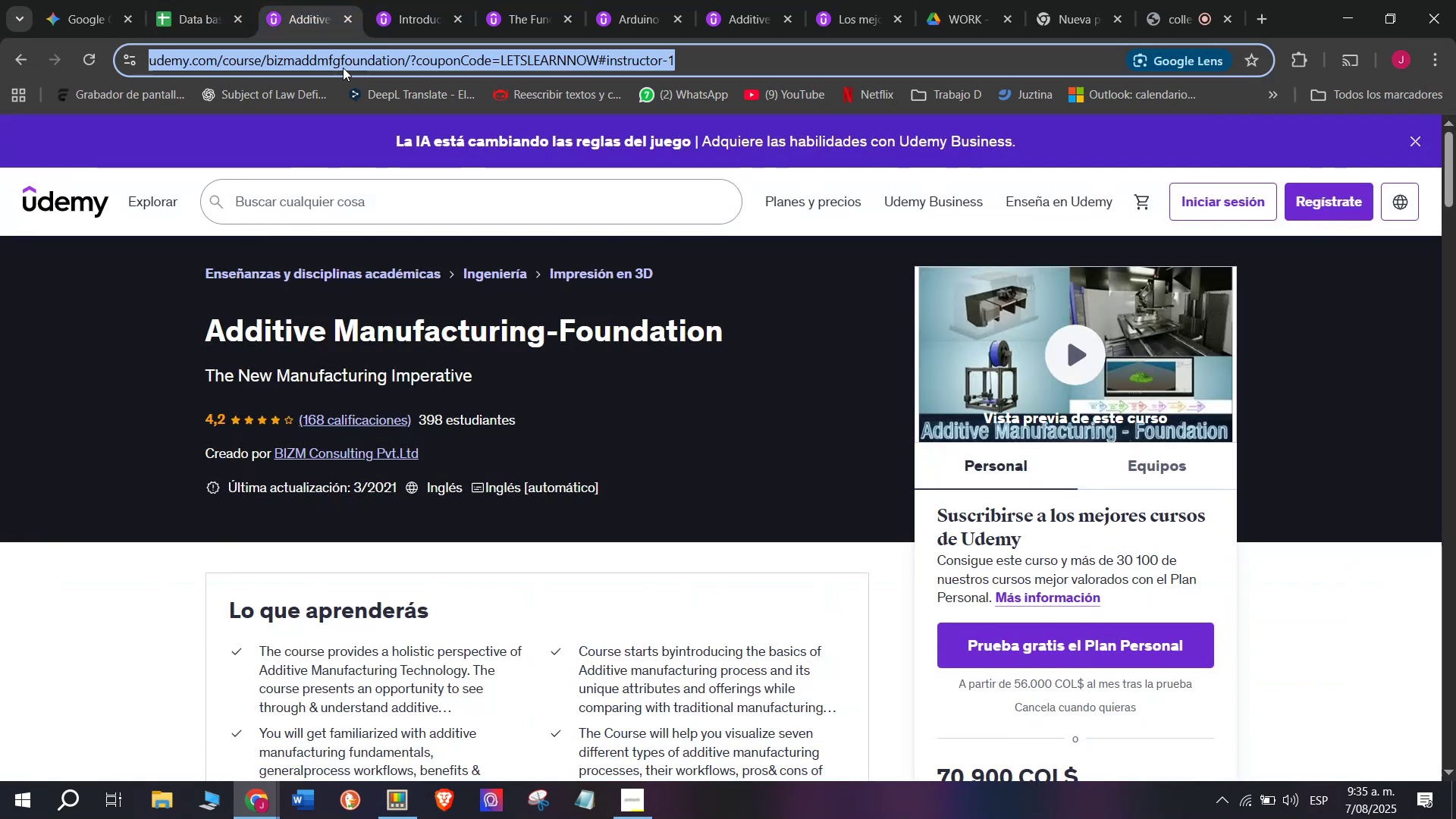 
triple_click([343, 67])
 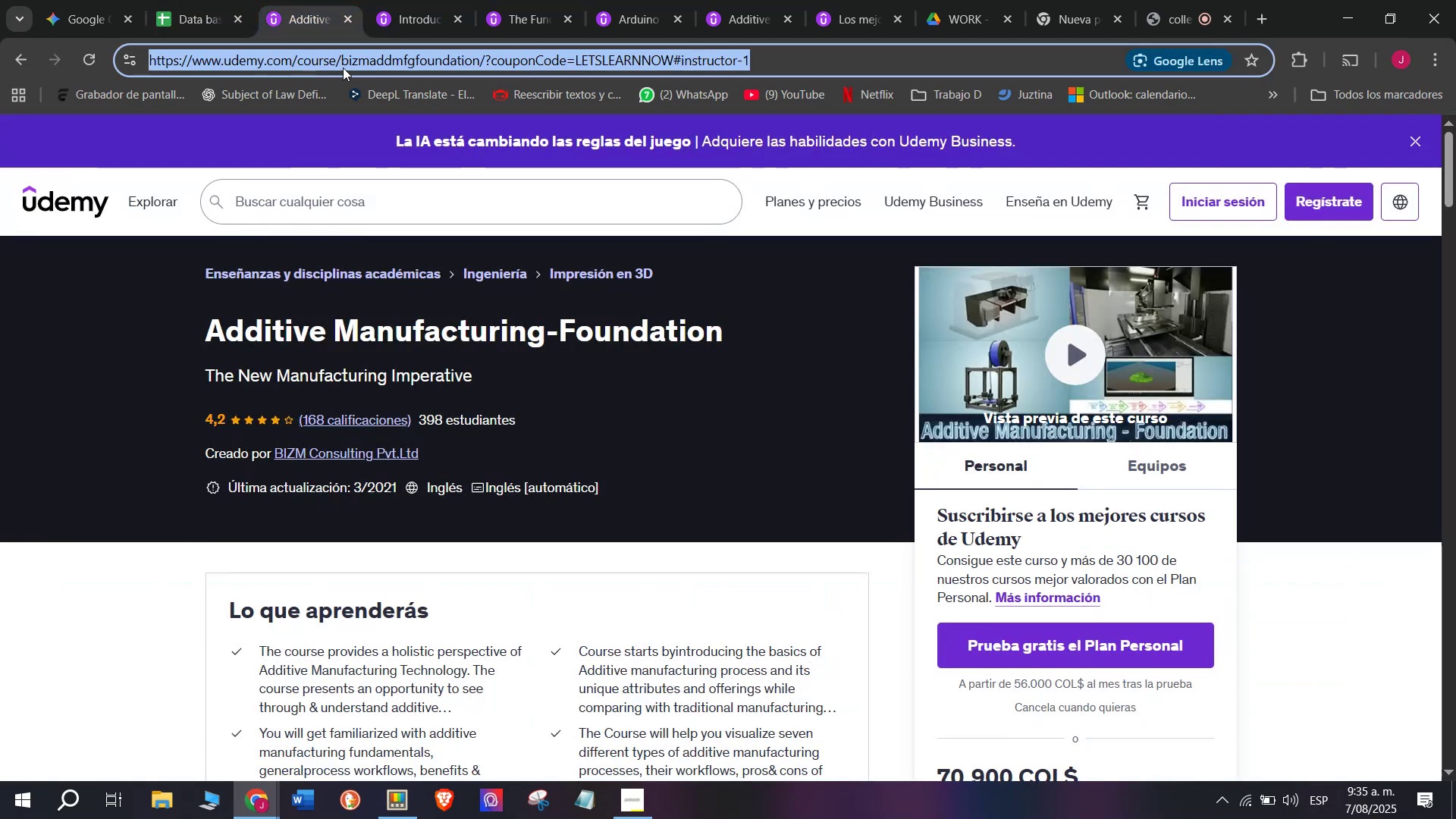 
triple_click([343, 67])
 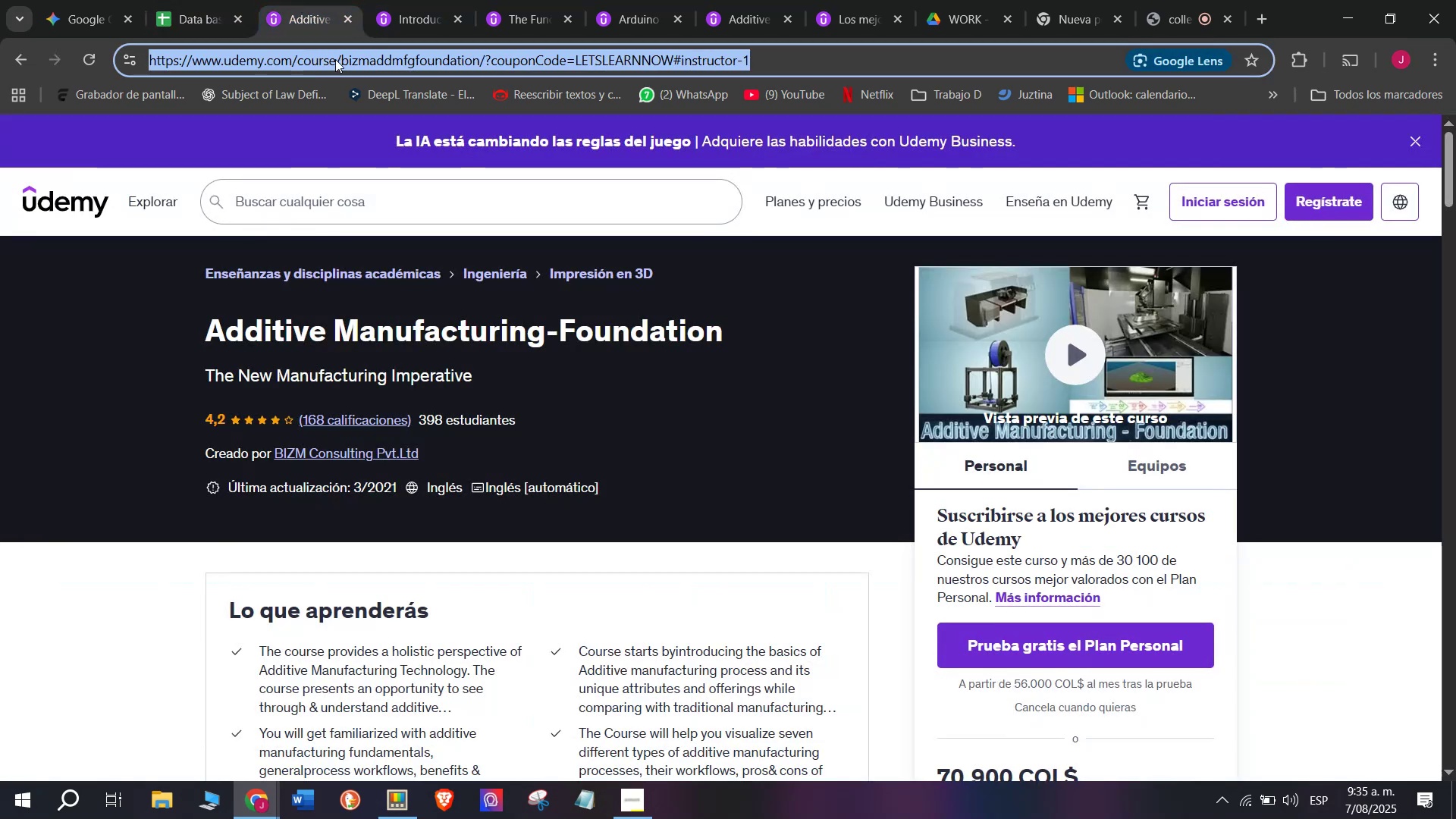 
key(Control+ControlLeft)
 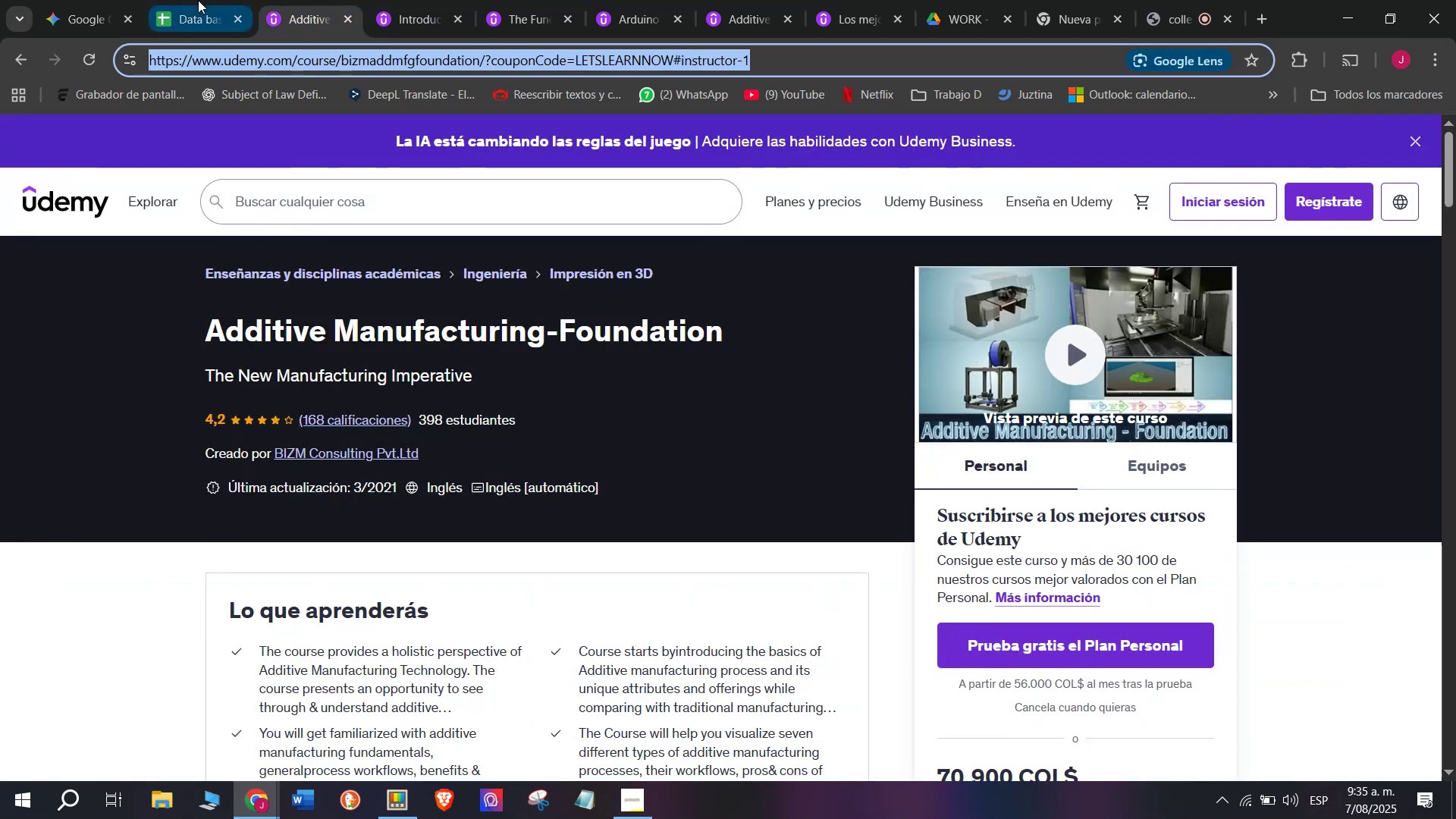 
key(Break)
 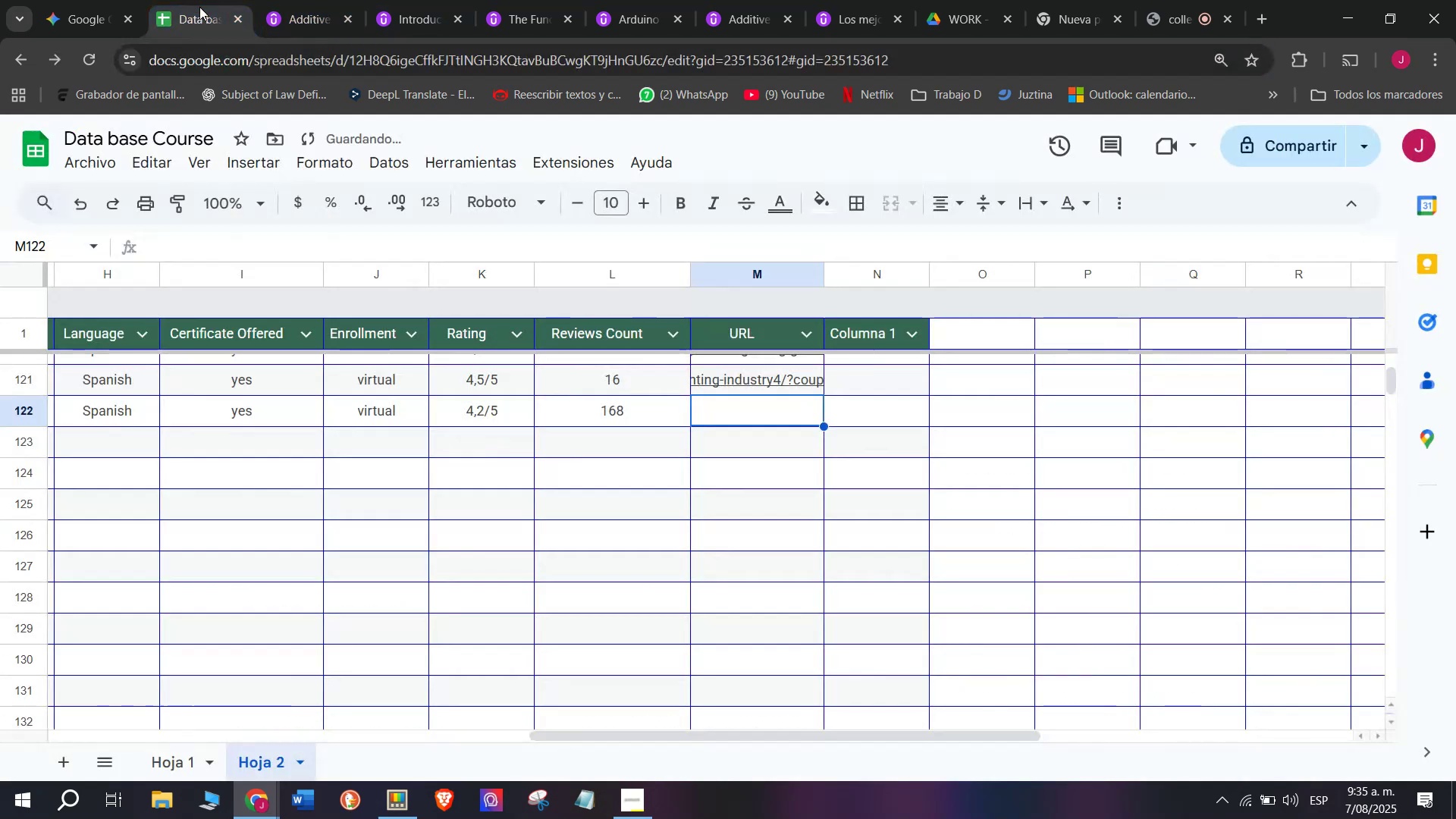 
key(Control+C)
 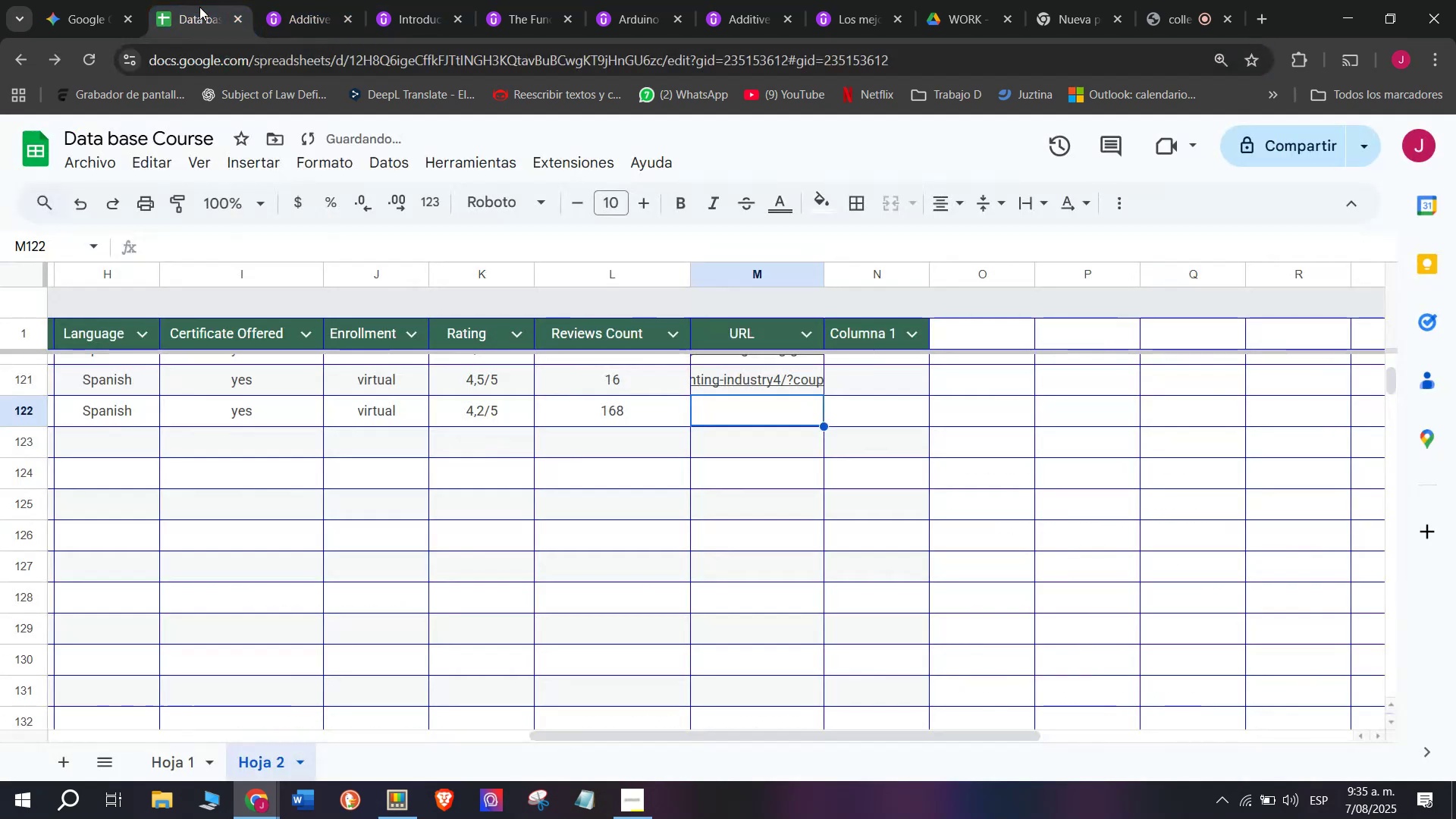 
triple_click([196, 0])
 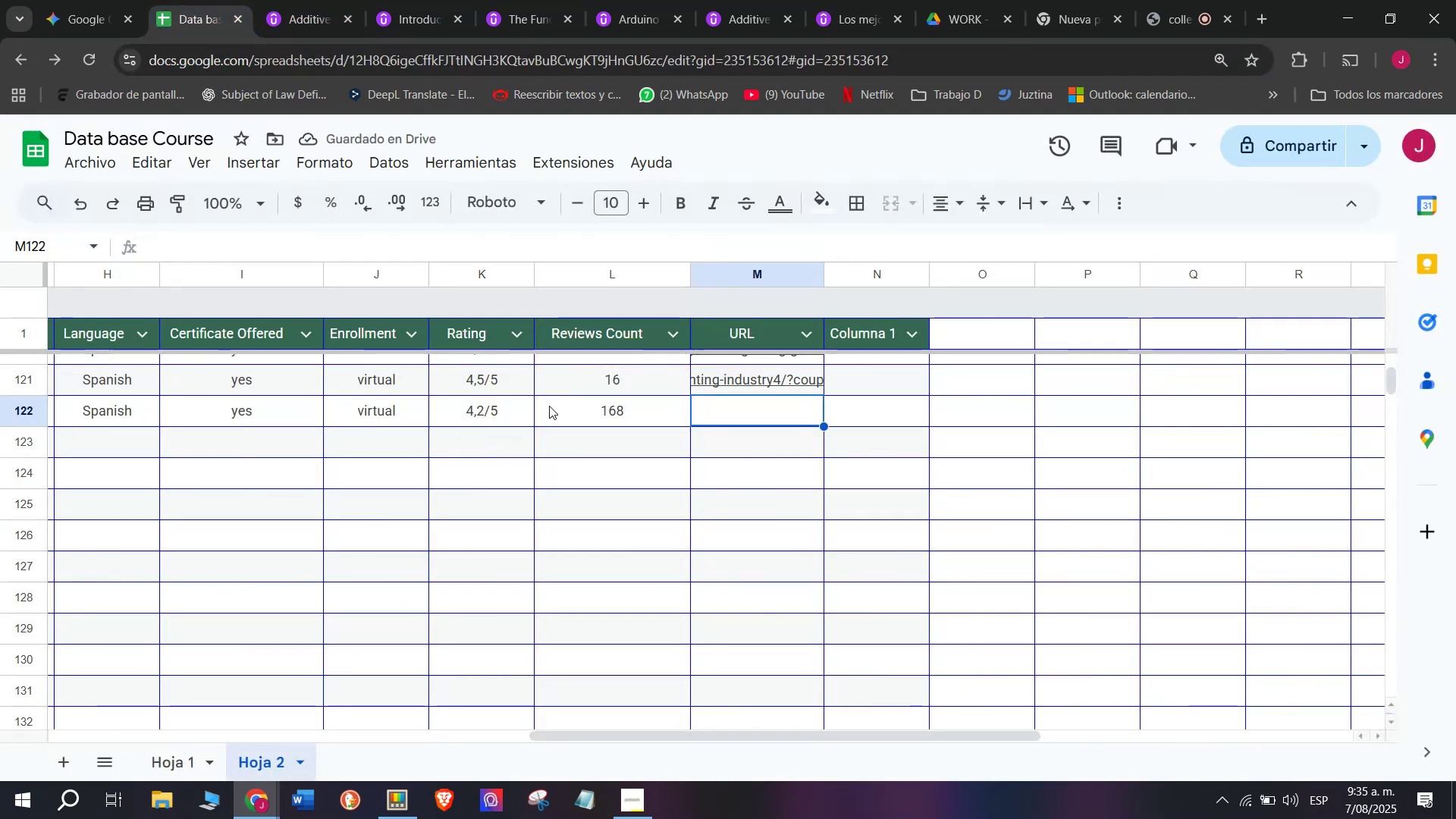 
key(Z)
 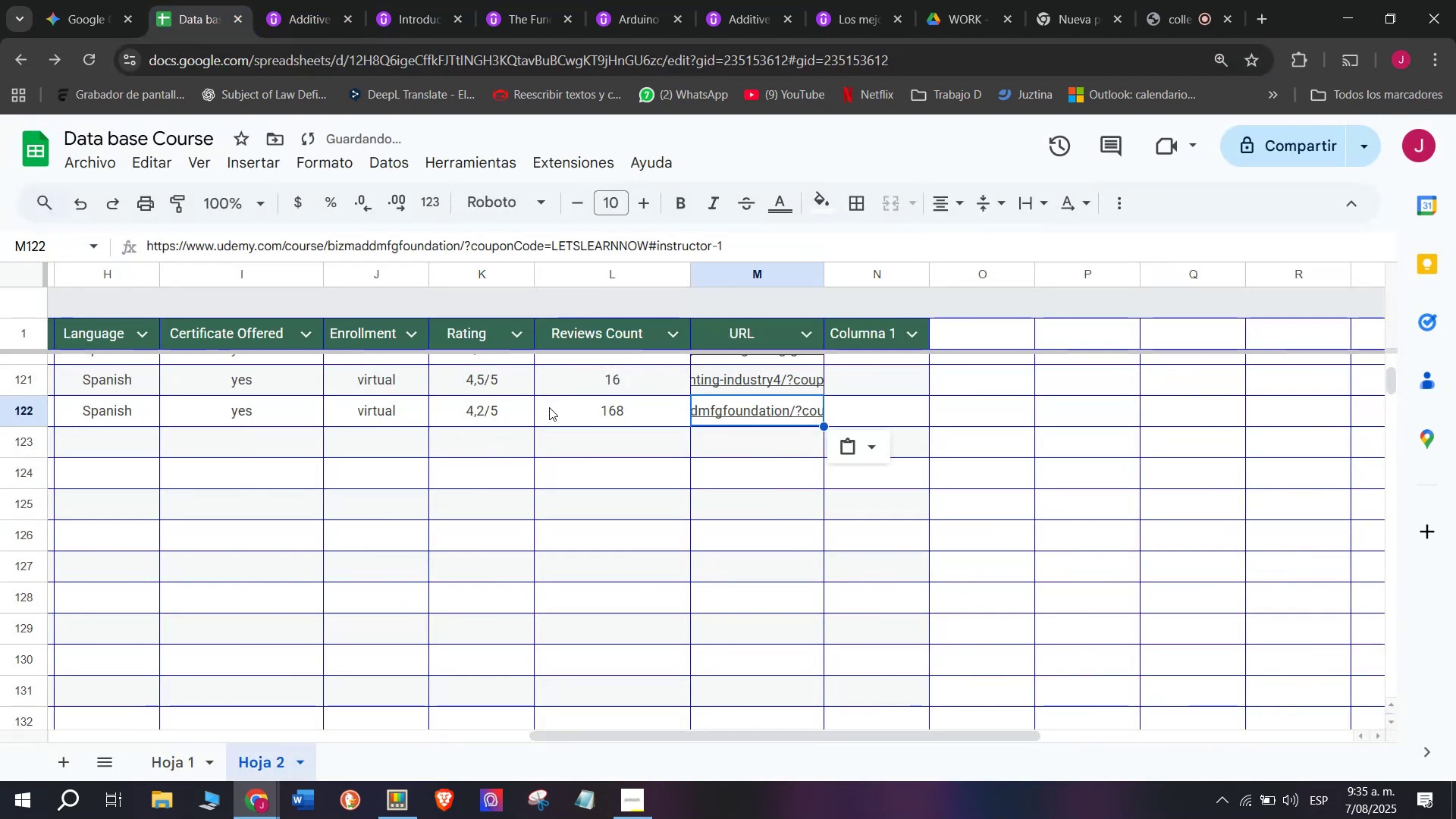 
key(Control+ControlLeft)
 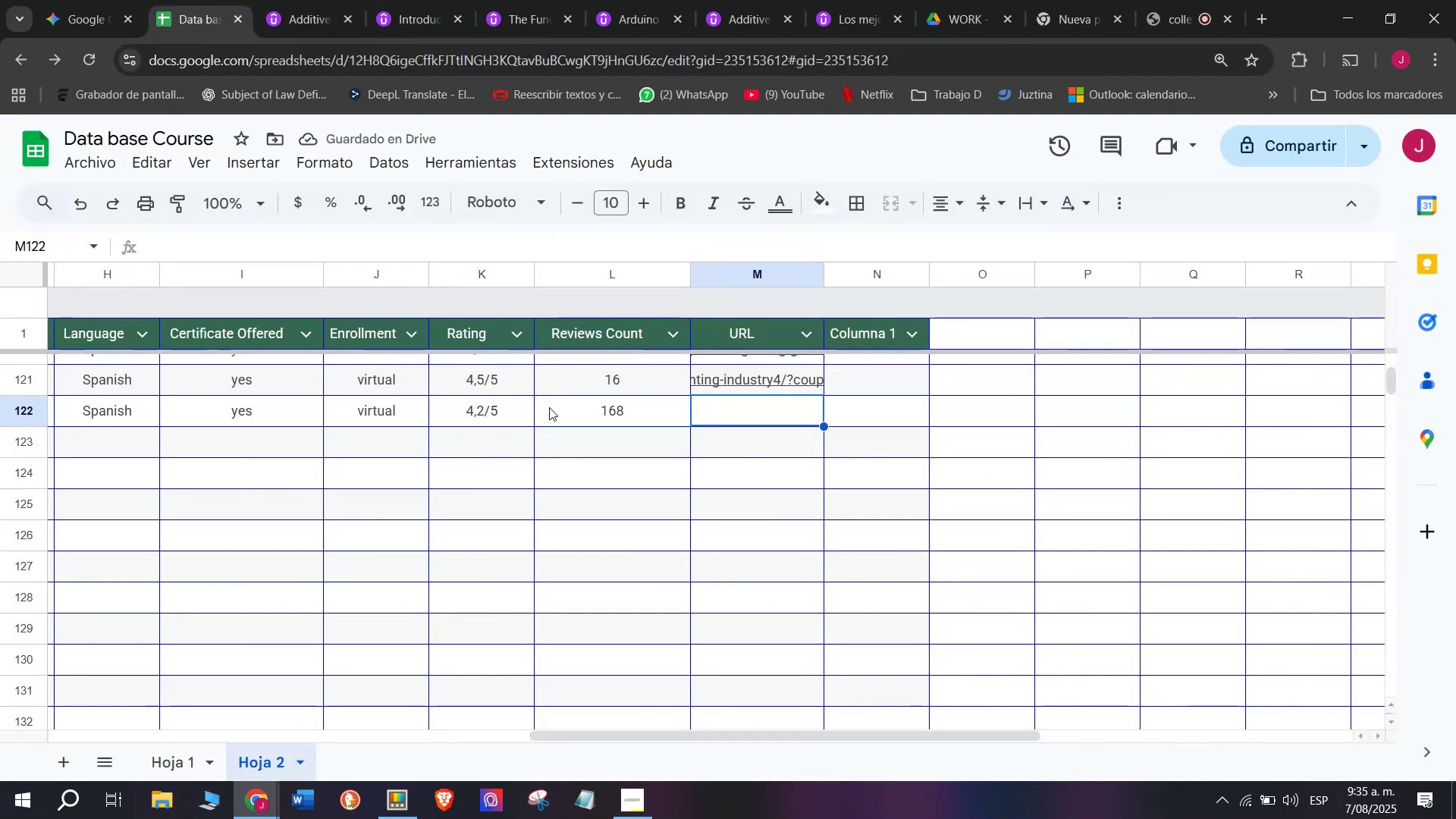 
key(Control+V)
 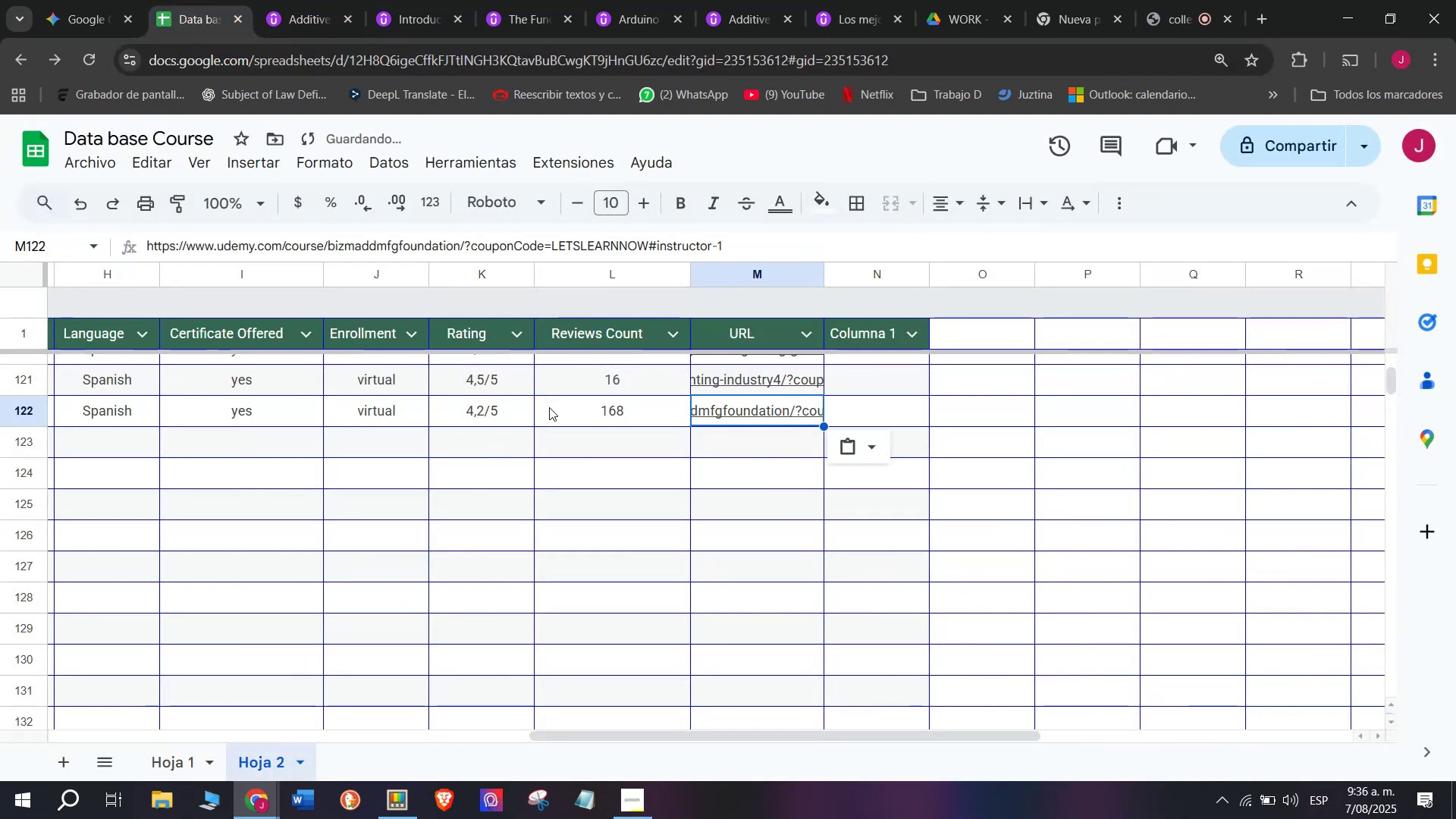 
left_click([572, 438])
 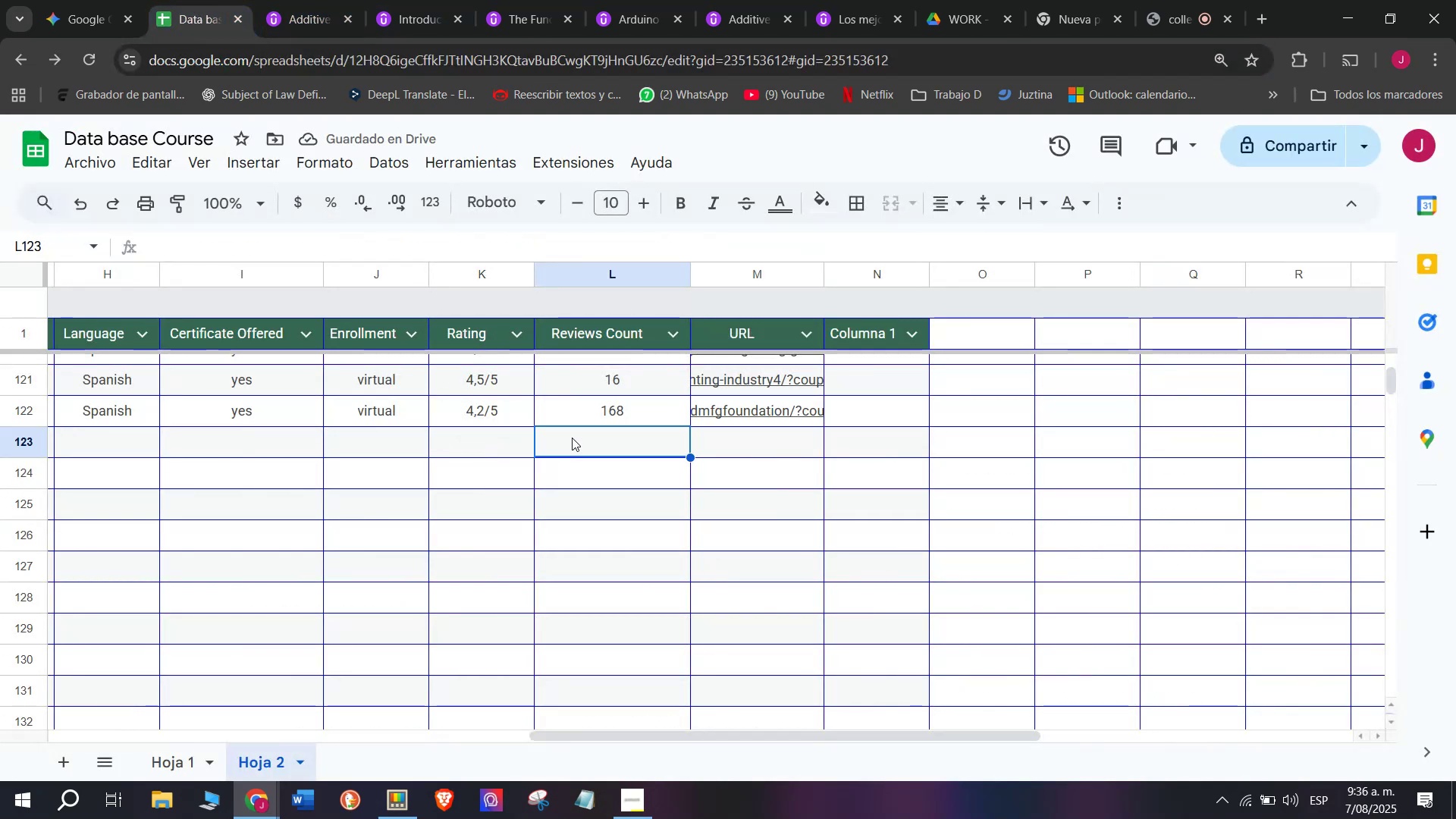 
scroll: coordinate [271, 432], scroll_direction: up, amount: 3.0
 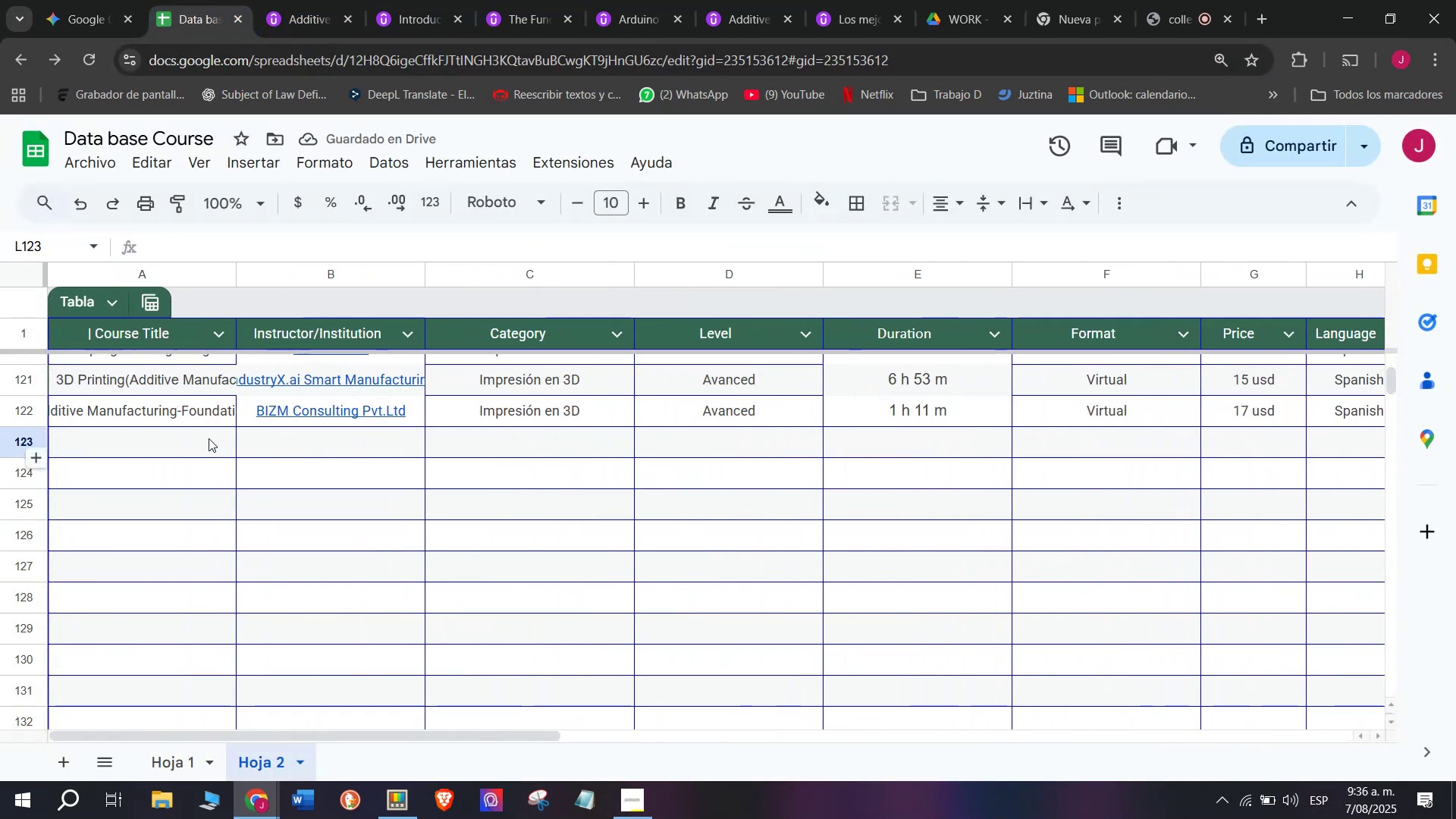 
left_click([209, 438])
 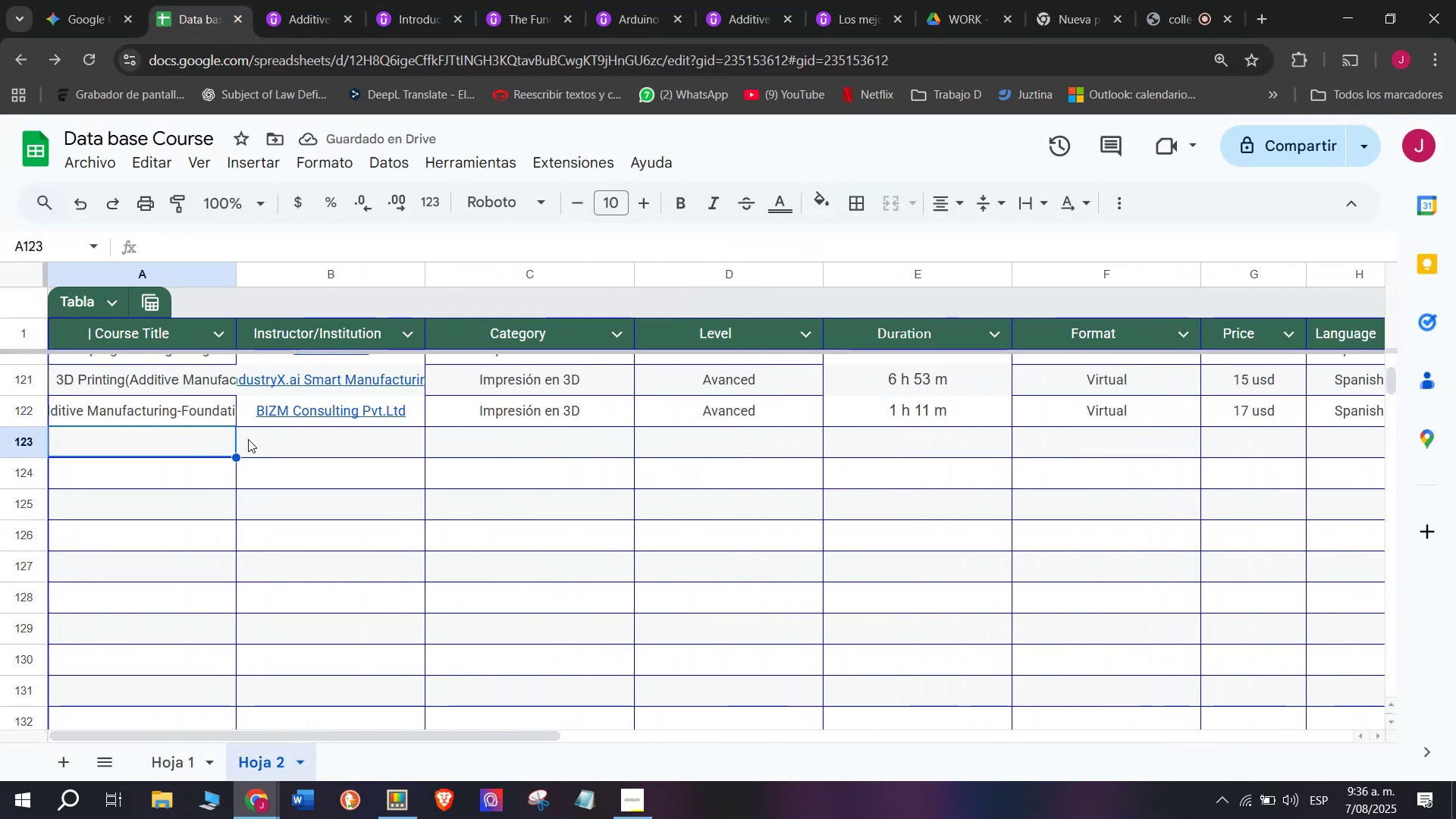 
scroll: coordinate [202, 124], scroll_direction: up, amount: 4.0
 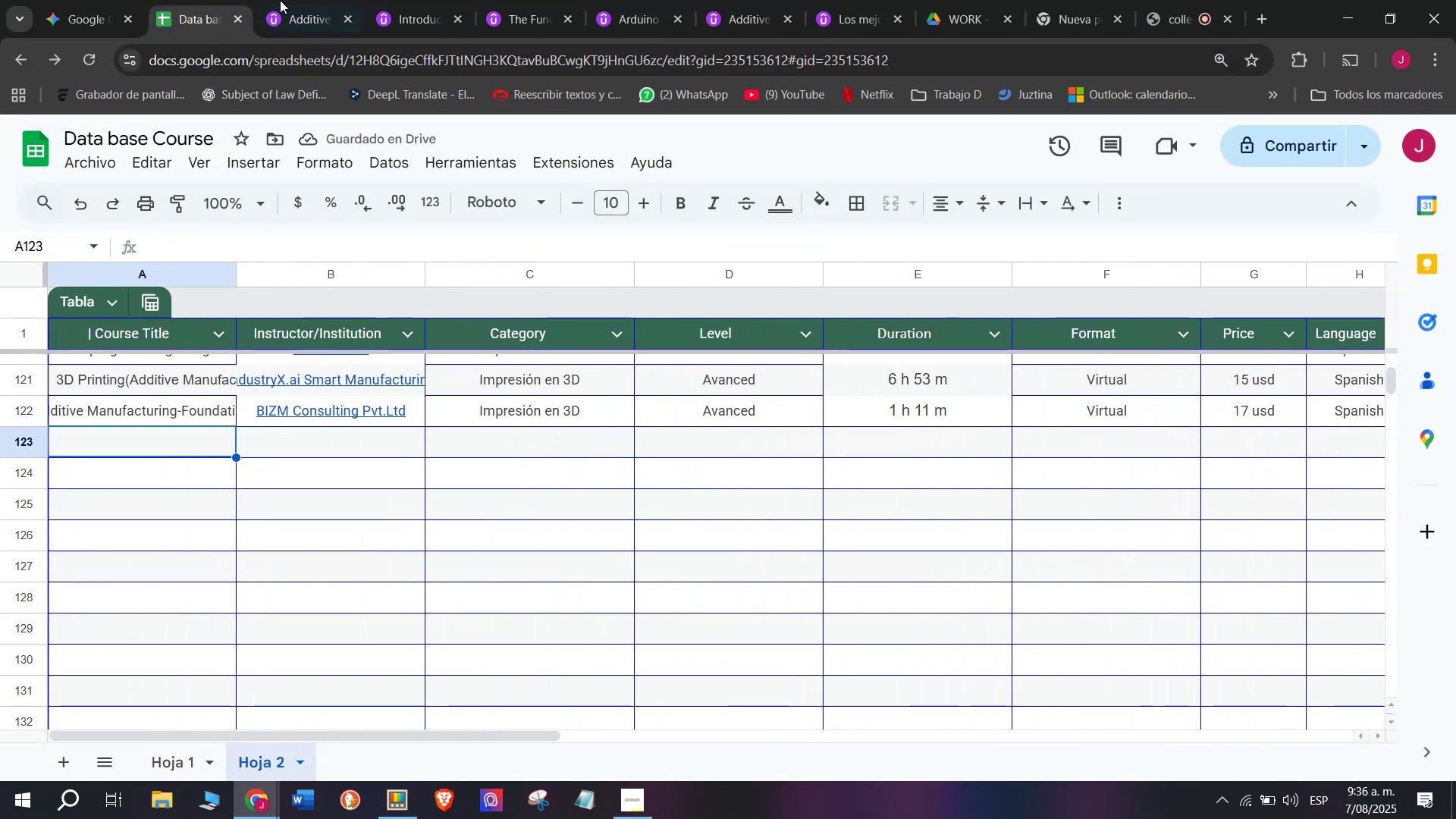 
left_click([283, 0])
 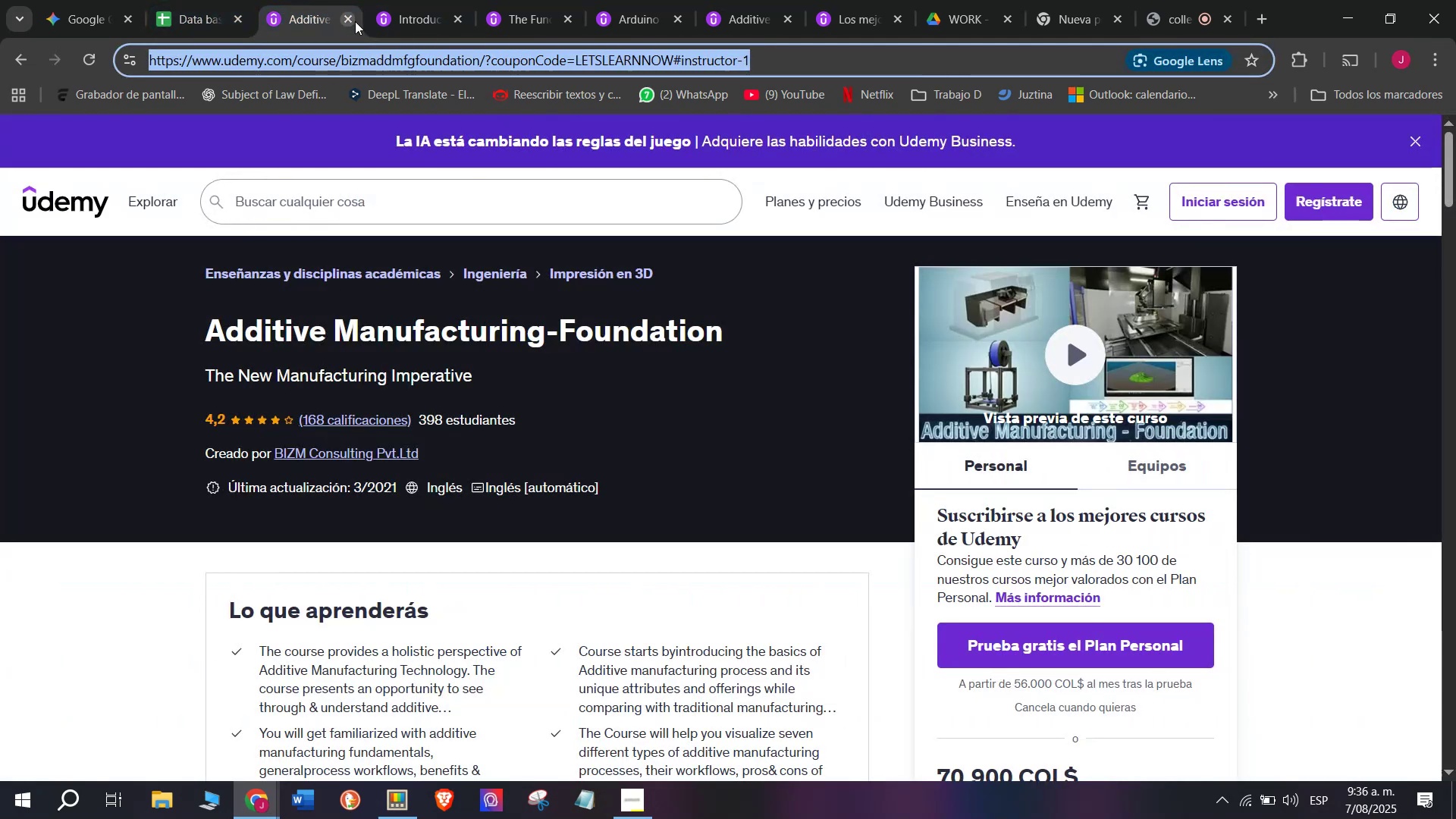 
left_click([355, 21])
 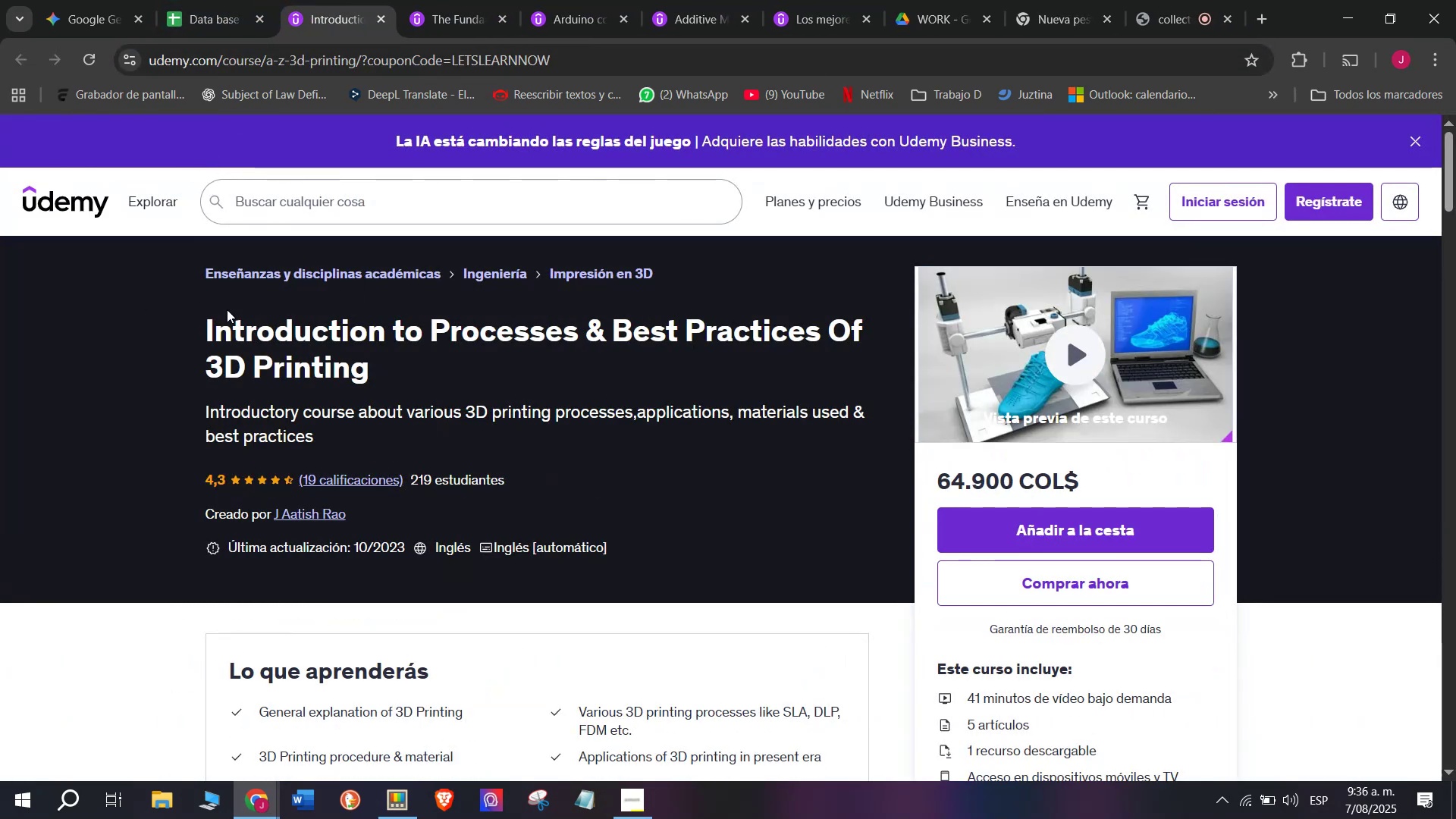 
left_click_drag(start_coordinate=[187, 320], to_coordinate=[383, 366])
 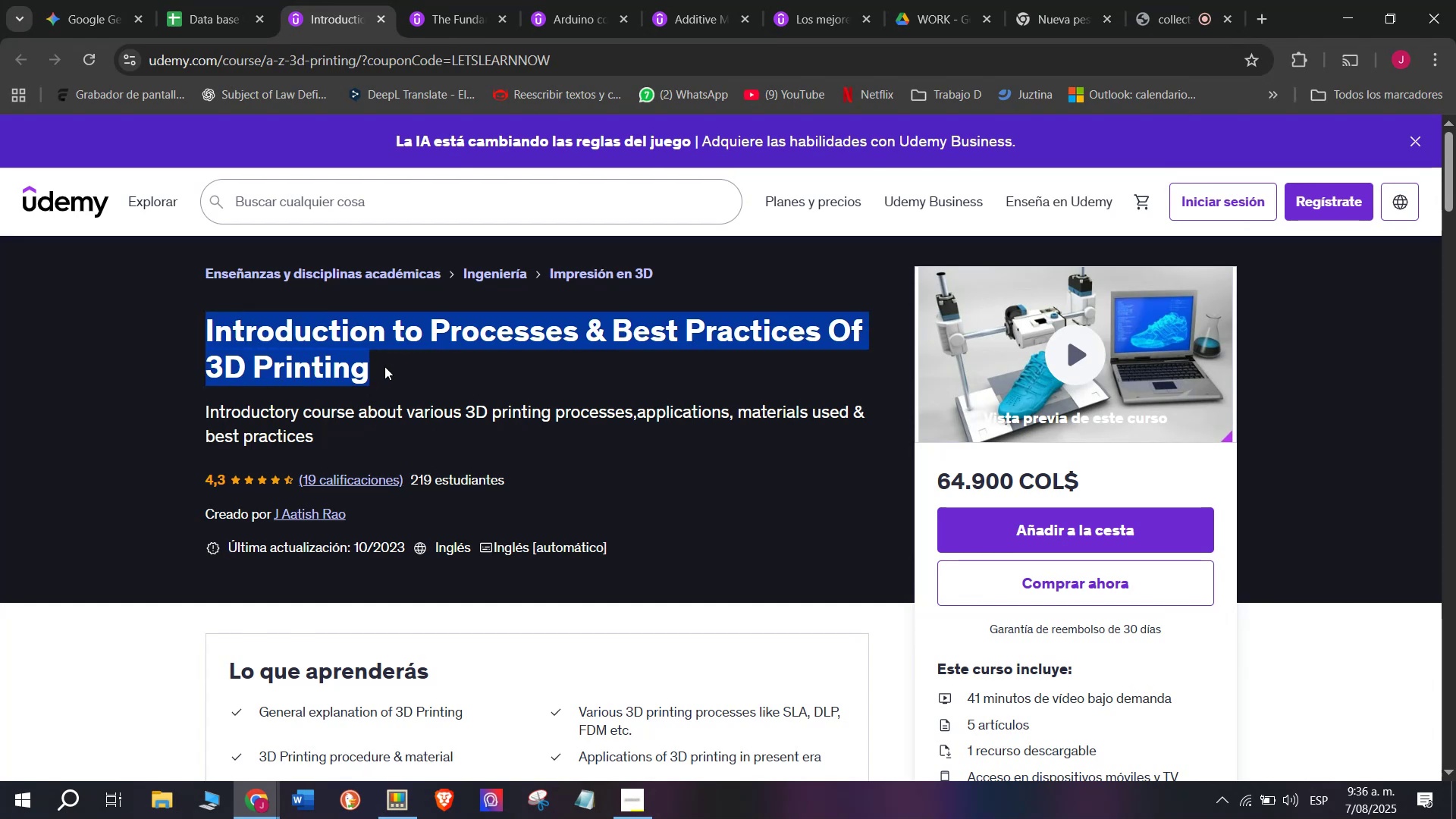 
key(Break)
 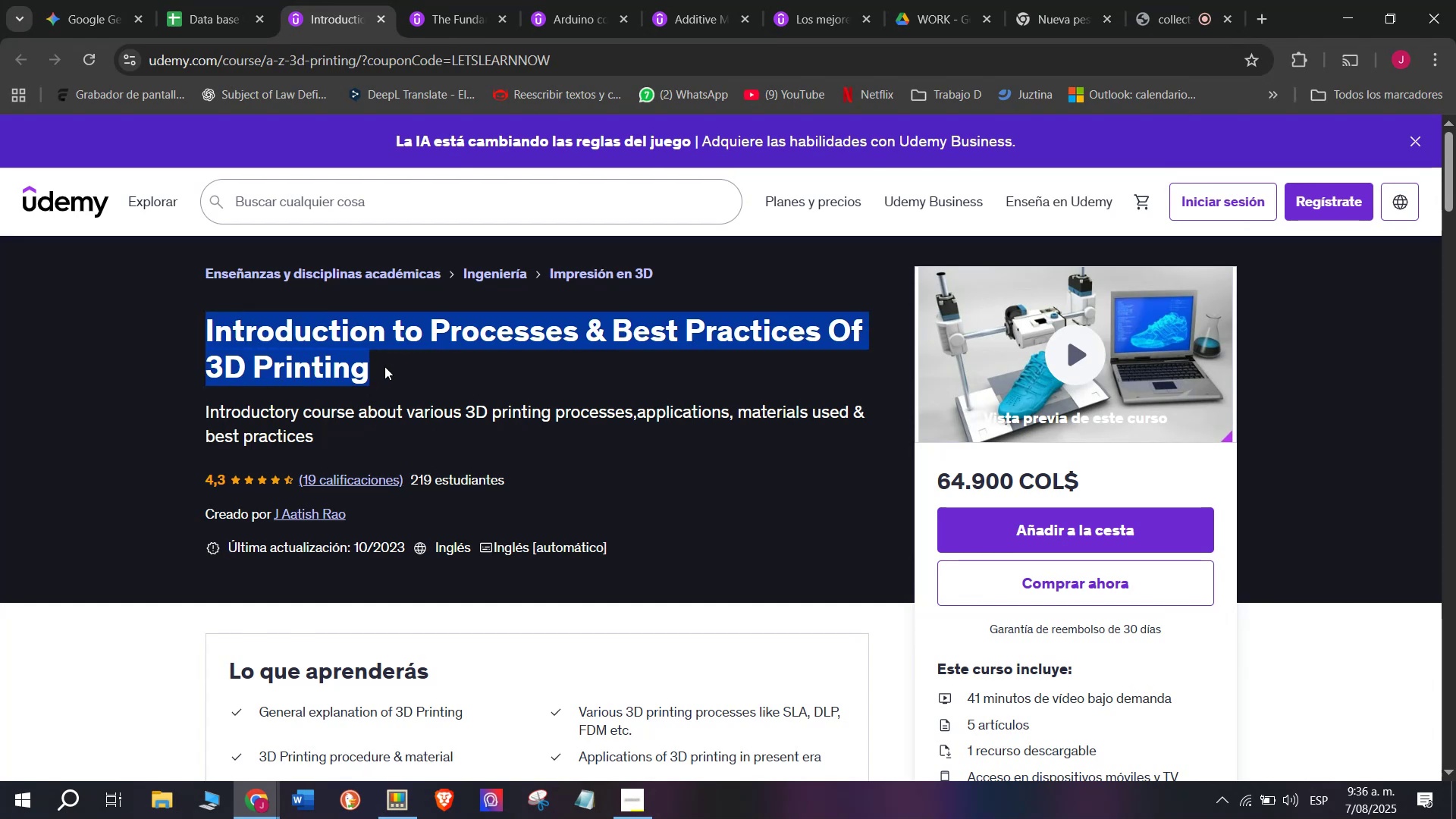 
key(Control+ControlLeft)
 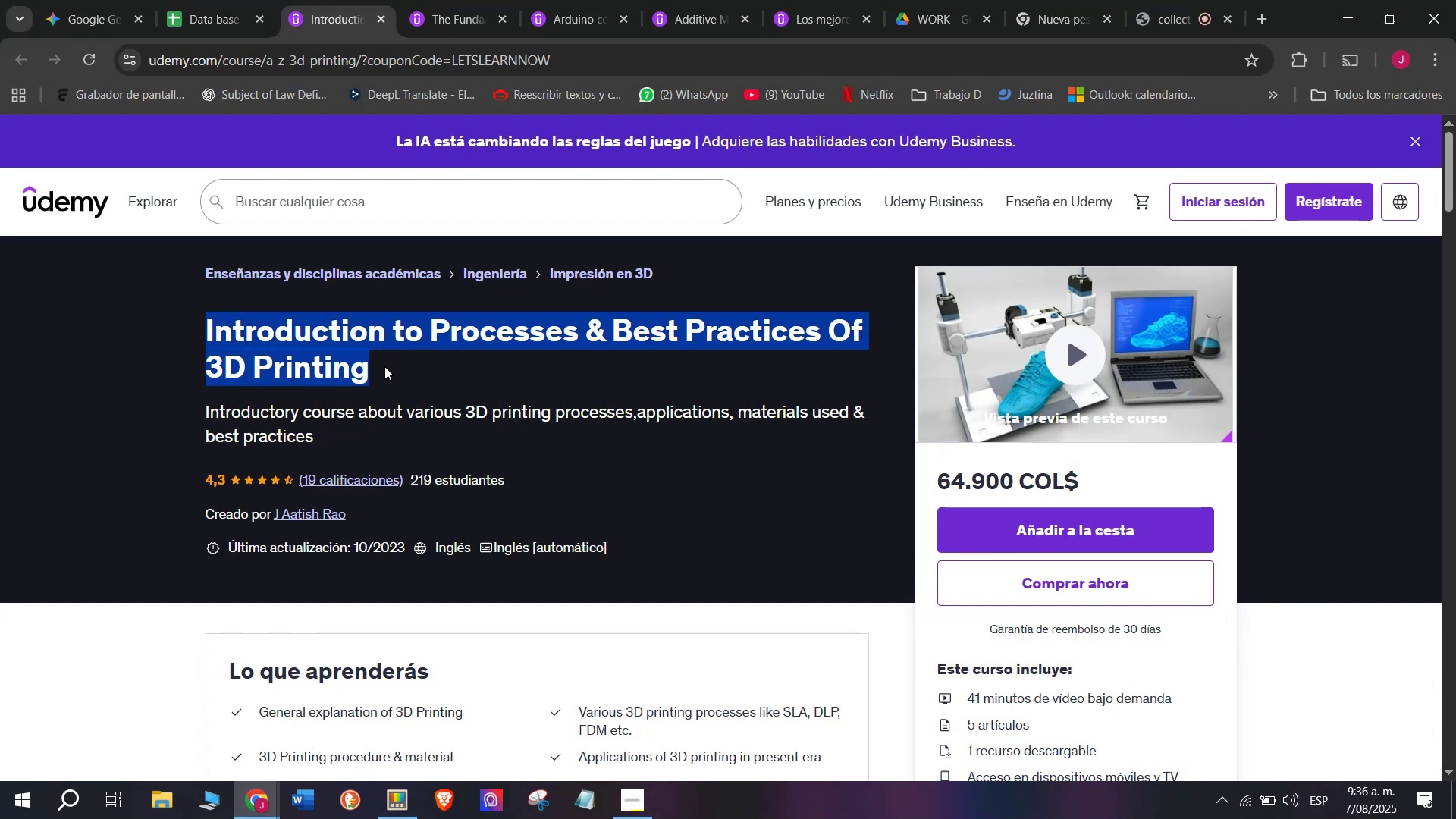 
key(Control+C)
 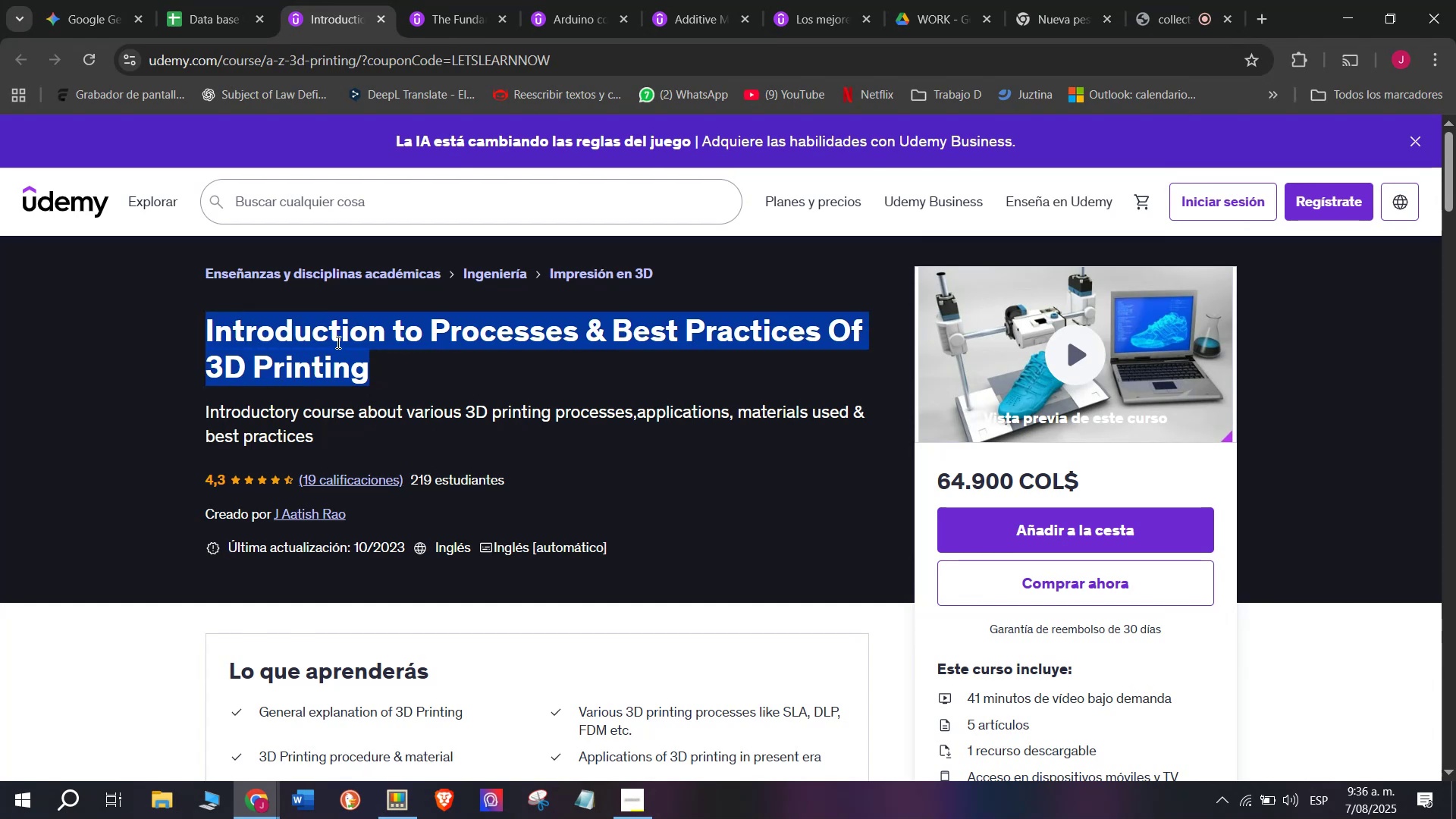 
key(Break)
 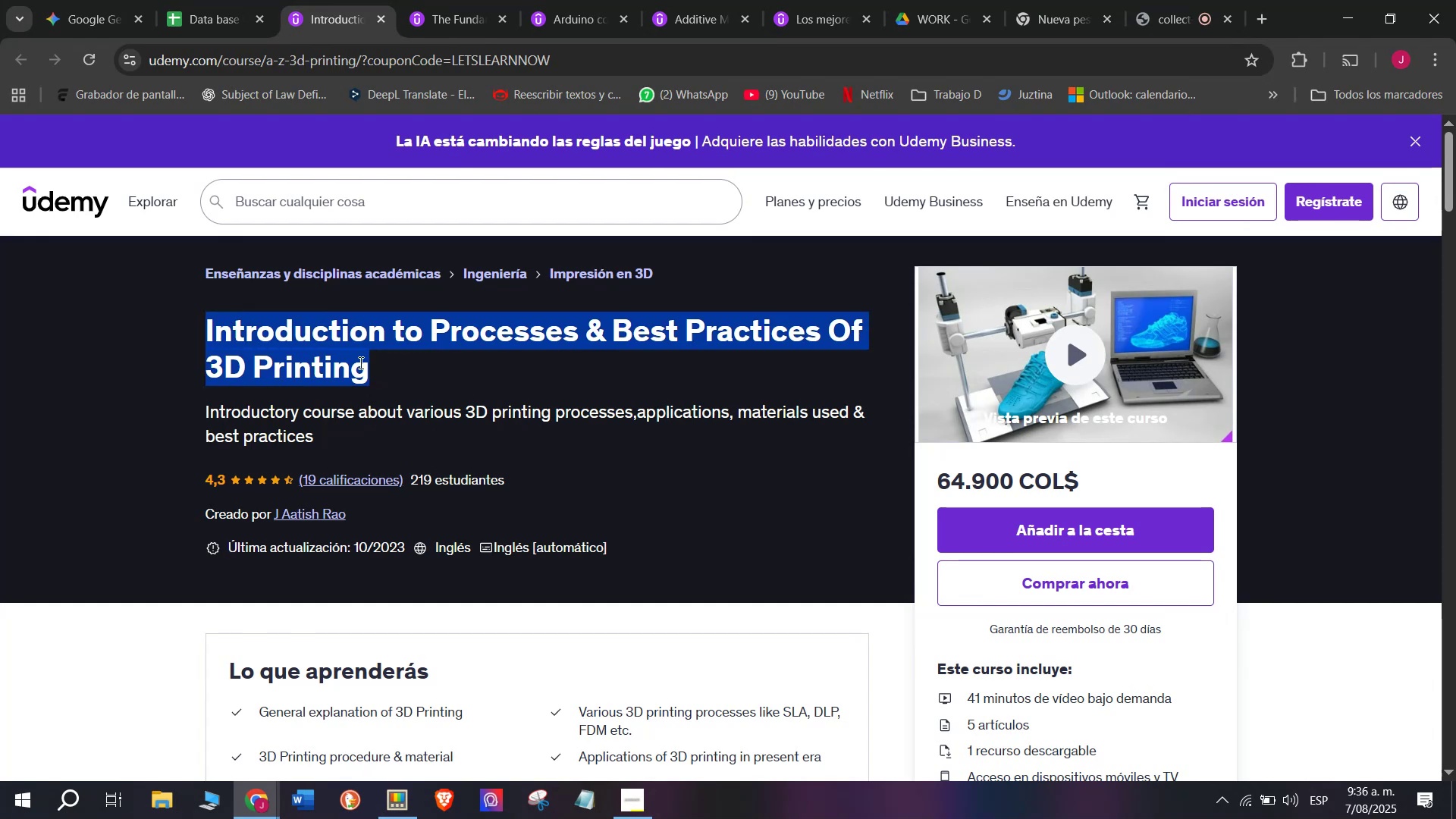 
key(Control+C)
 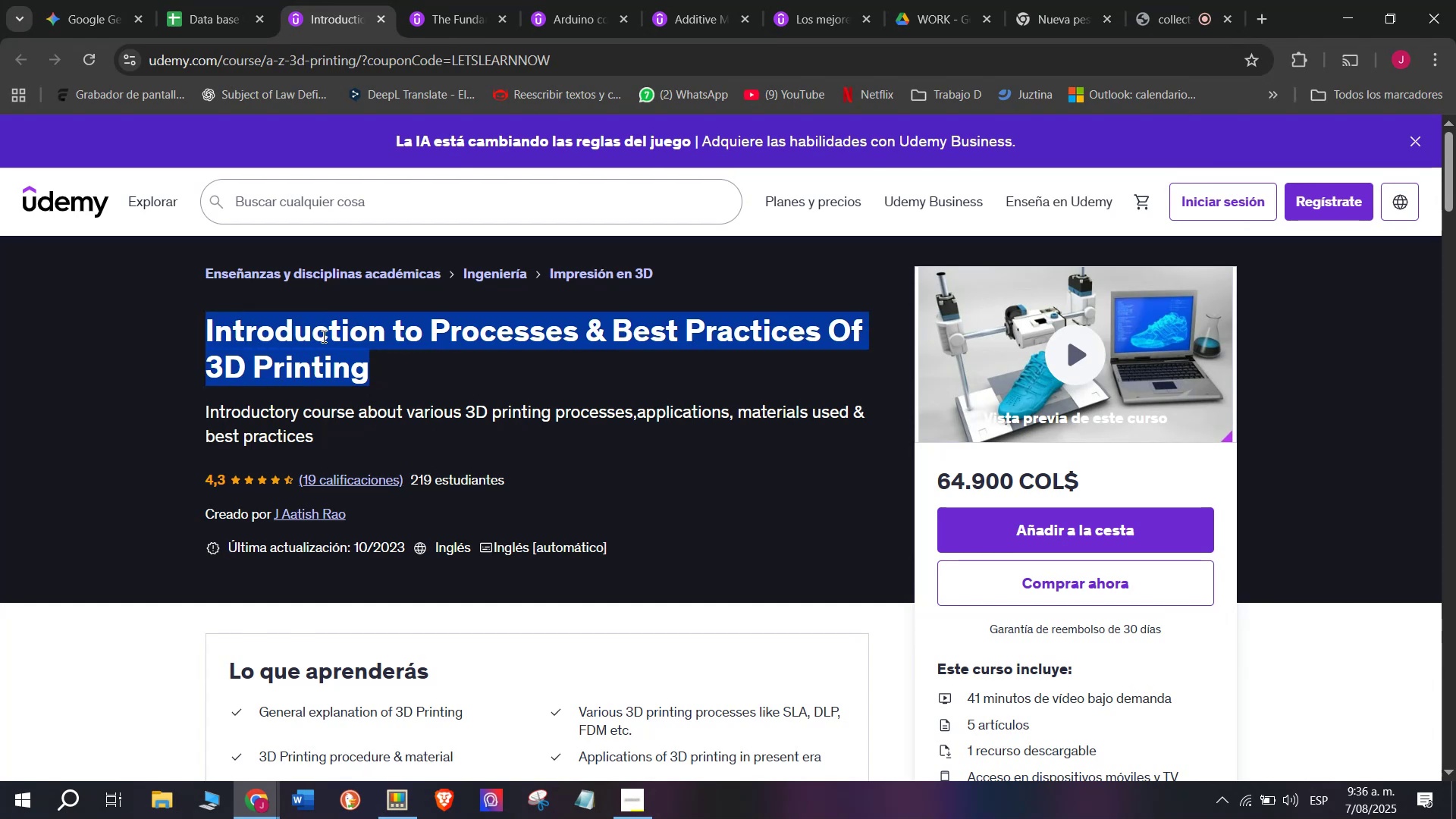 
key(Control+ControlLeft)
 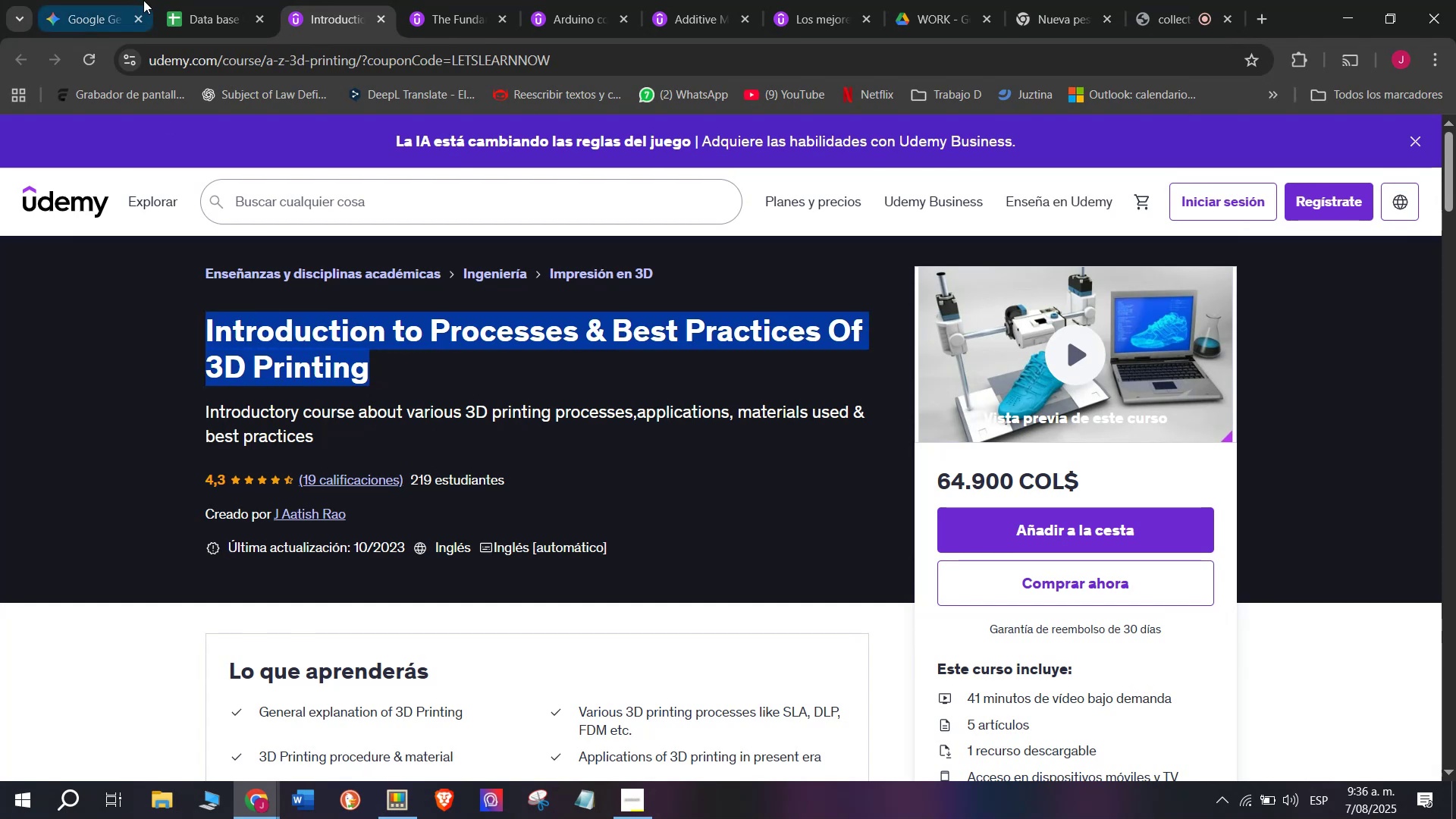 
left_click([204, 0])
 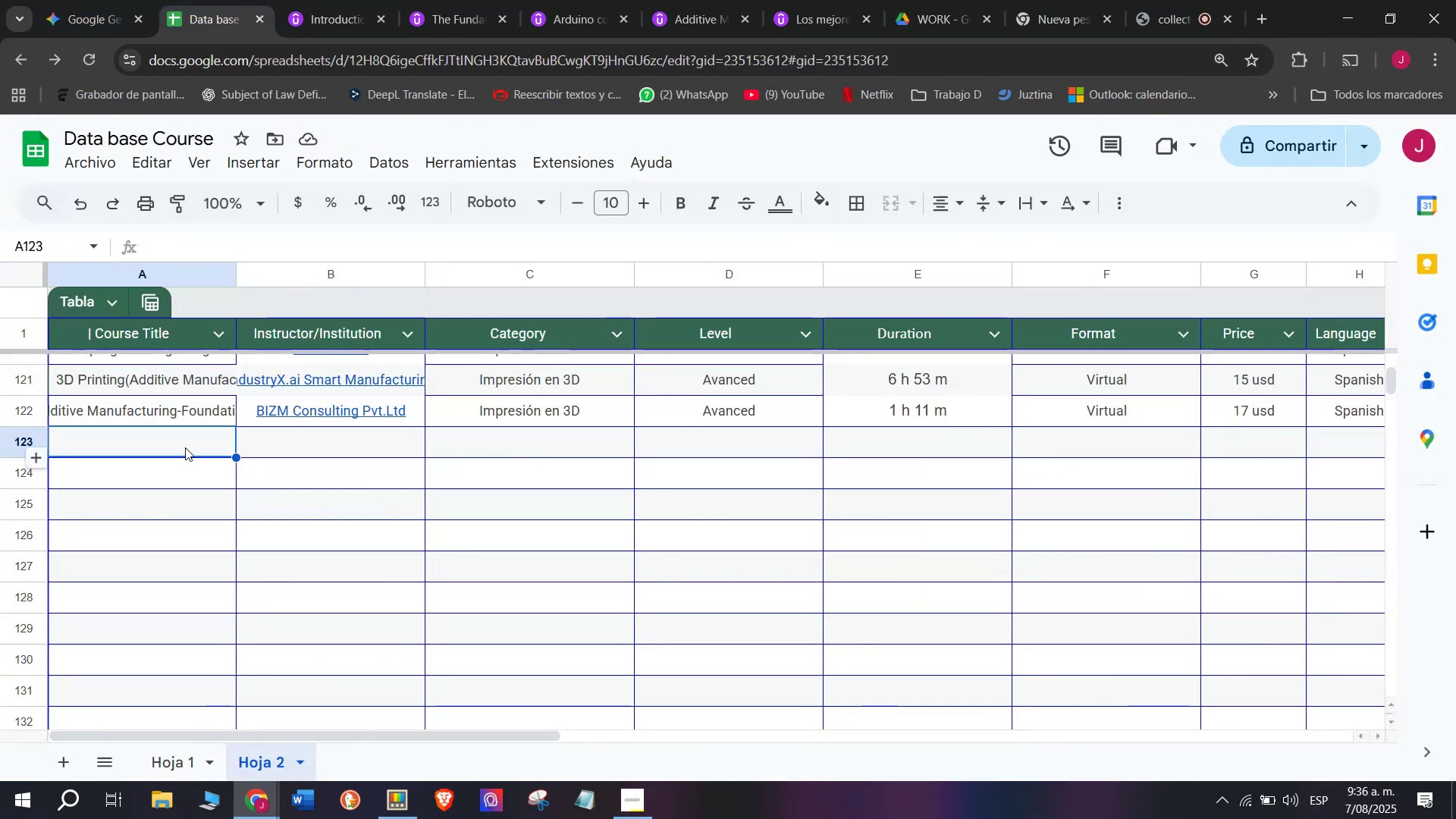 
double_click([185, 447])
 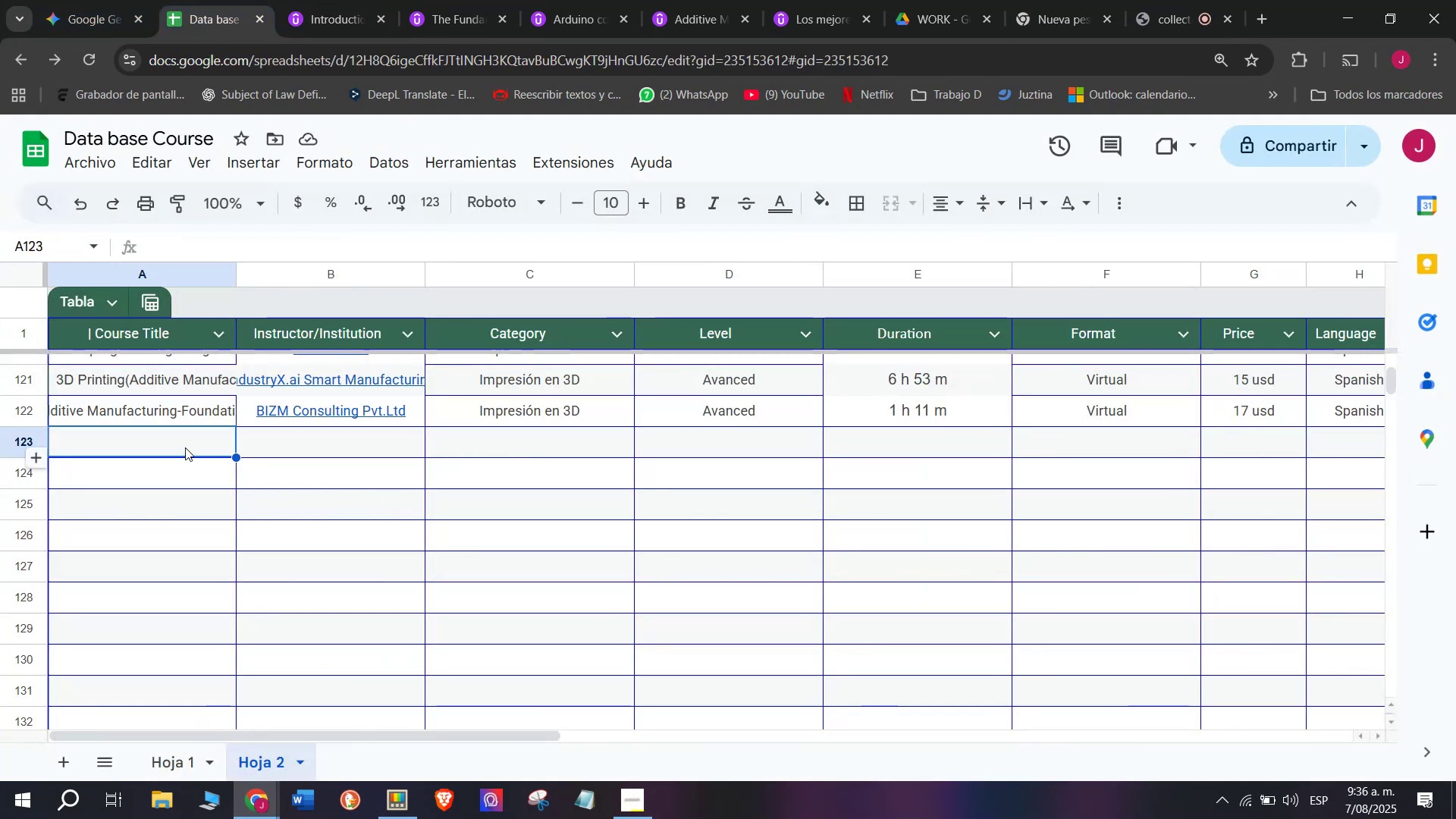 
key(Control+ControlLeft)
 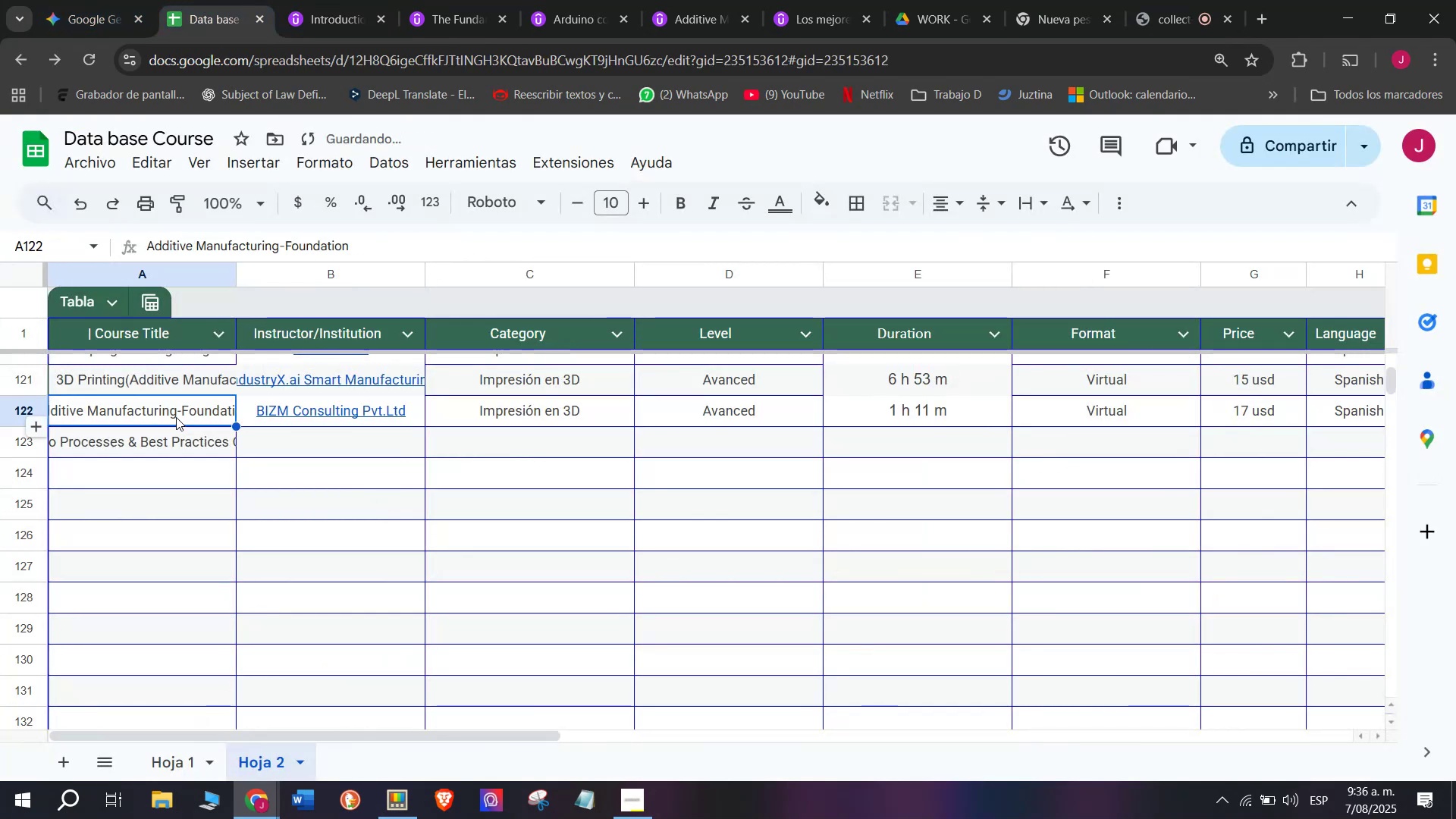 
key(Z)
 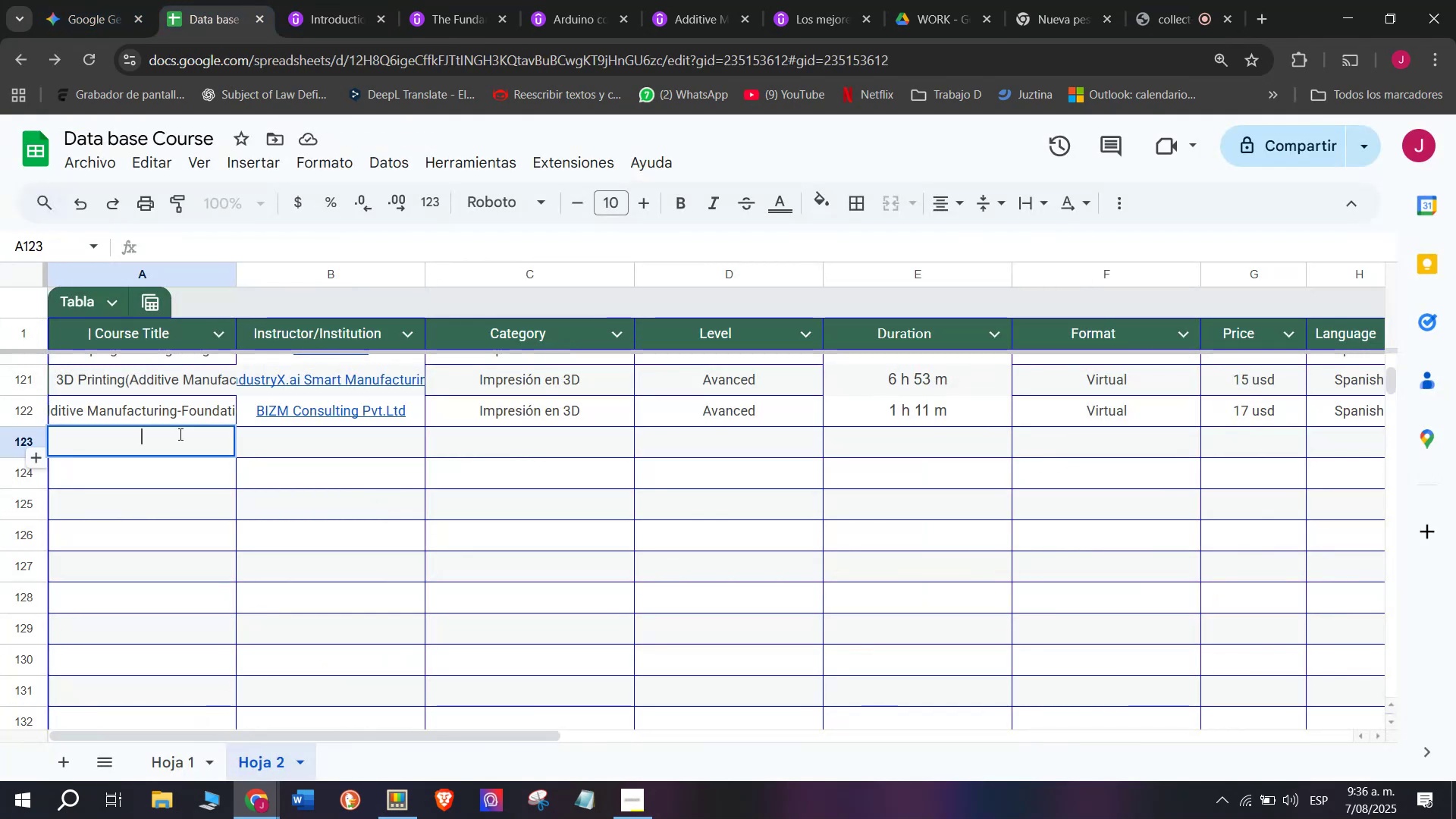 
key(Control+V)
 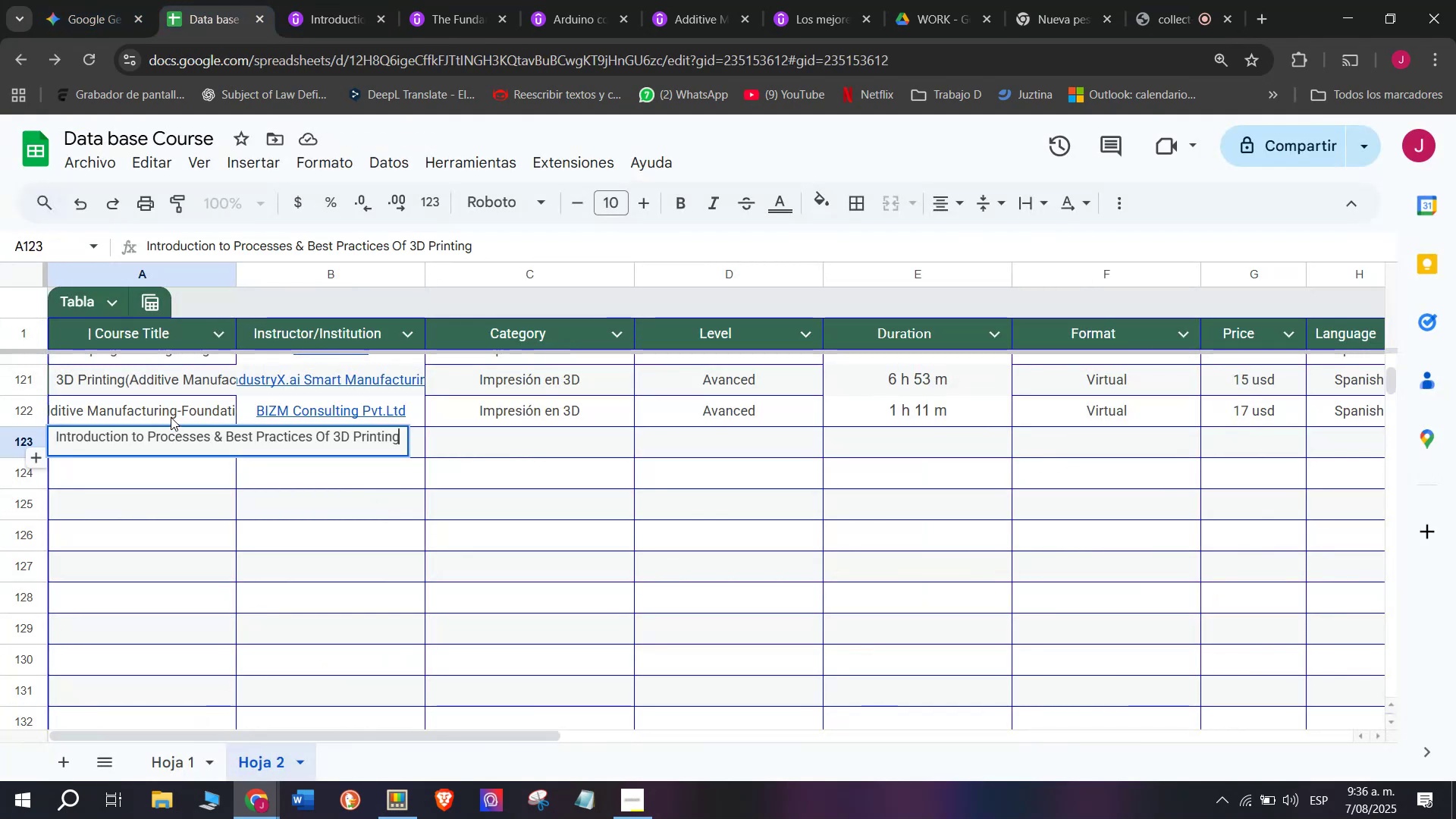 
triple_click([171, 417])
 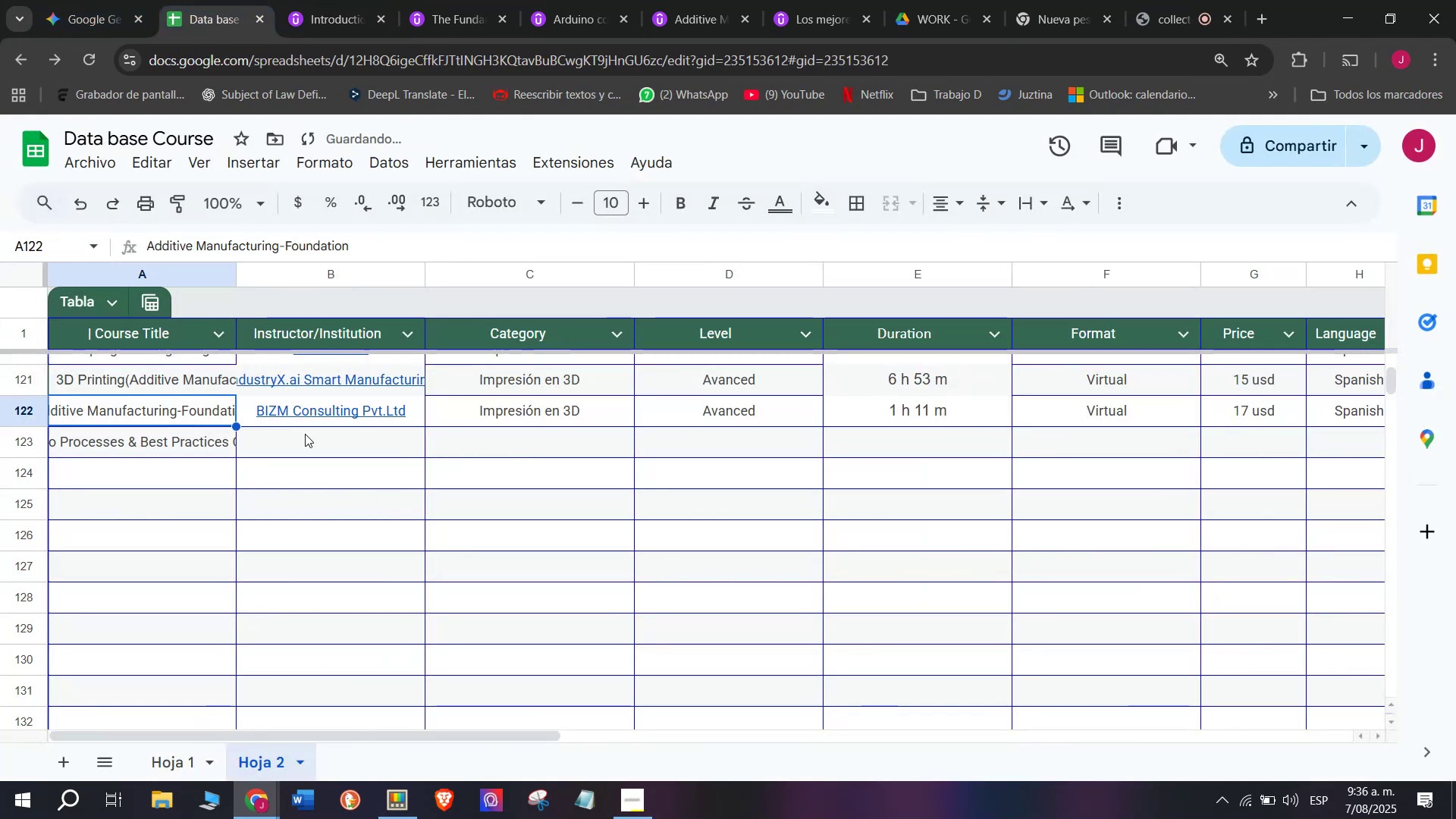 
triple_click([305, 434])
 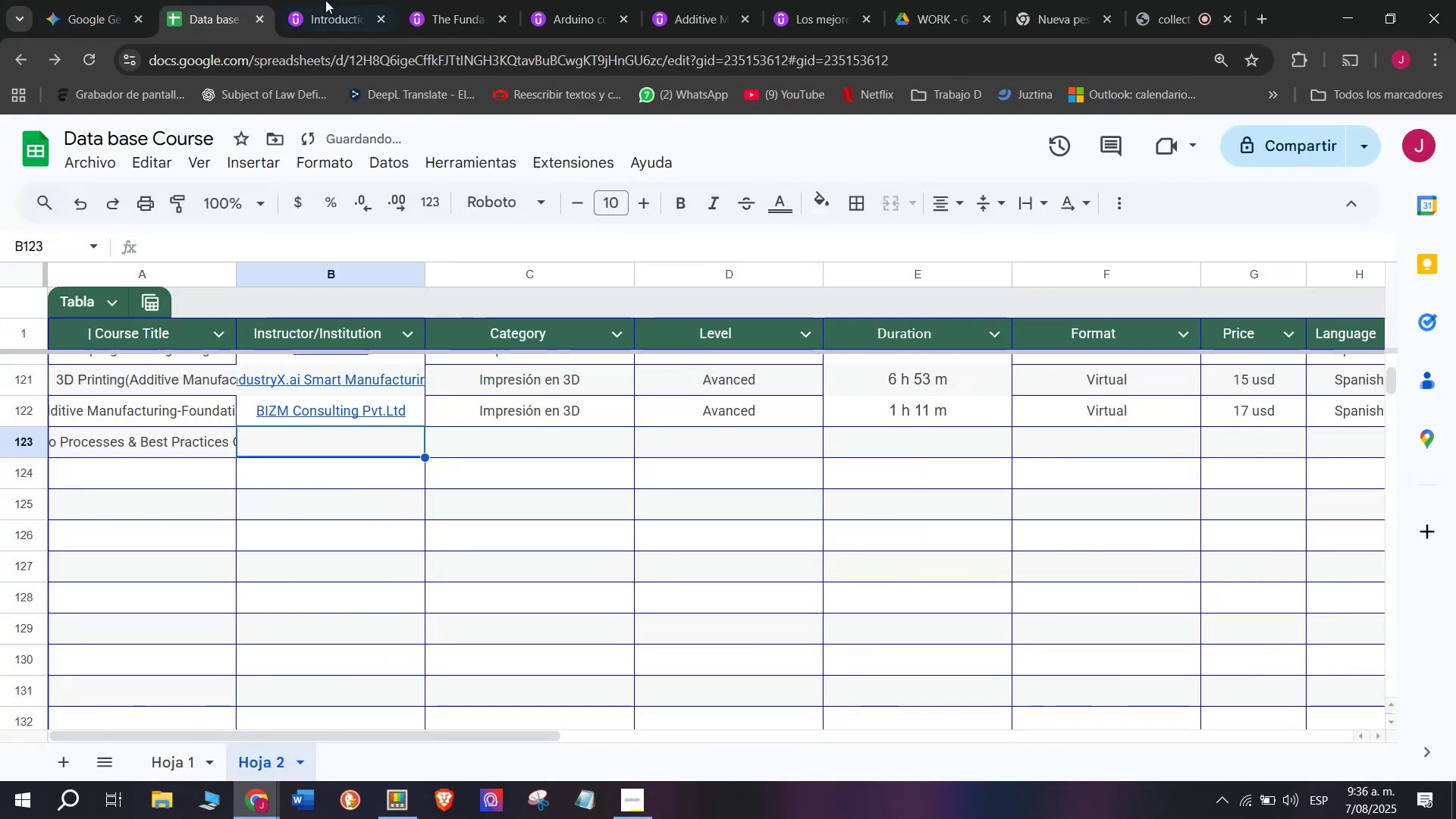 
left_click([348, 0])
 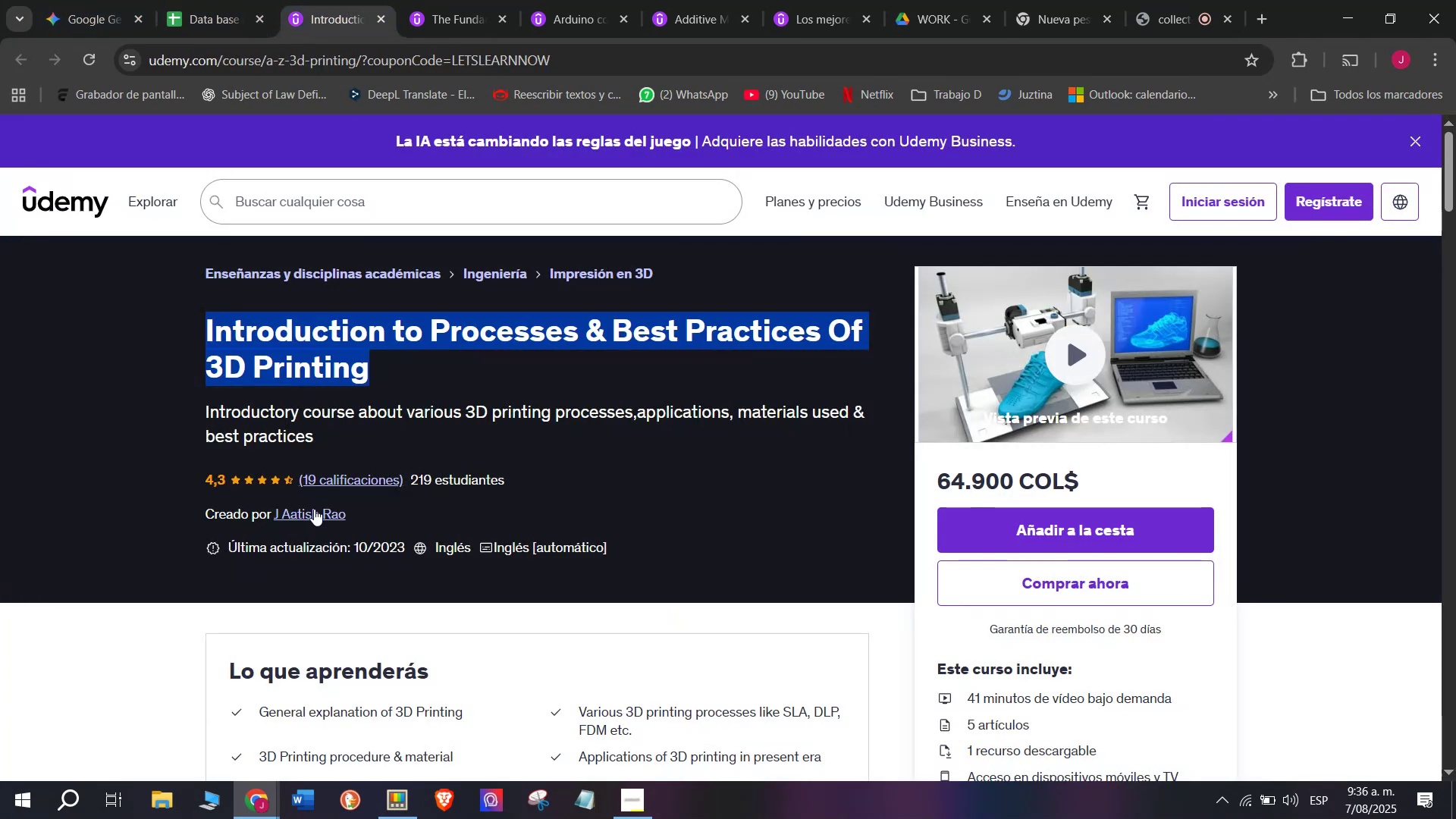 
left_click([314, 510])
 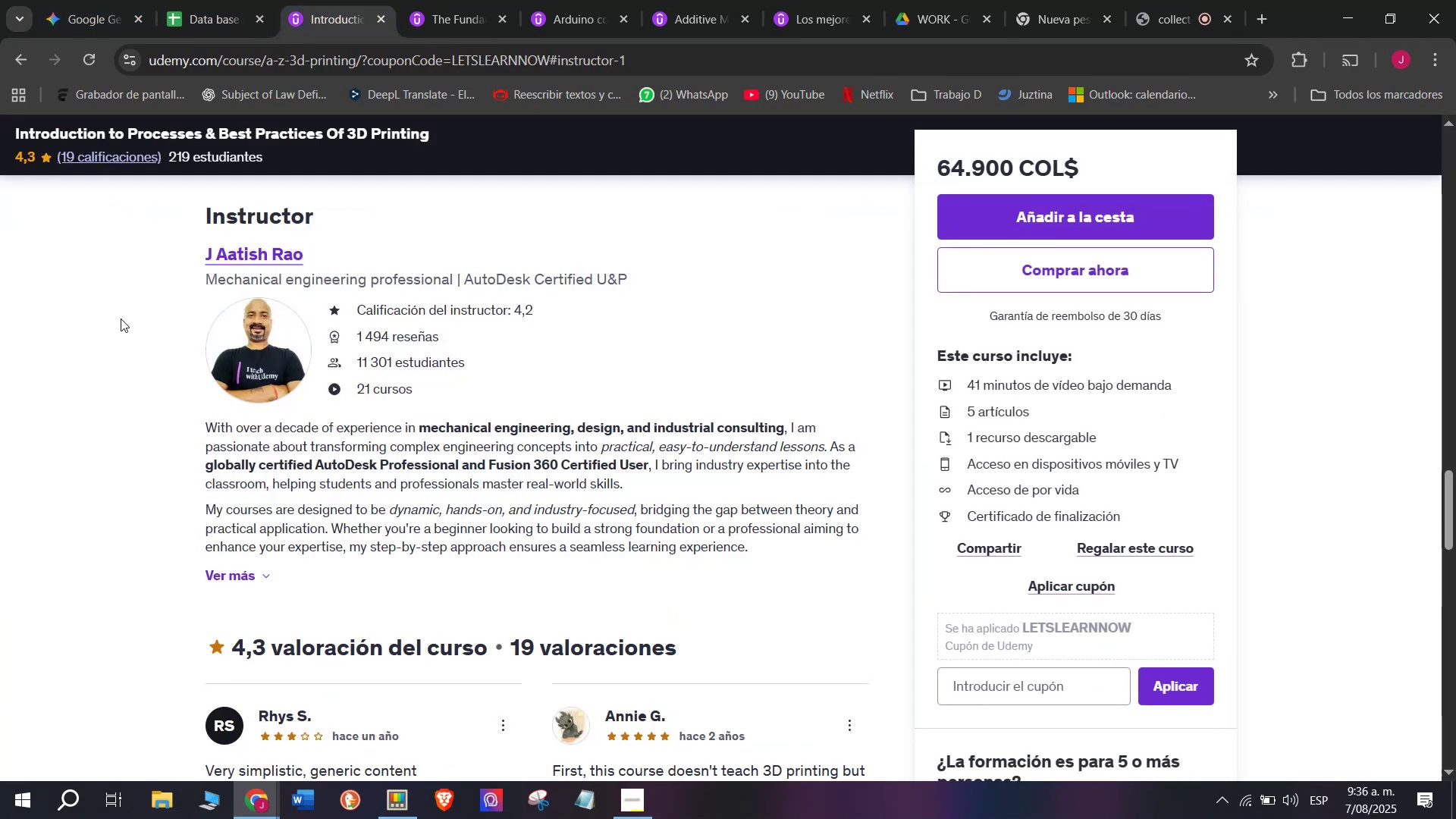 
left_click_drag(start_coordinate=[140, 249], to_coordinate=[355, 244])
 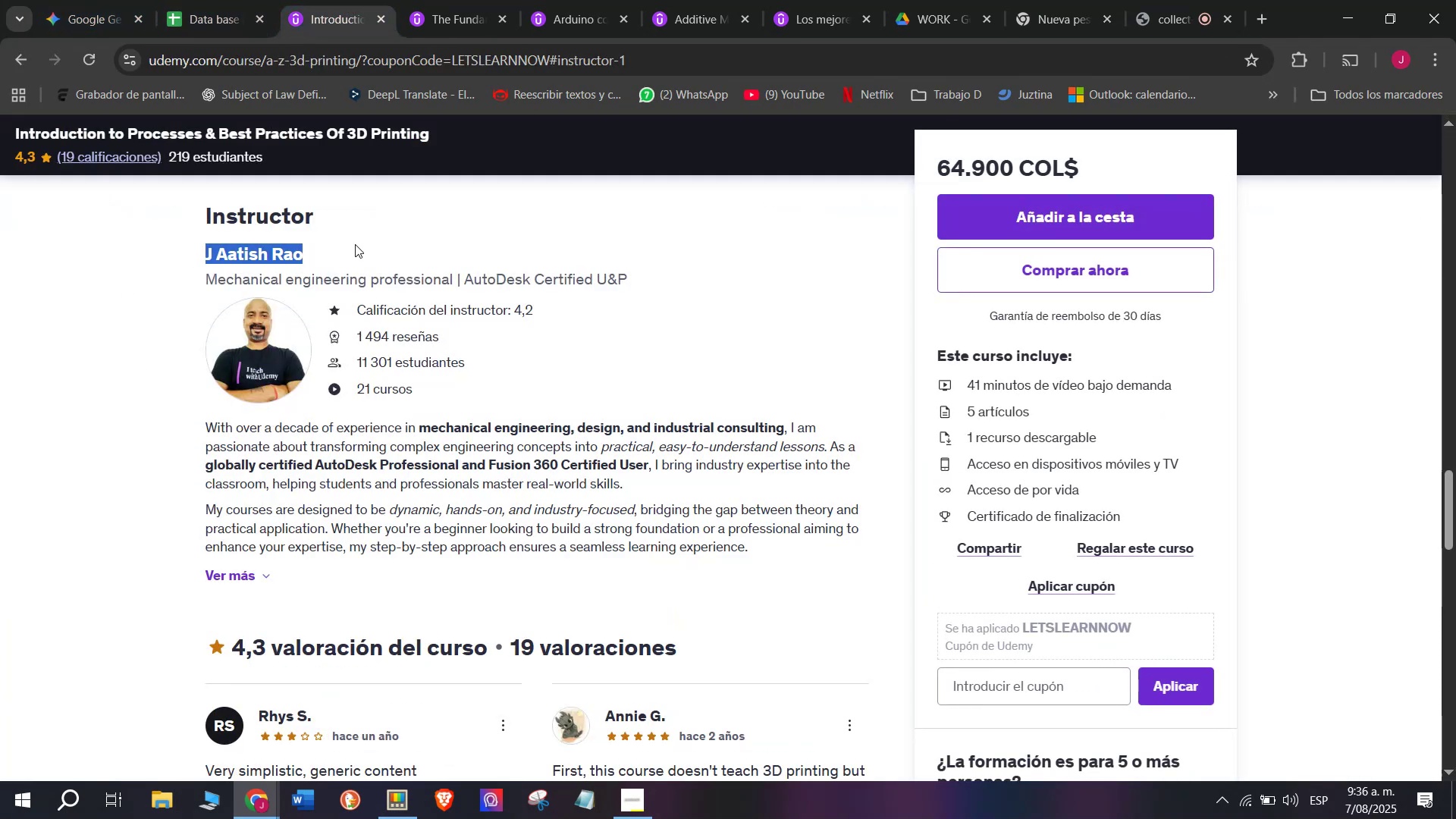 
key(Break)
 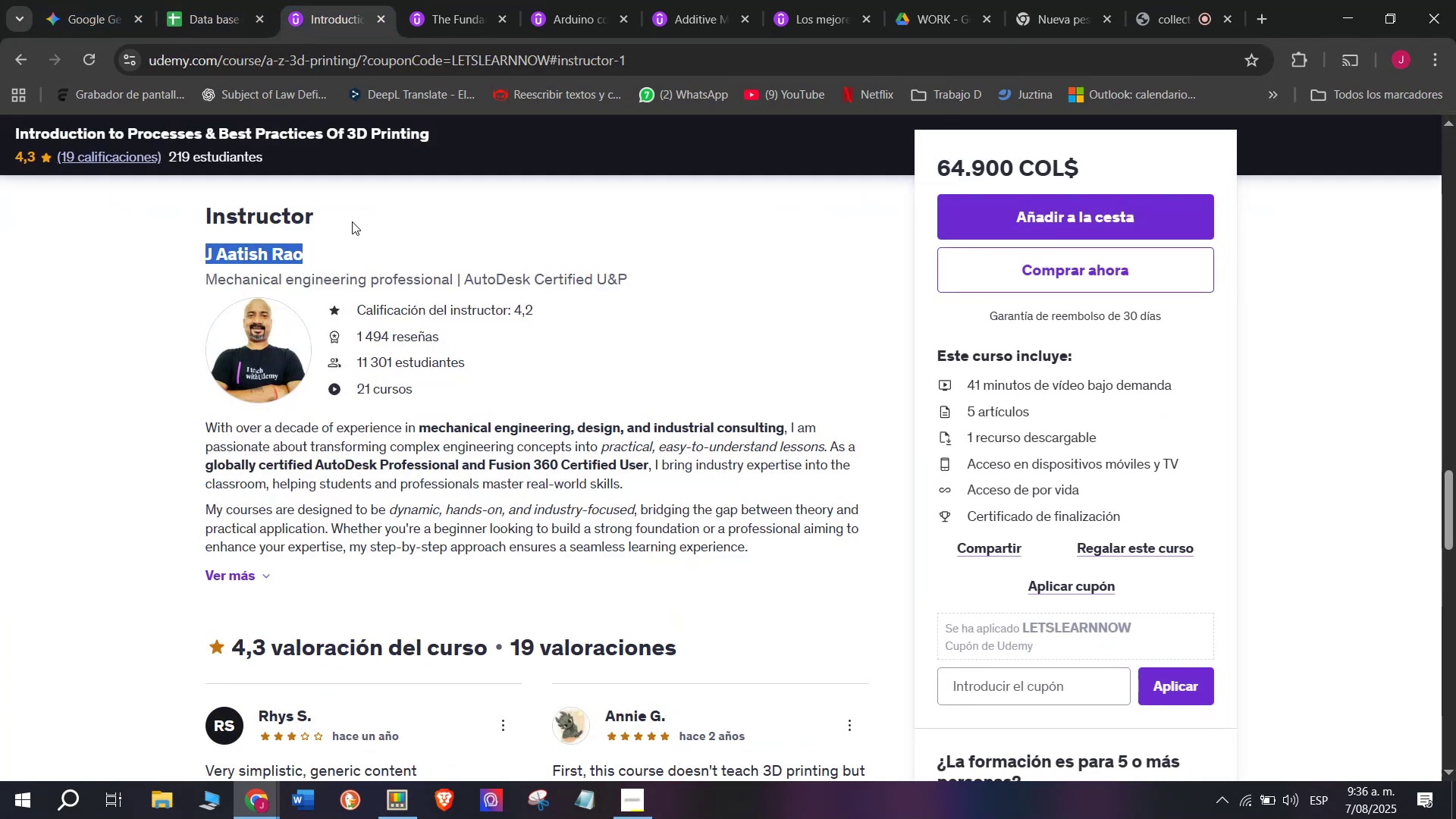 
key(Control+ControlLeft)
 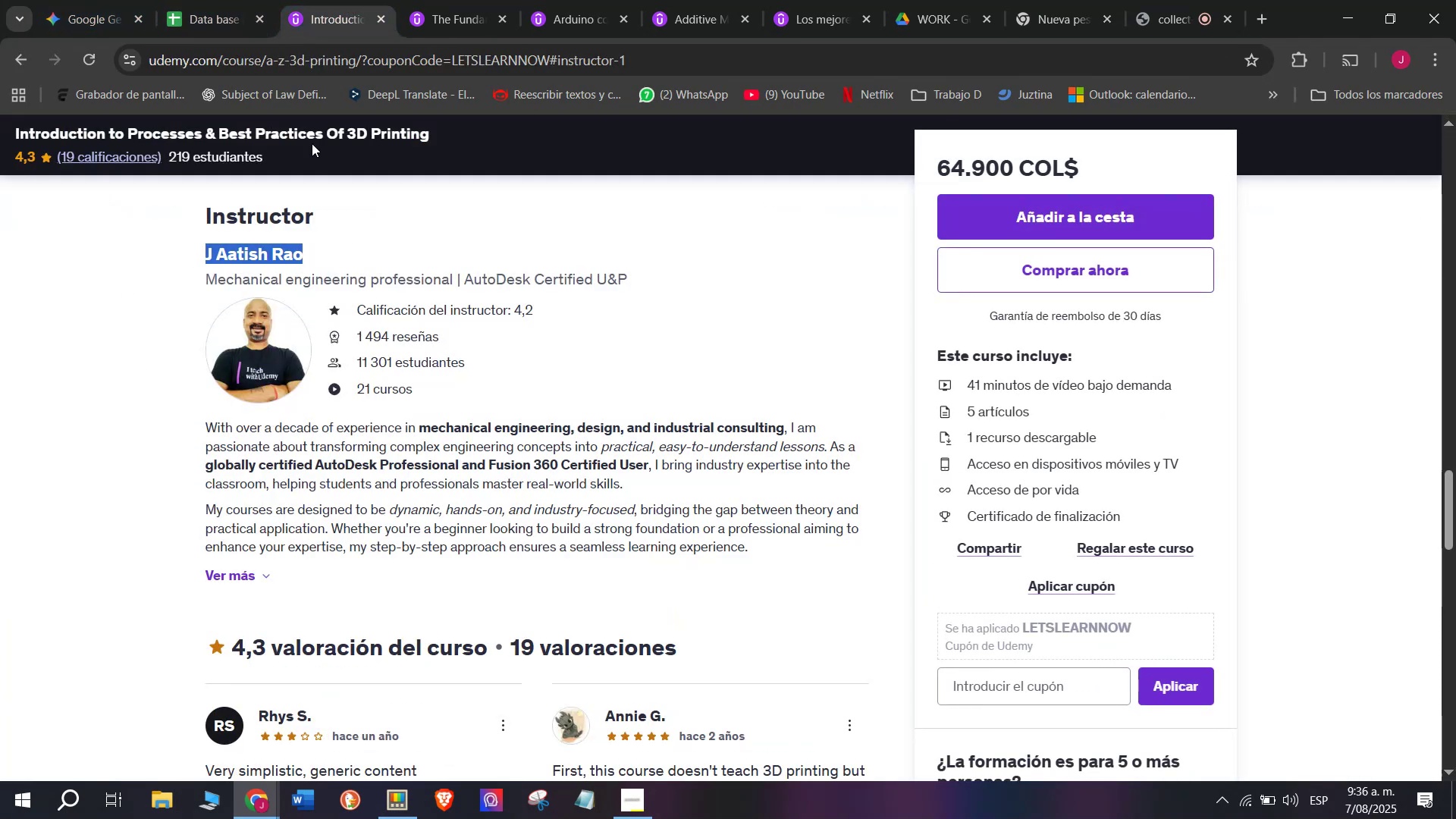 
key(Control+C)
 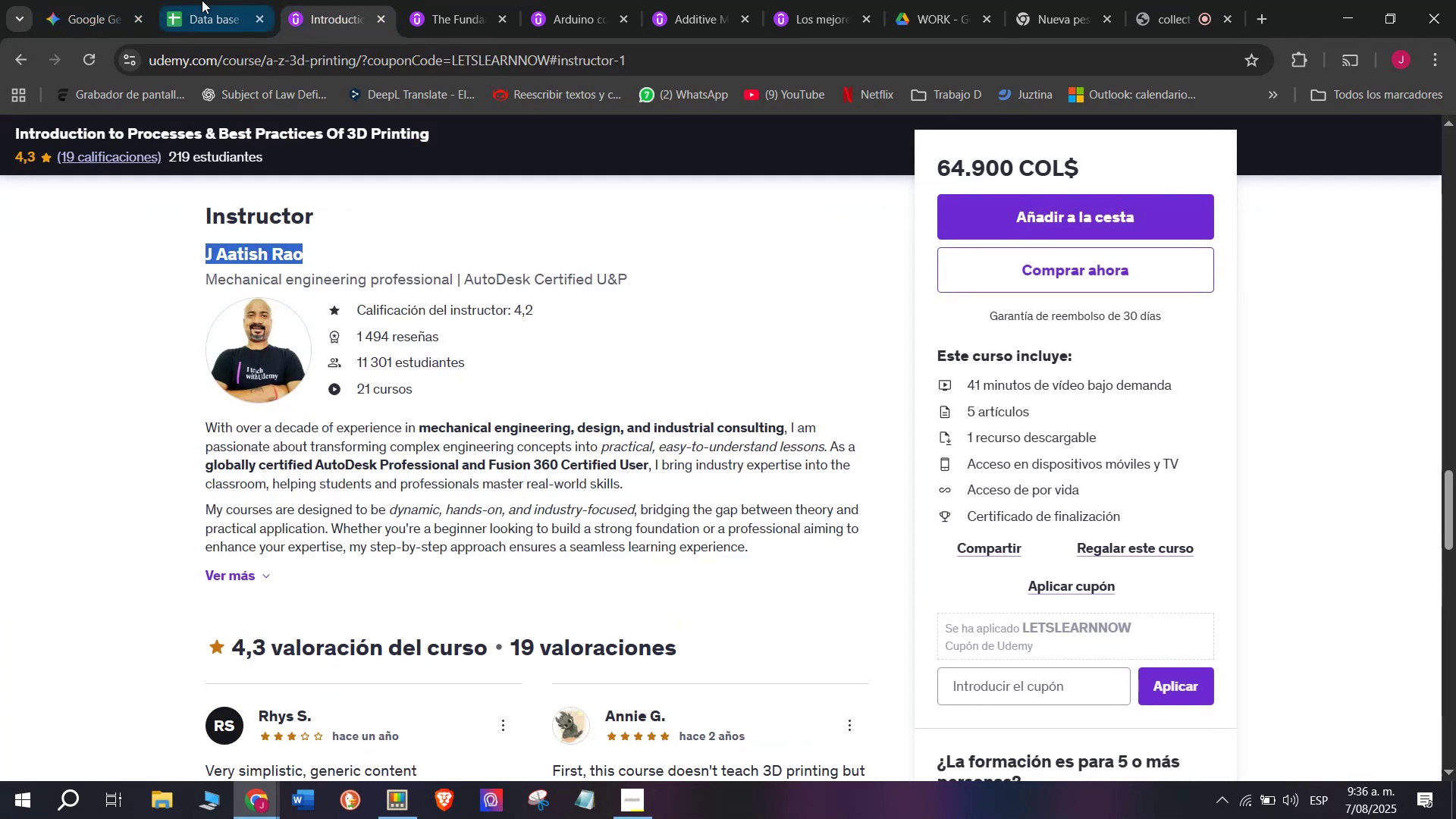 
left_click([202, 0])
 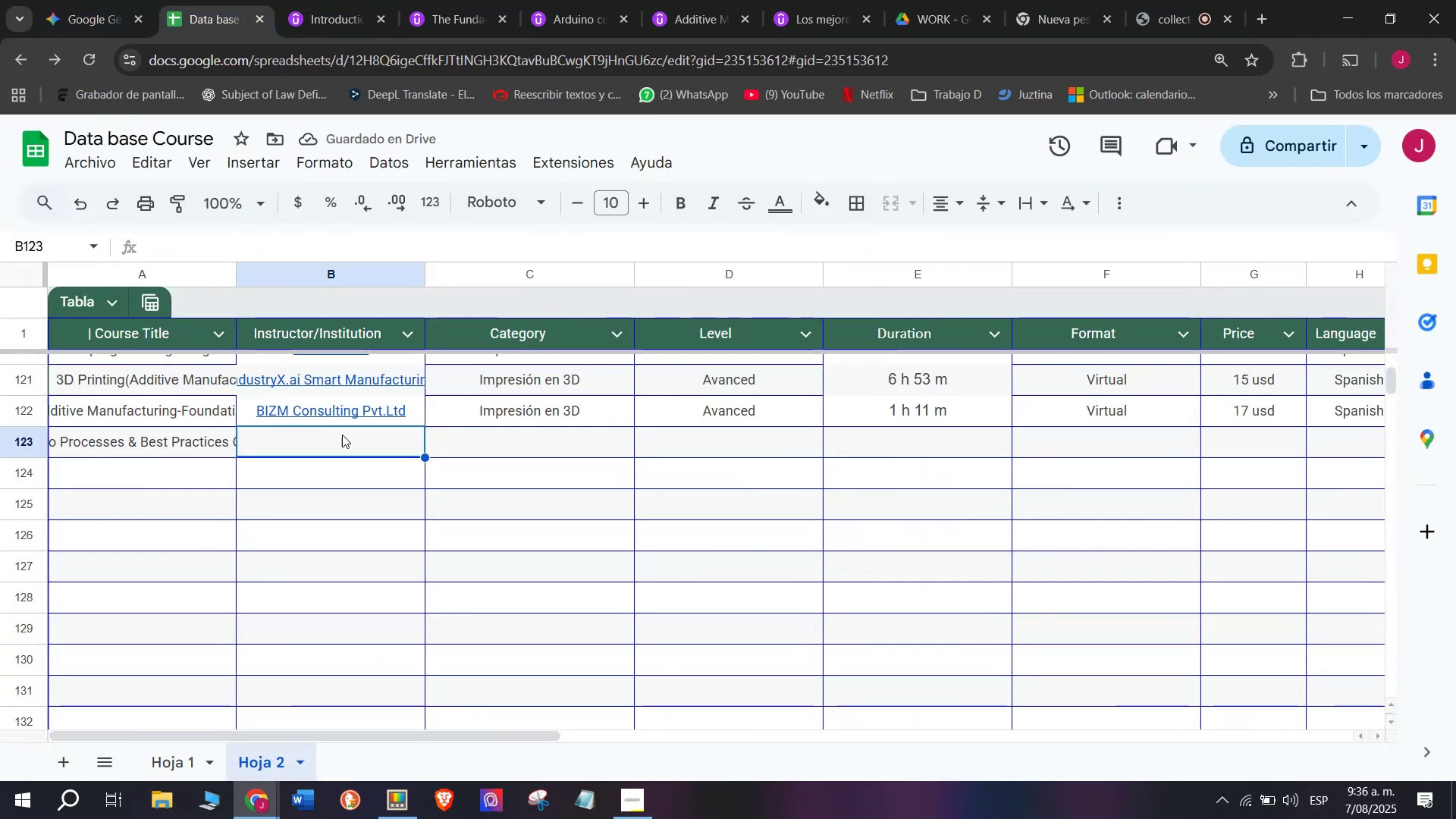 
key(Z)
 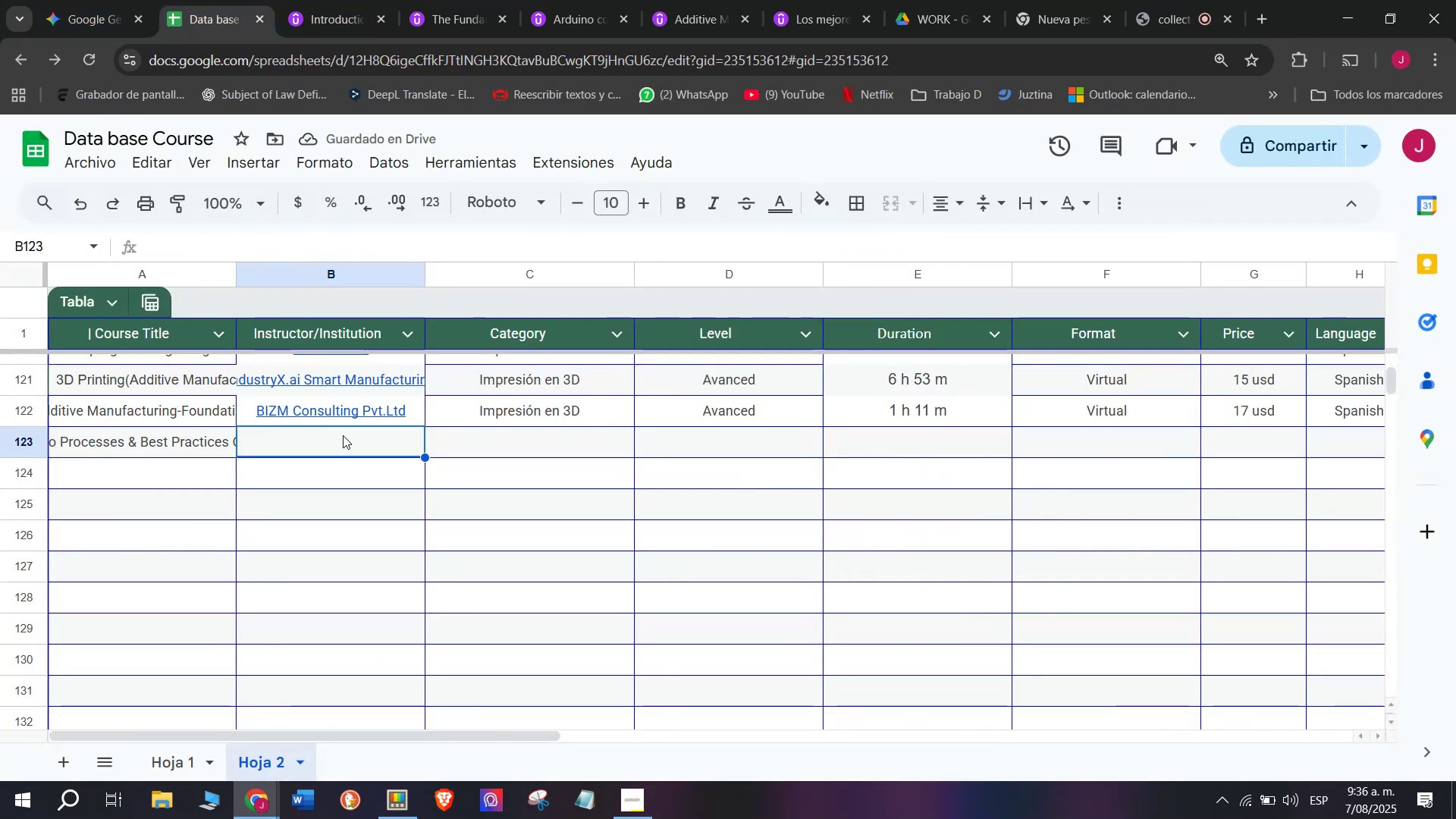 
key(Control+ControlLeft)
 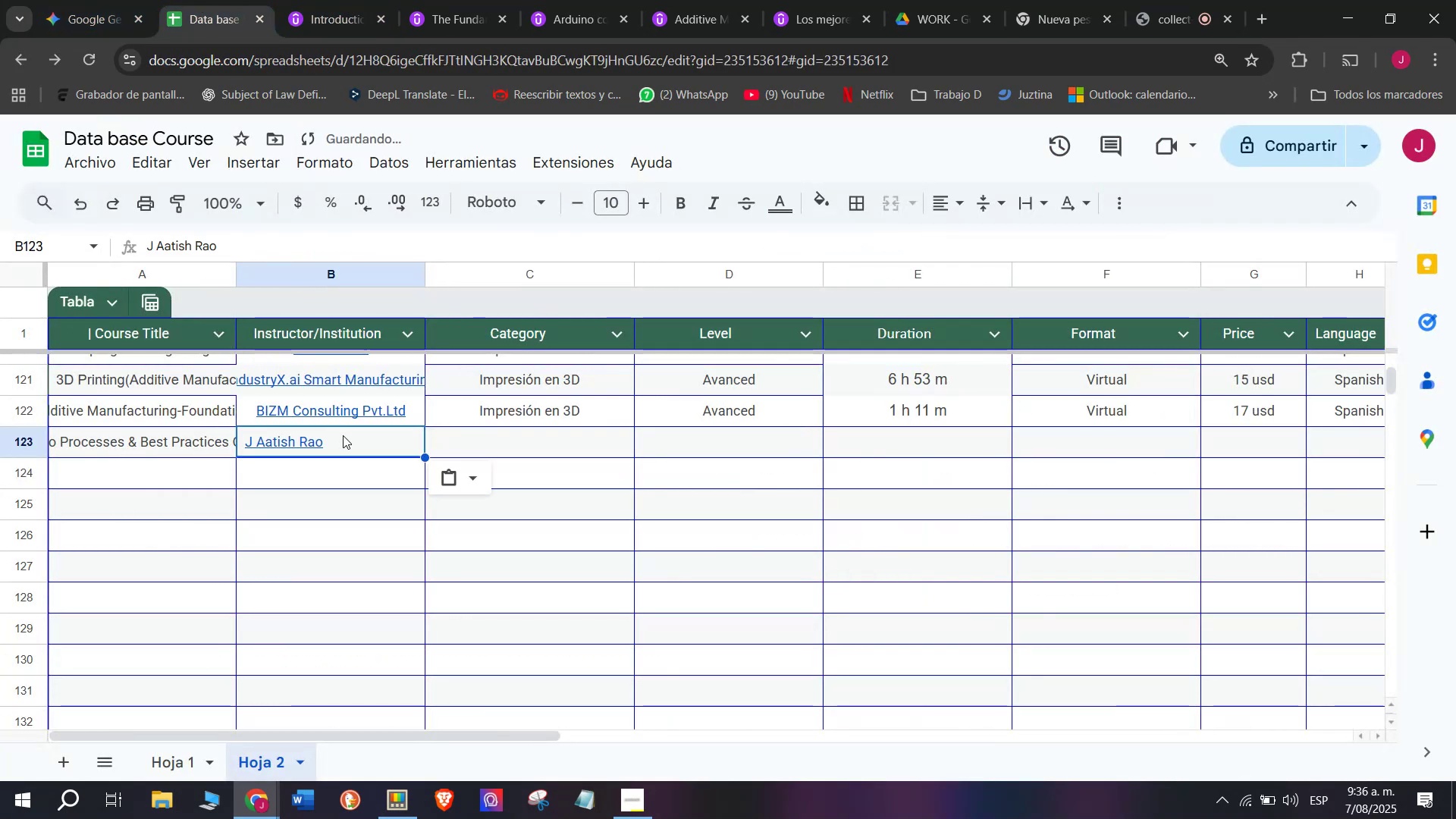 
key(Control+V)
 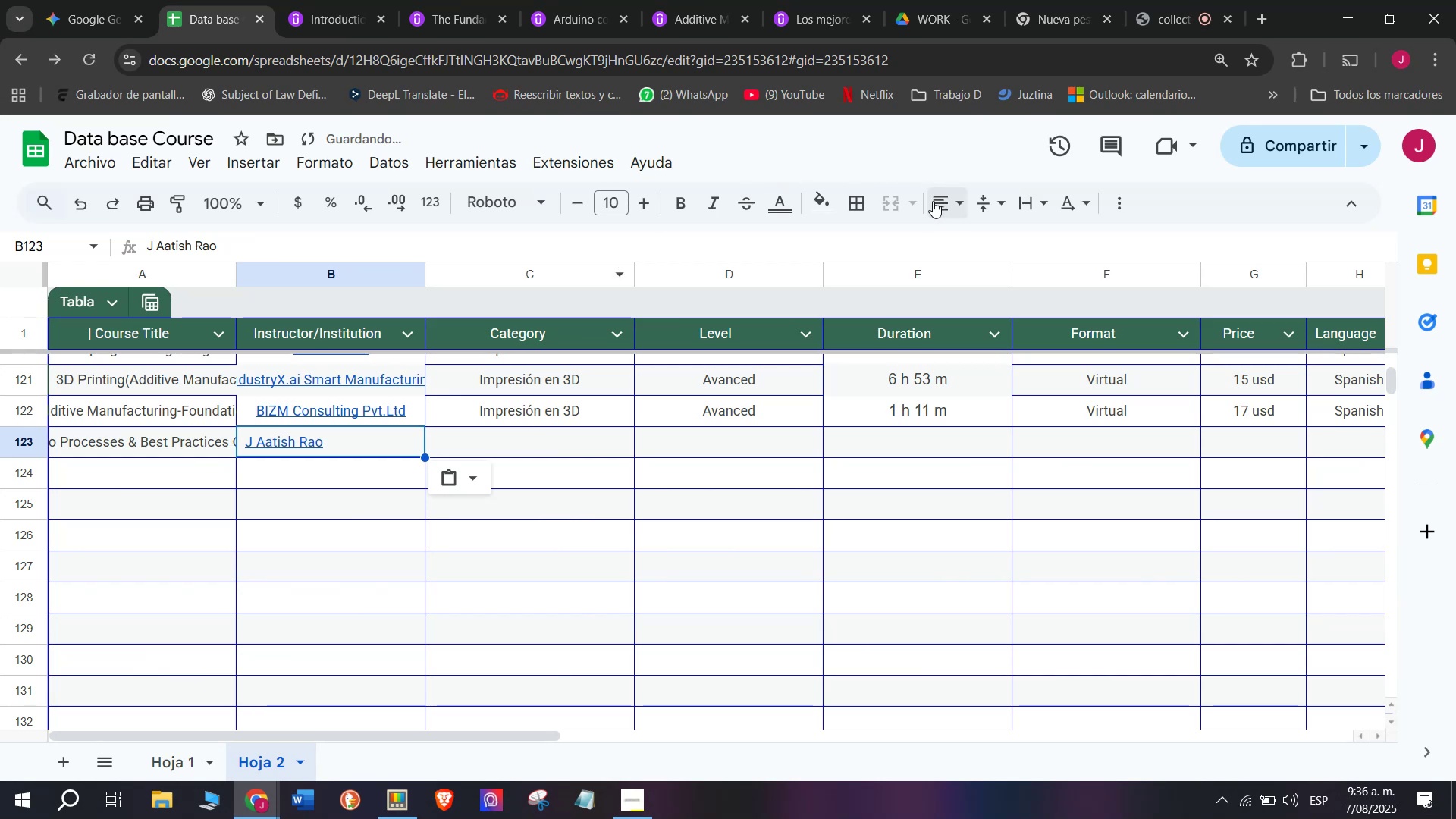 
double_click([976, 233])
 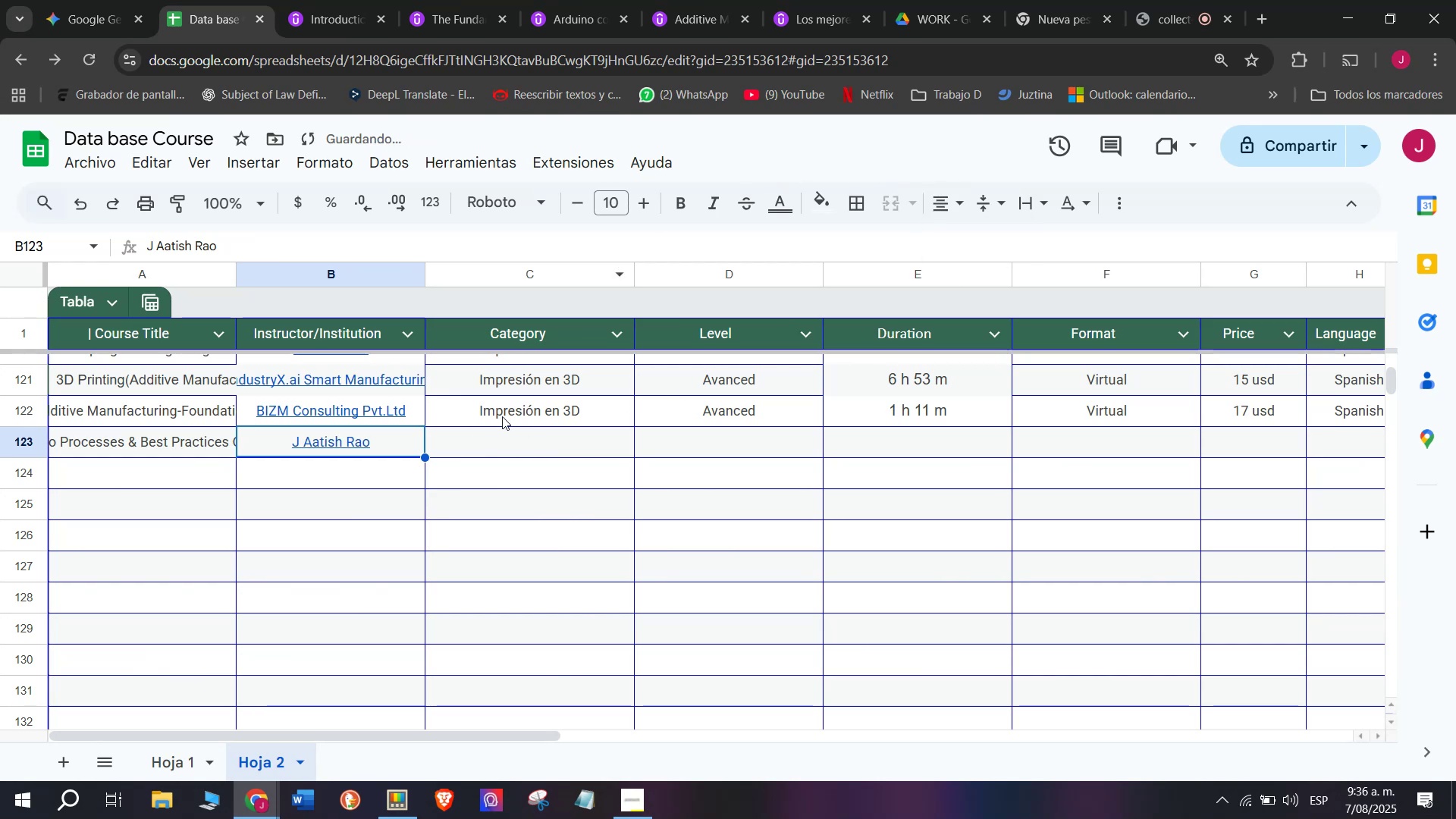 
left_click([519, 398])
 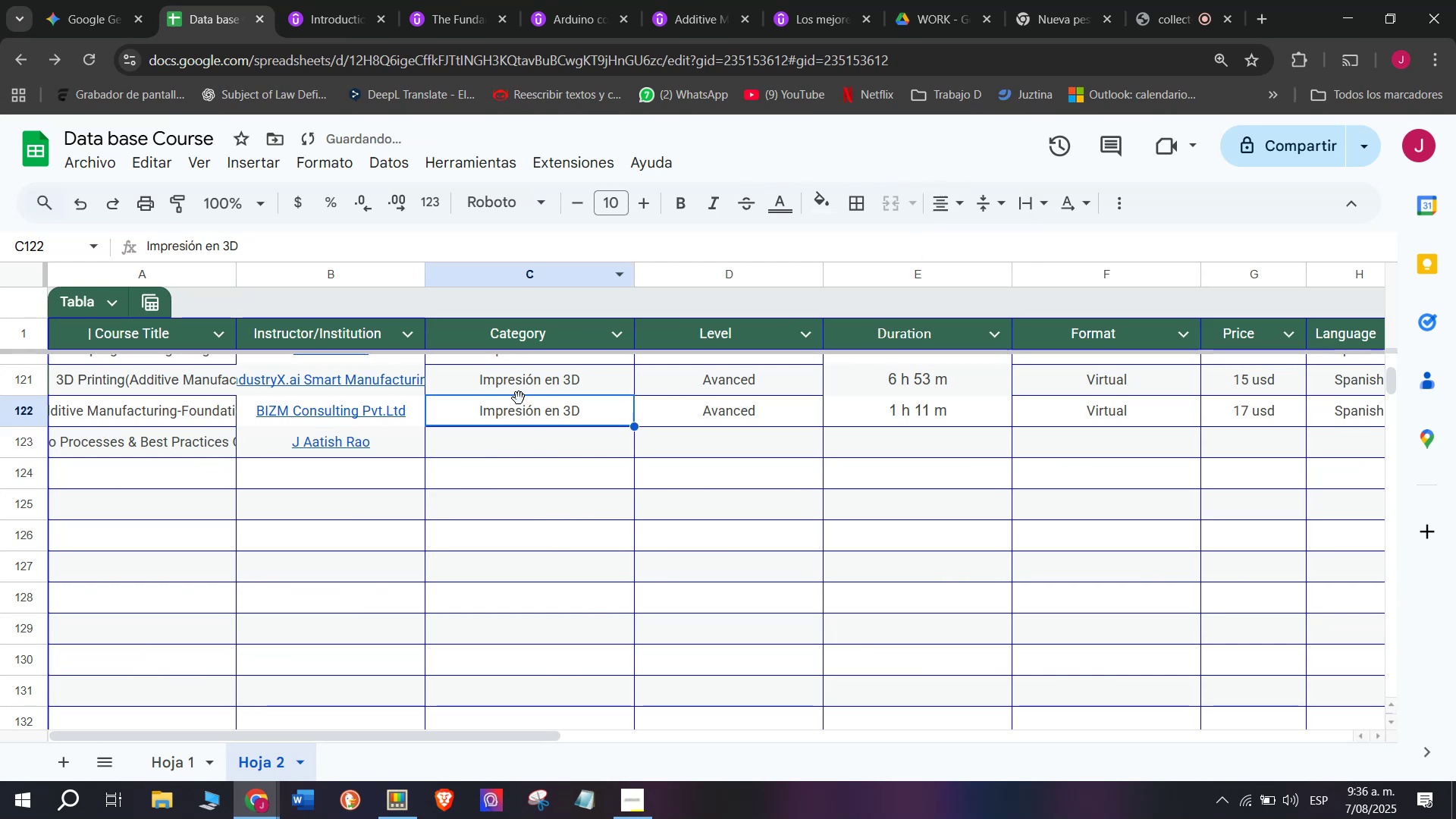 
key(Control+ControlLeft)
 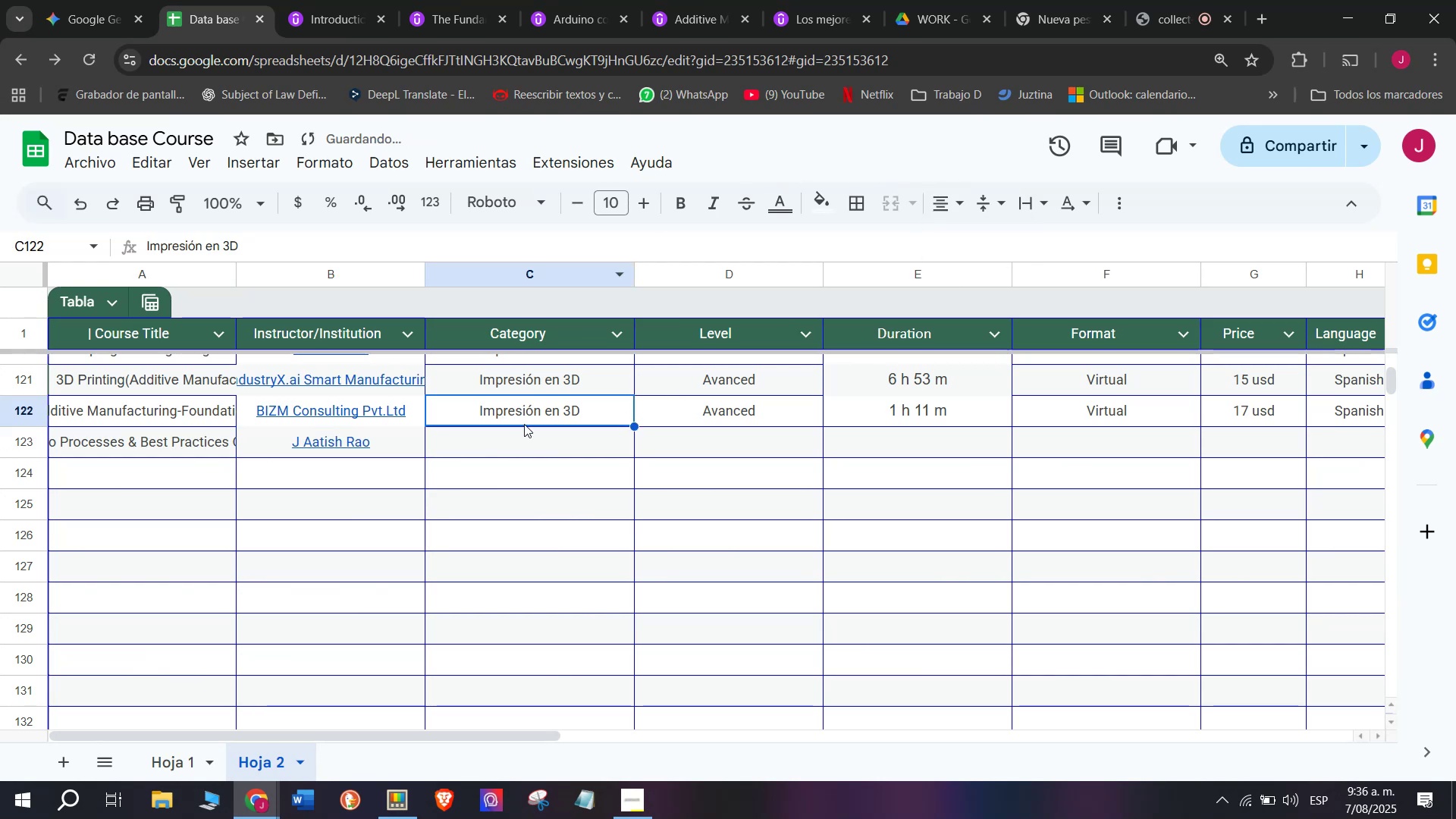 
key(Break)
 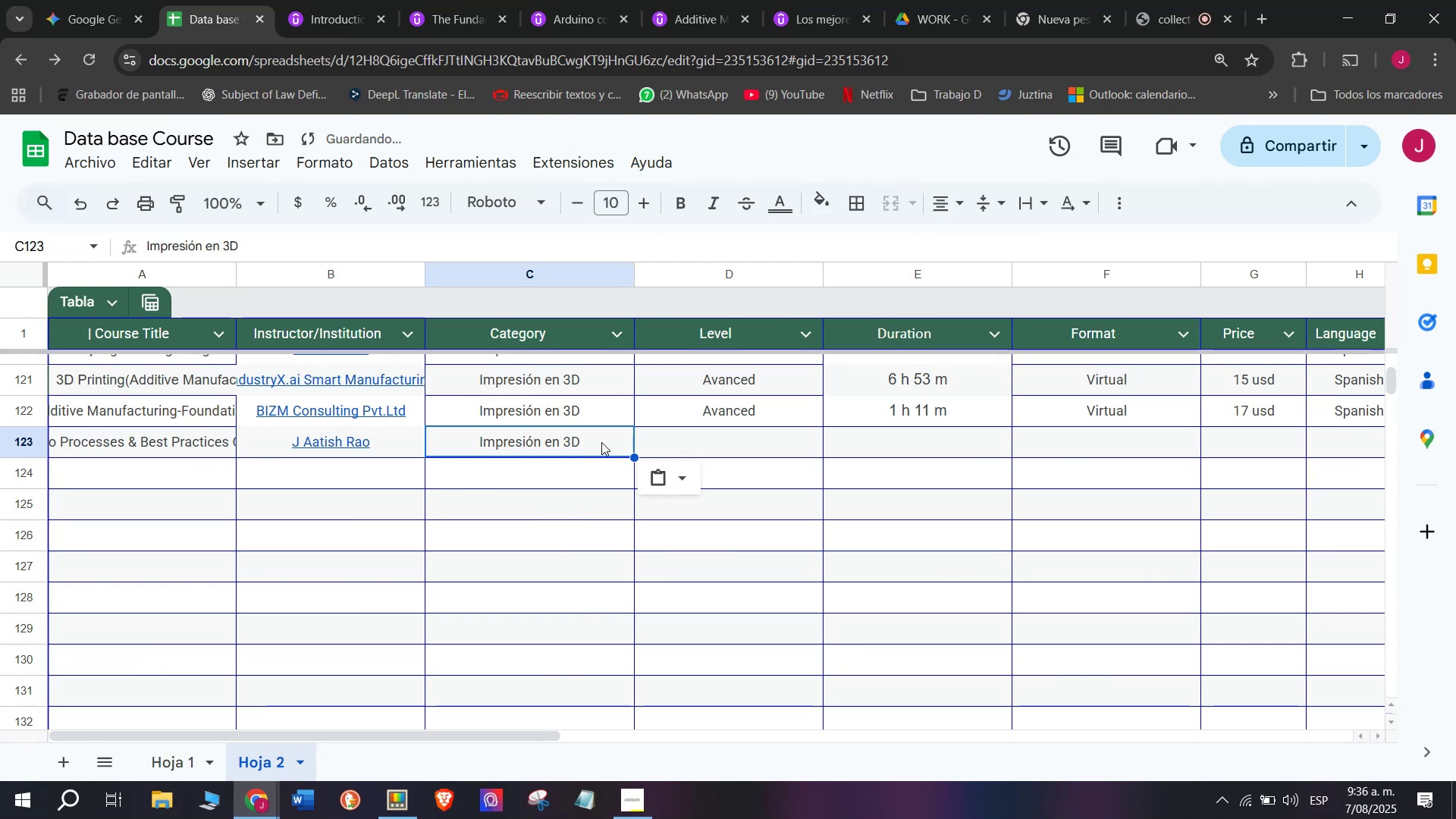 
key(Control+C)
 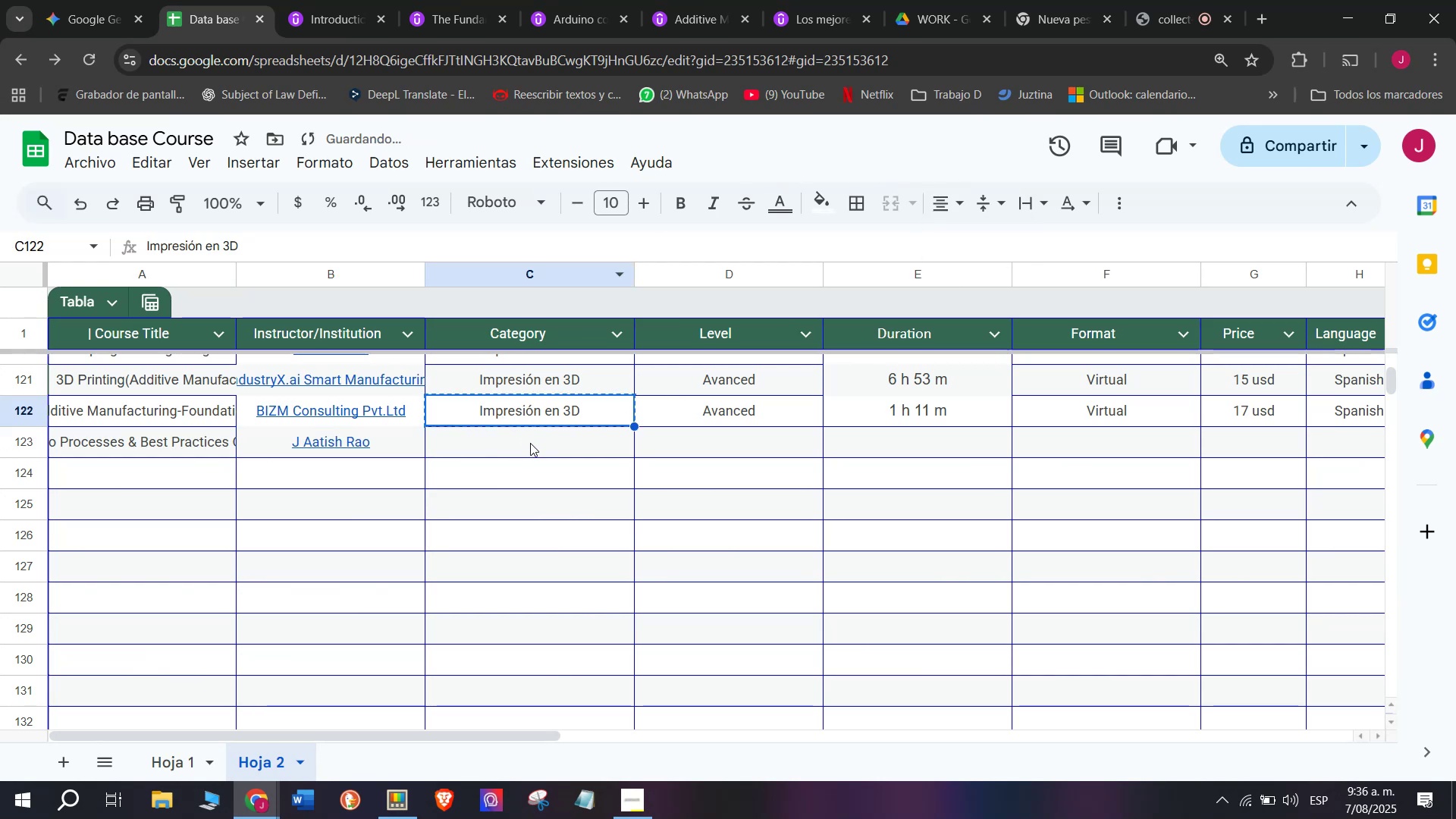 
double_click([530, 443])
 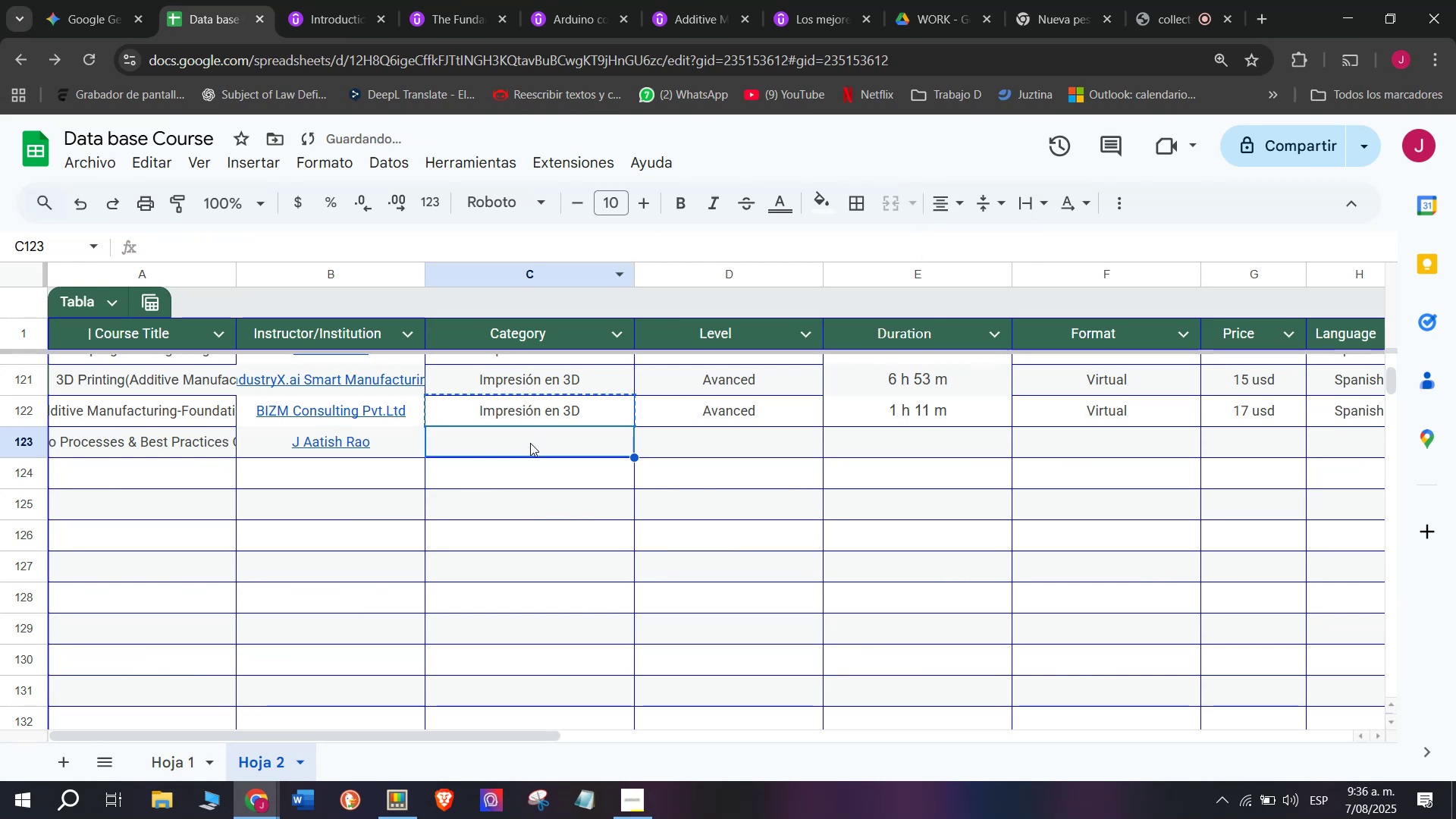 
key(Z)
 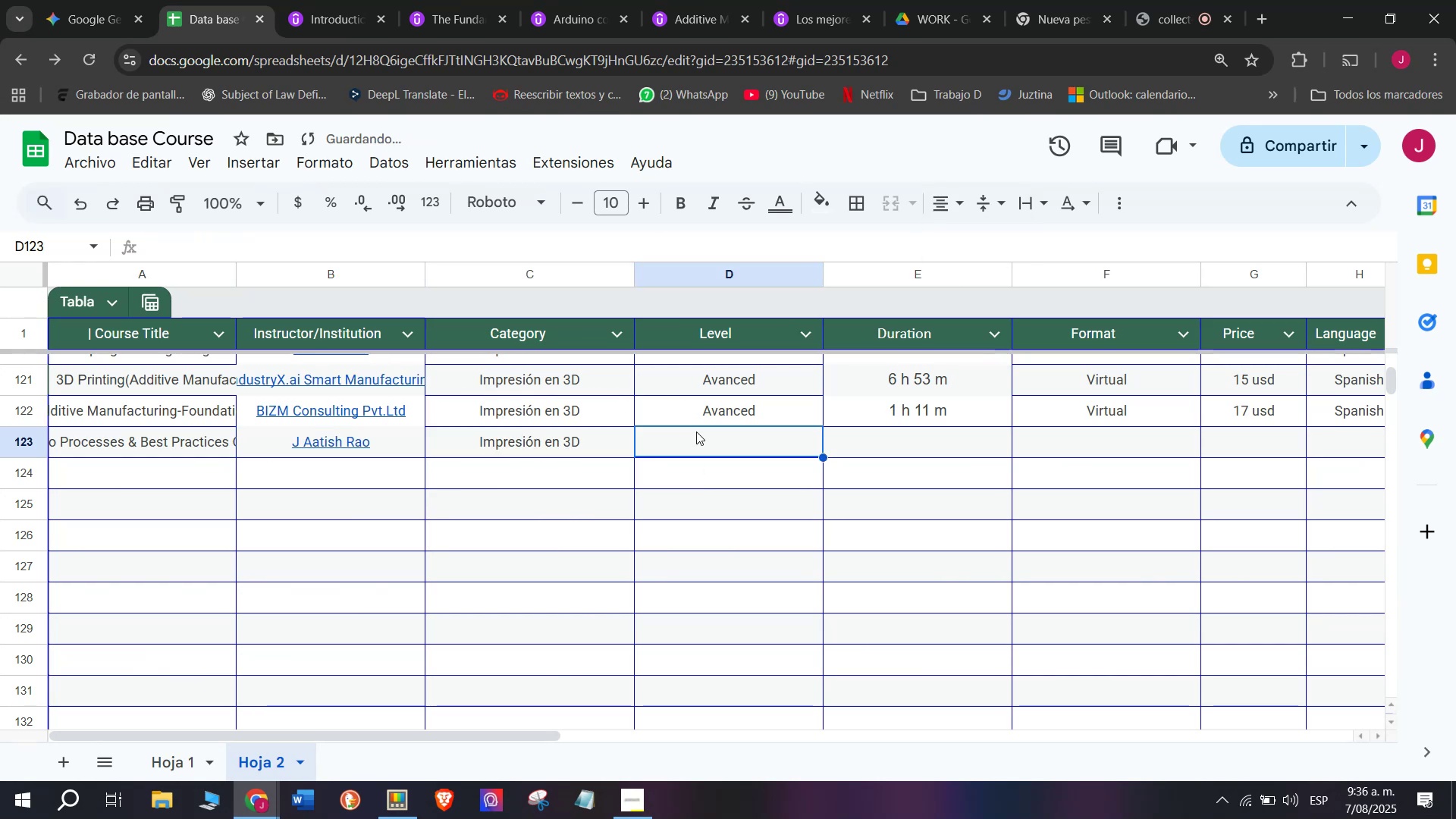 
key(Control+ControlLeft)
 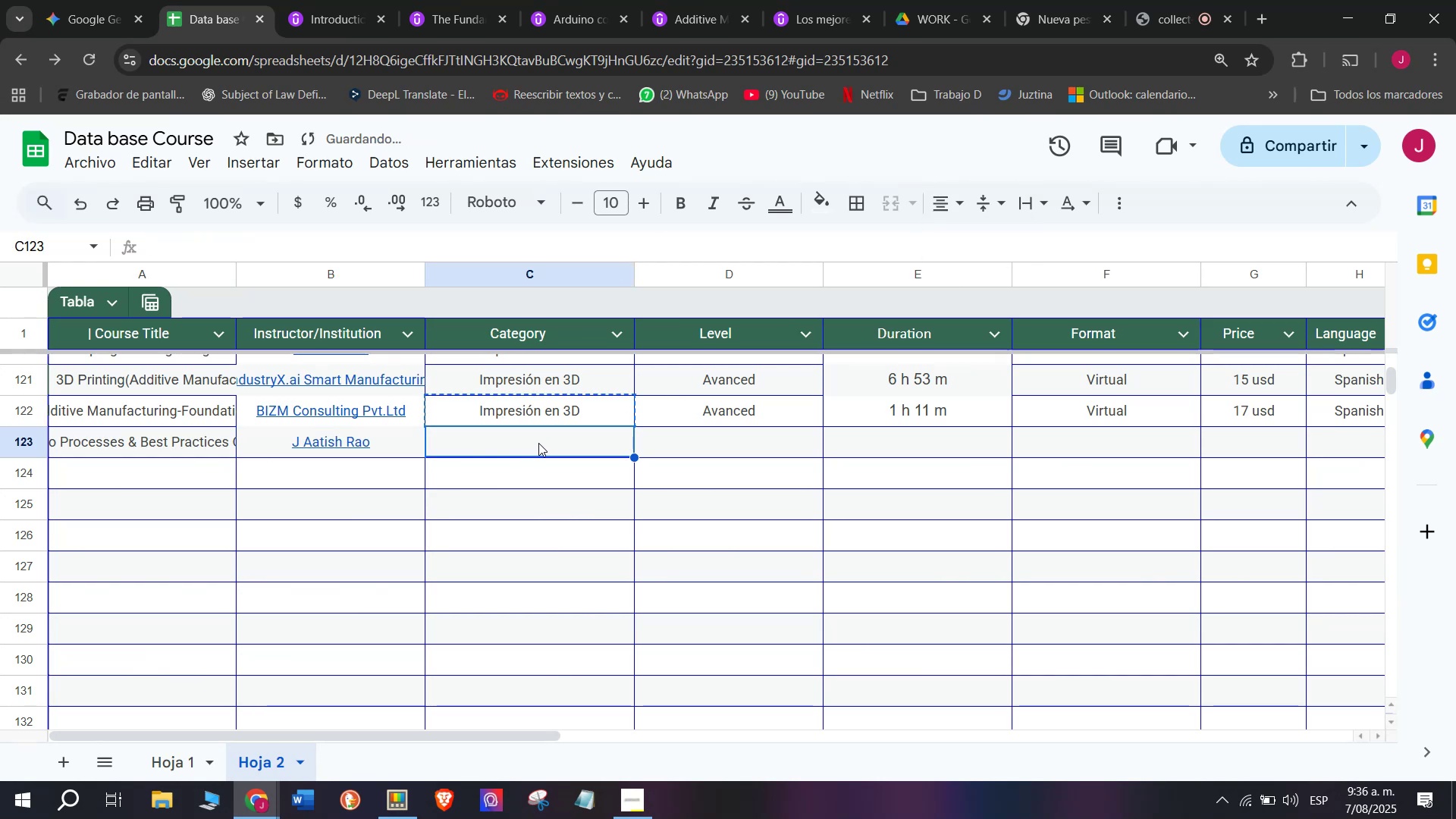 
key(Control+V)
 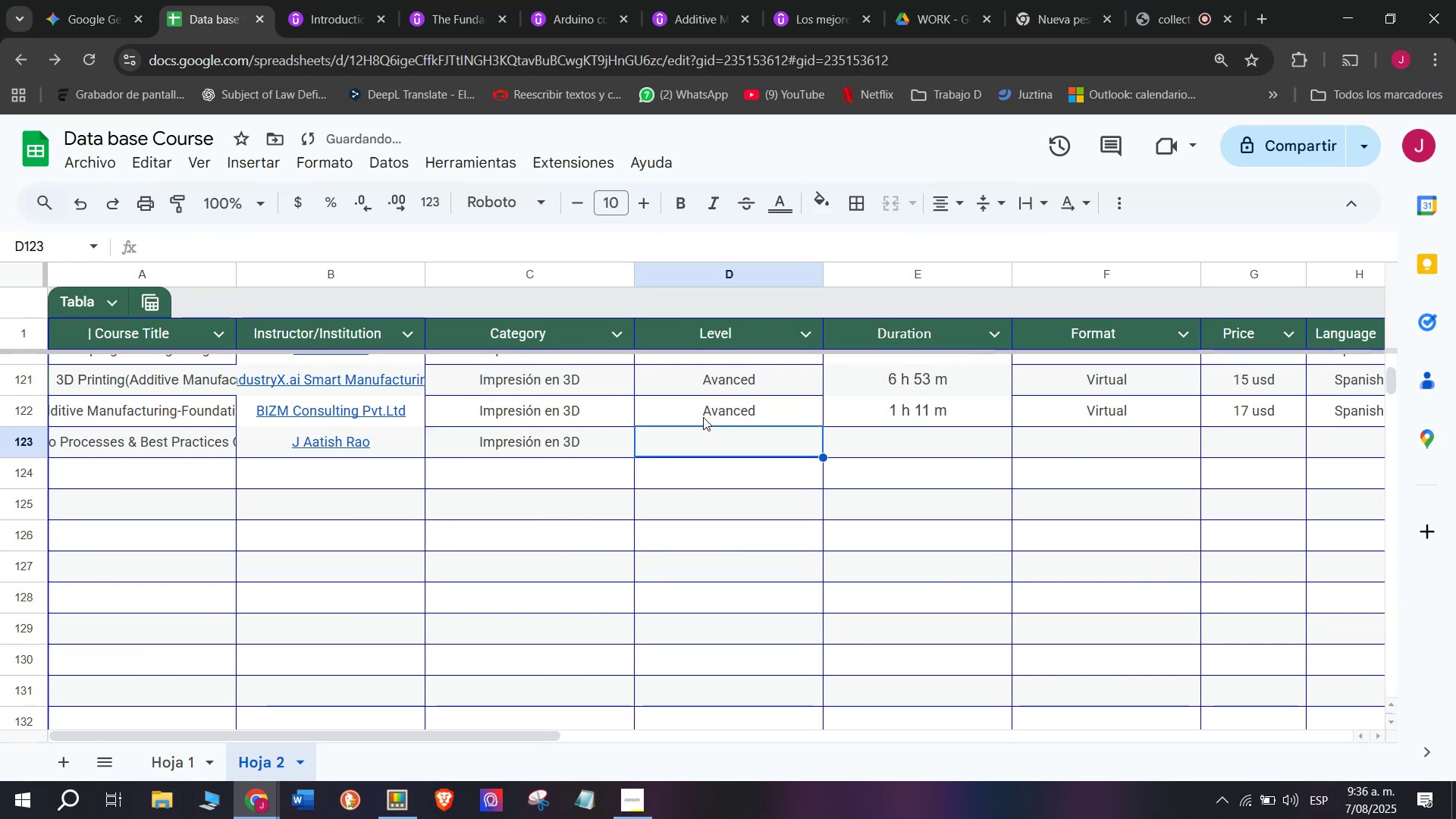 
left_click([703, 414])
 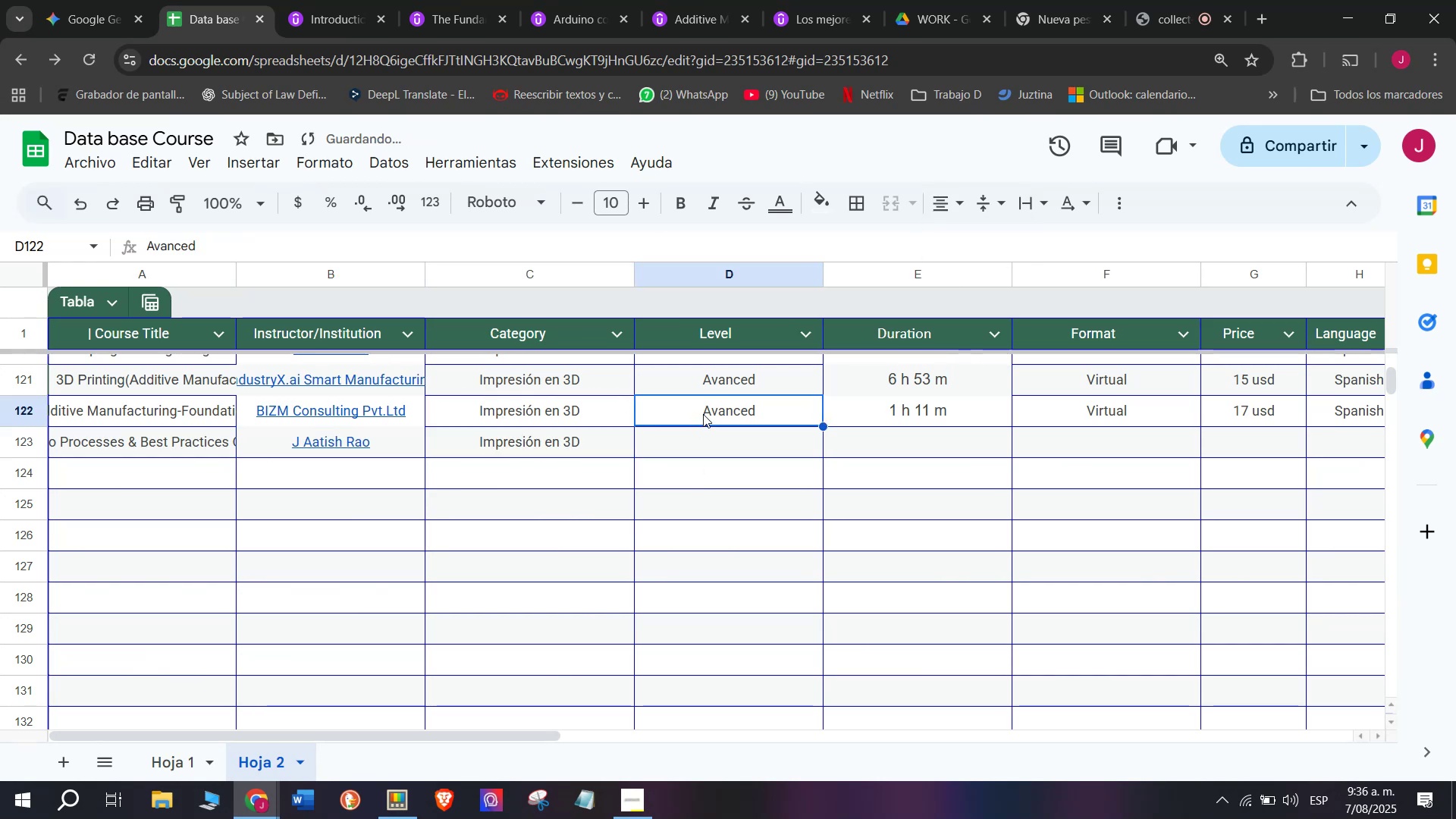 
key(Control+ControlLeft)
 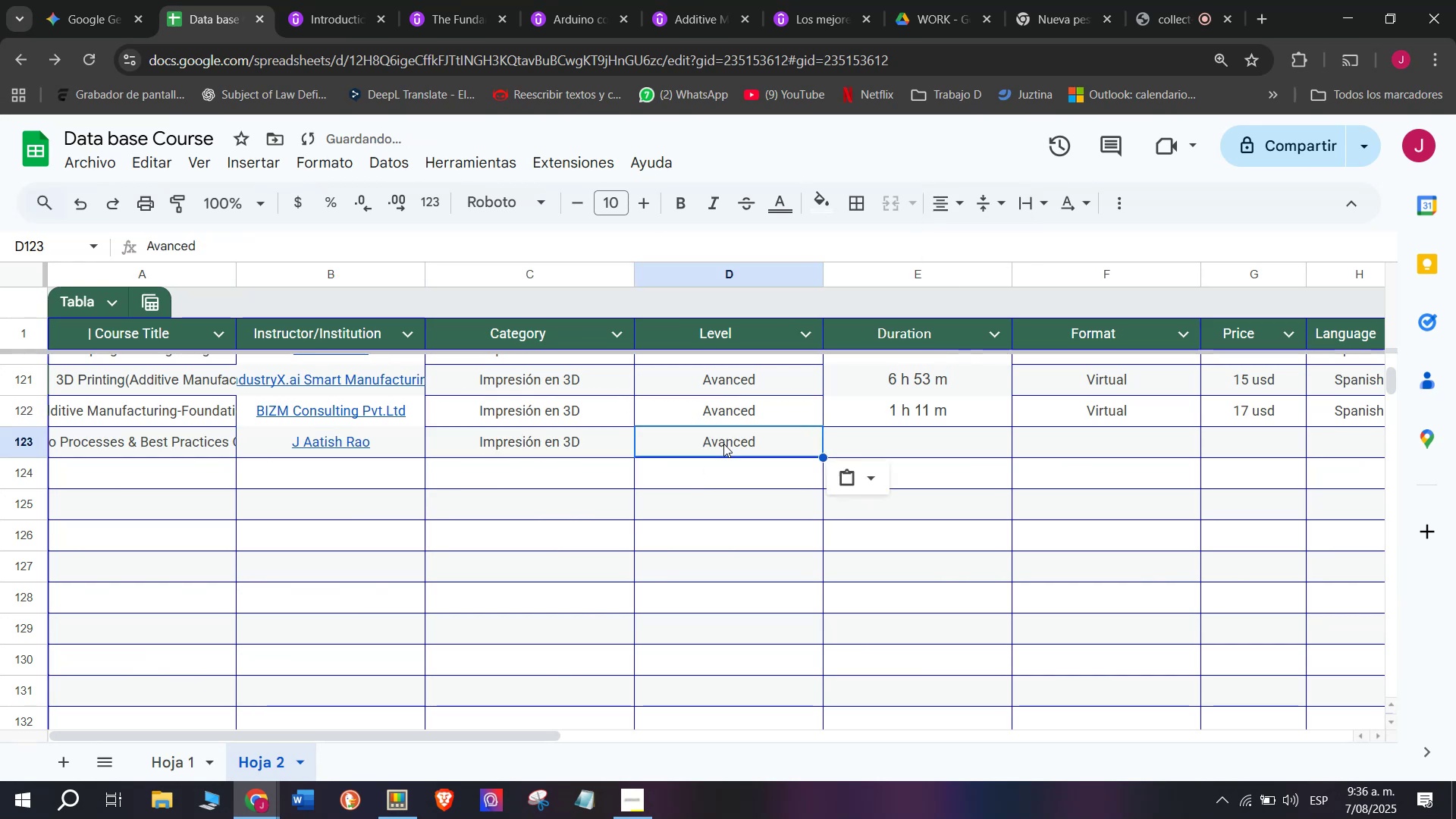 
key(Break)
 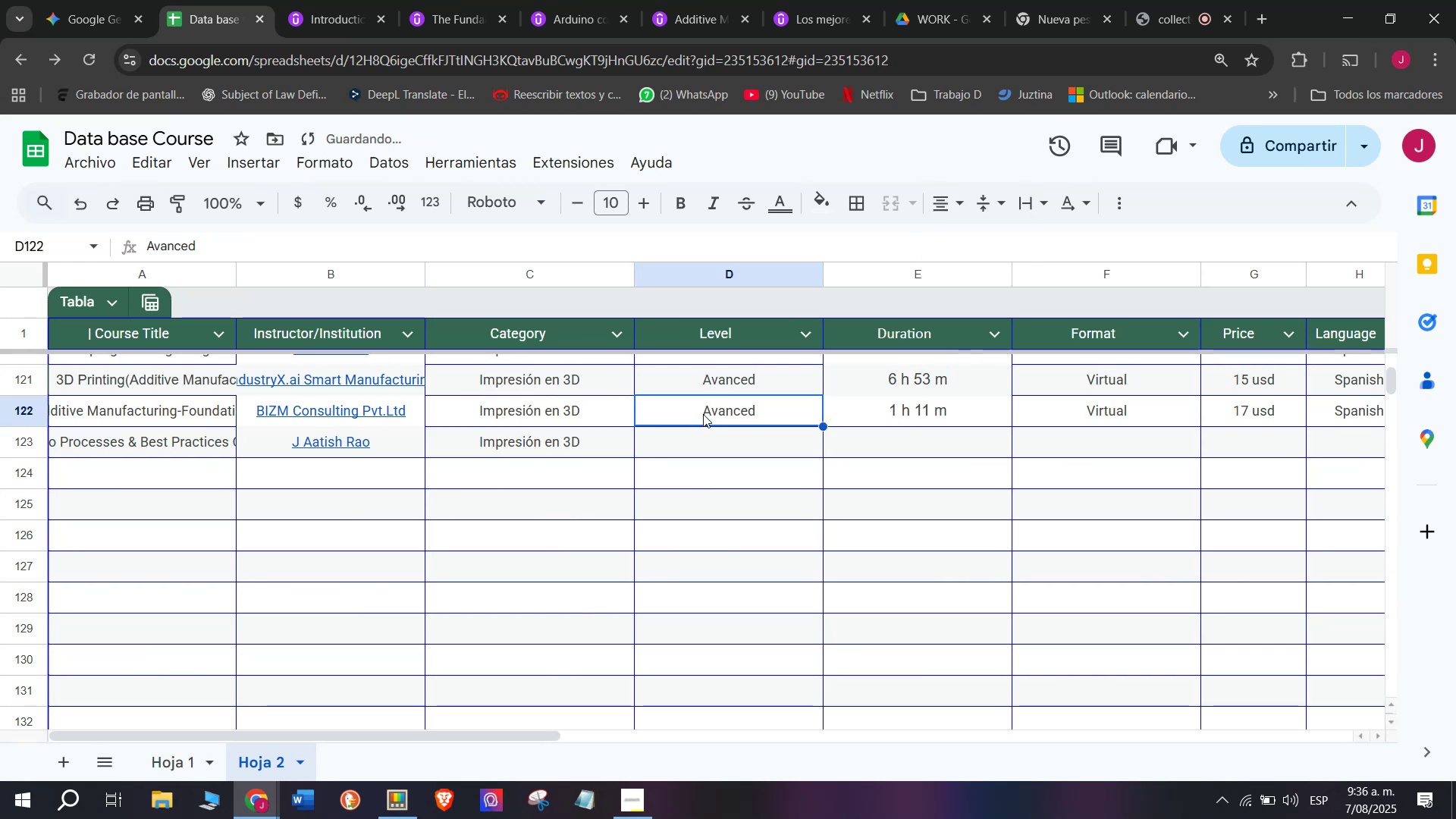 
key(Control+C)
 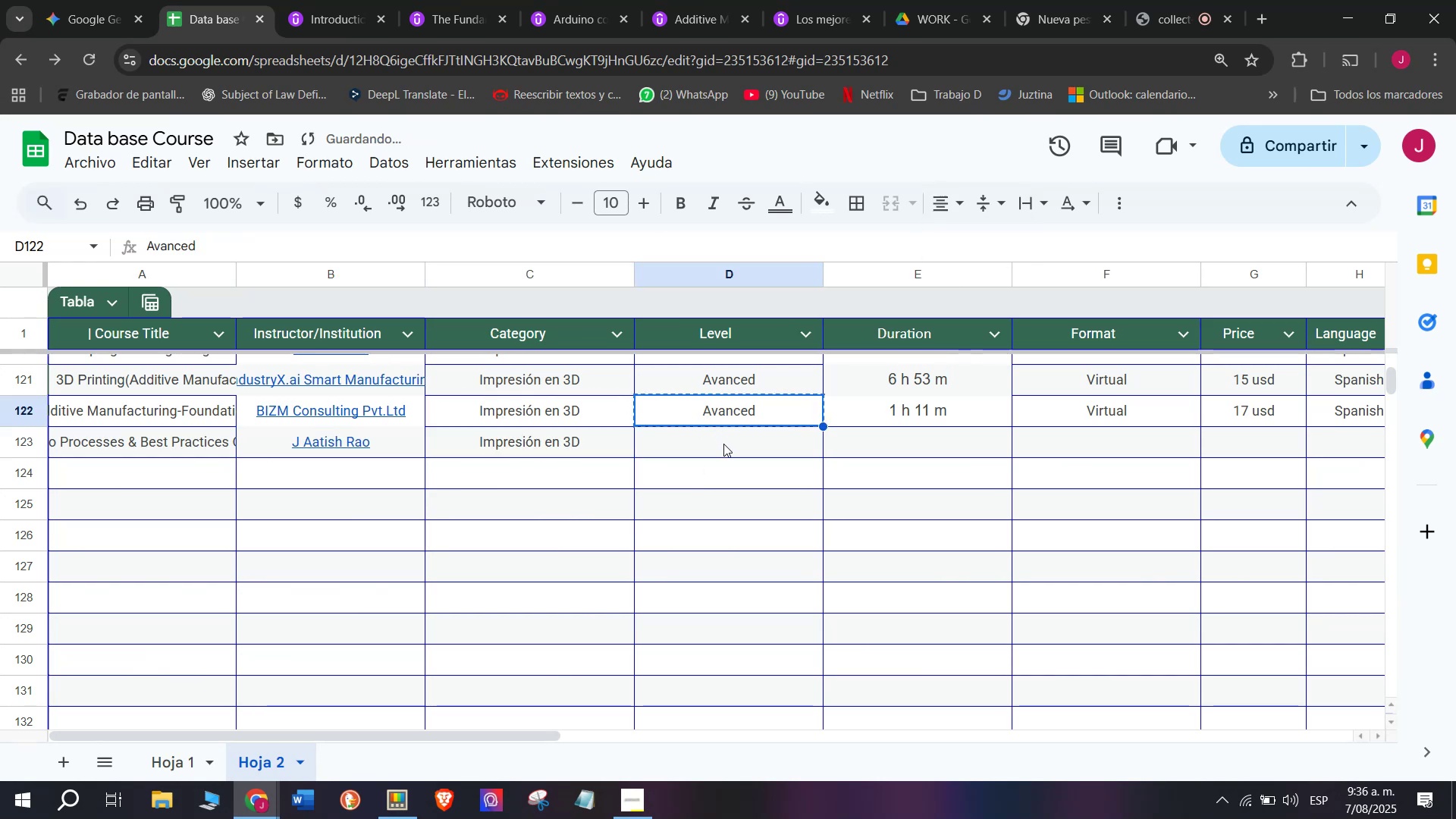 
double_click([723, 444])
 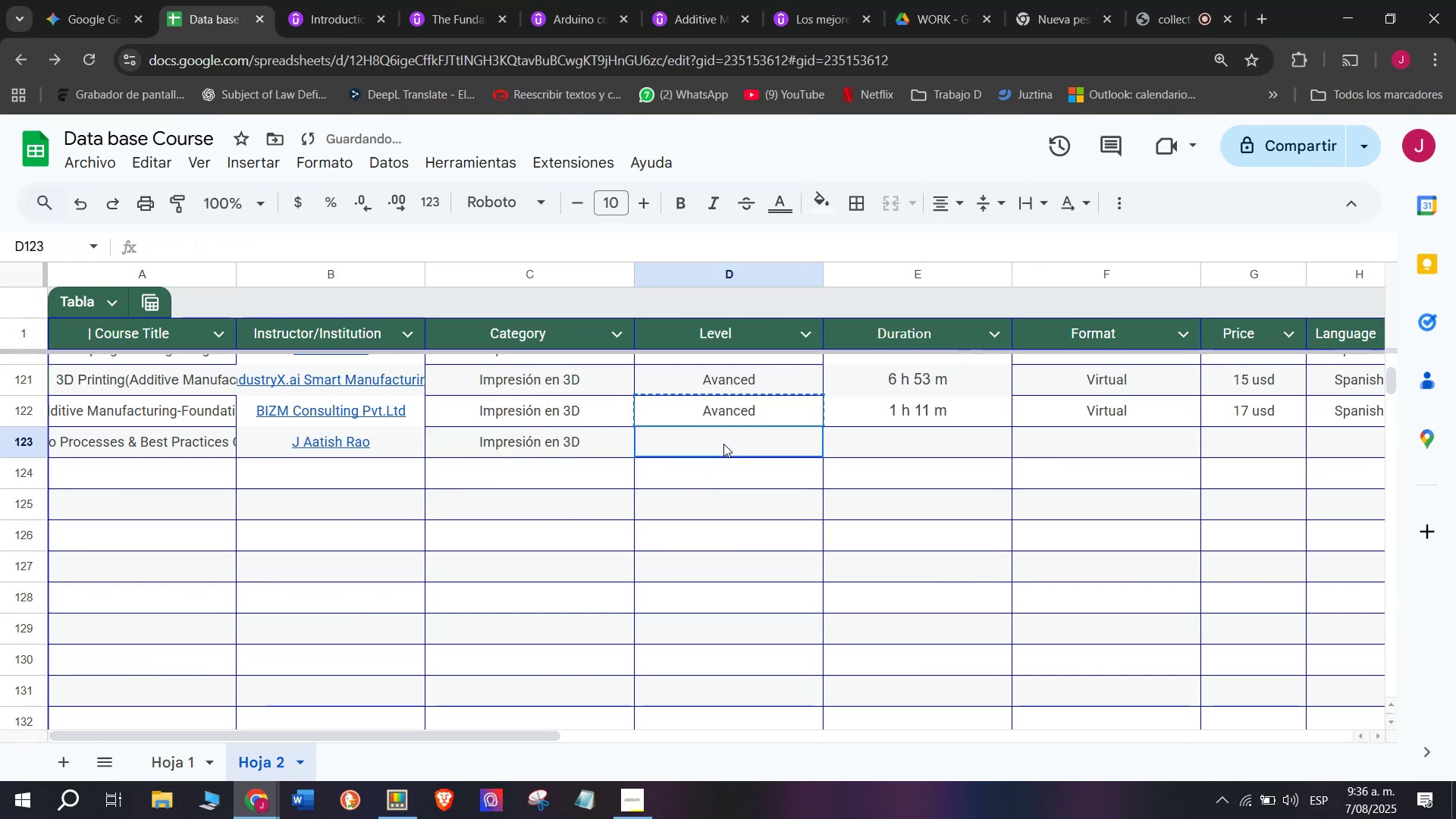 
key(Z)
 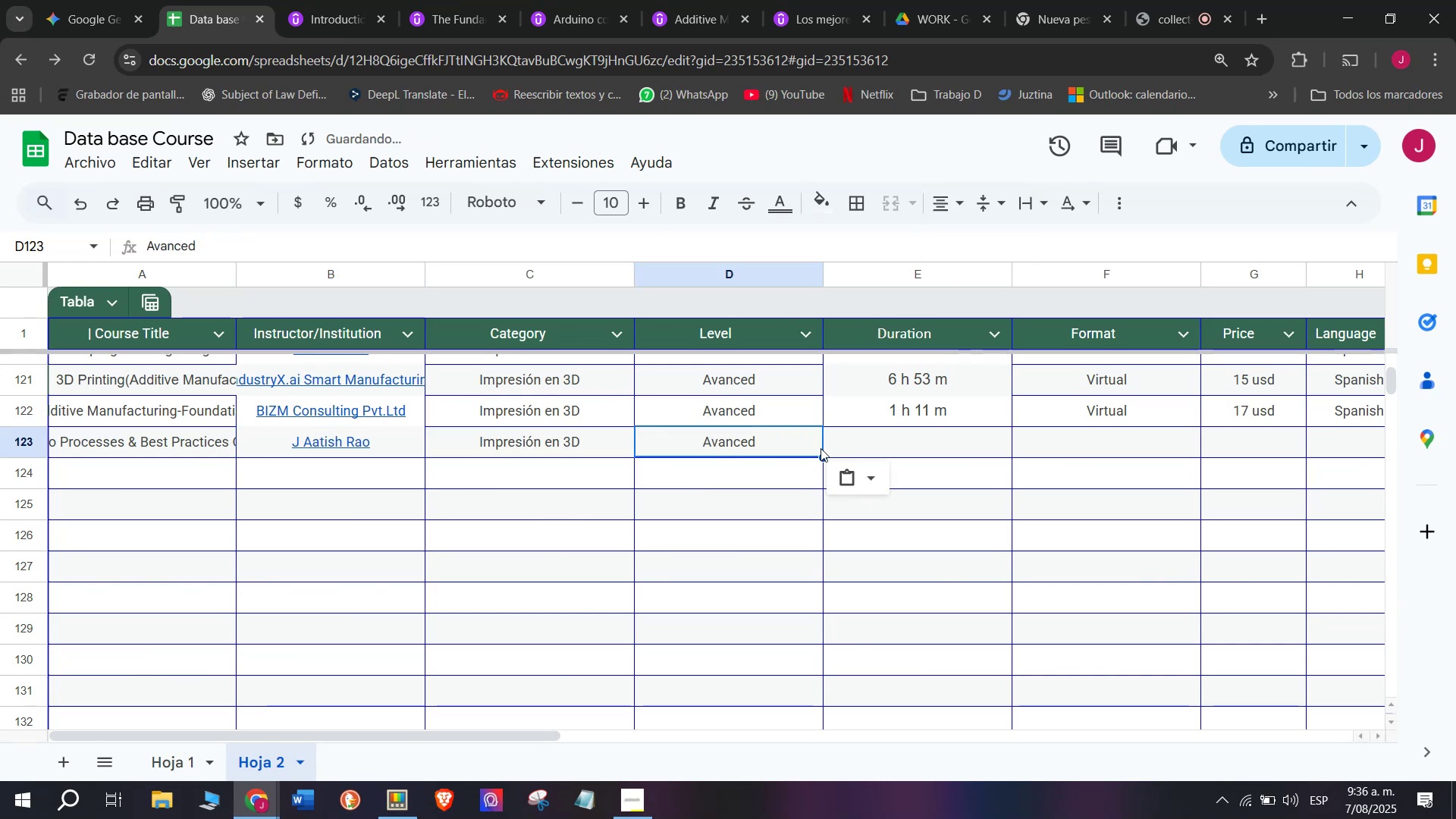 
key(Control+ControlLeft)
 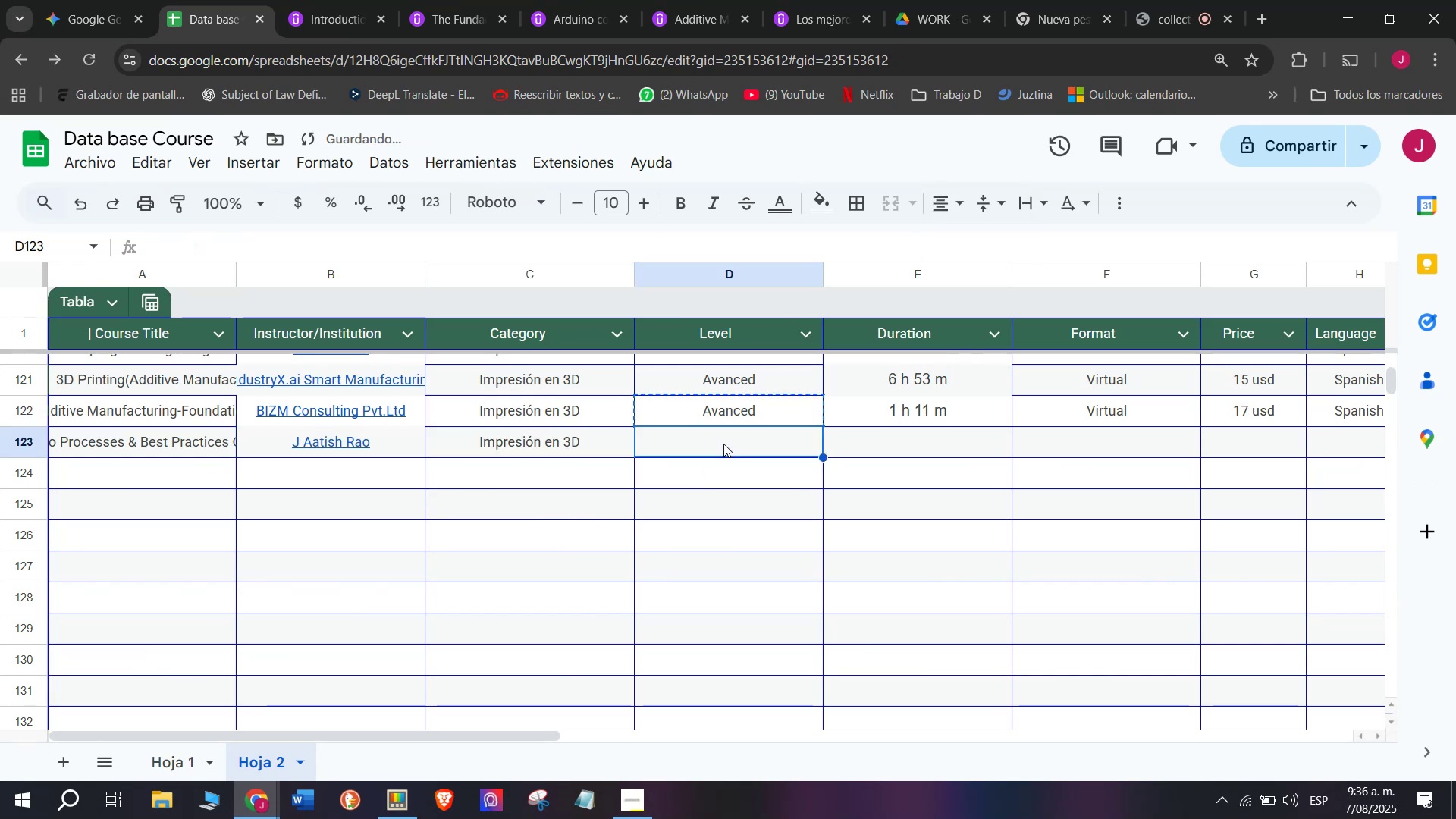 
key(Control+V)
 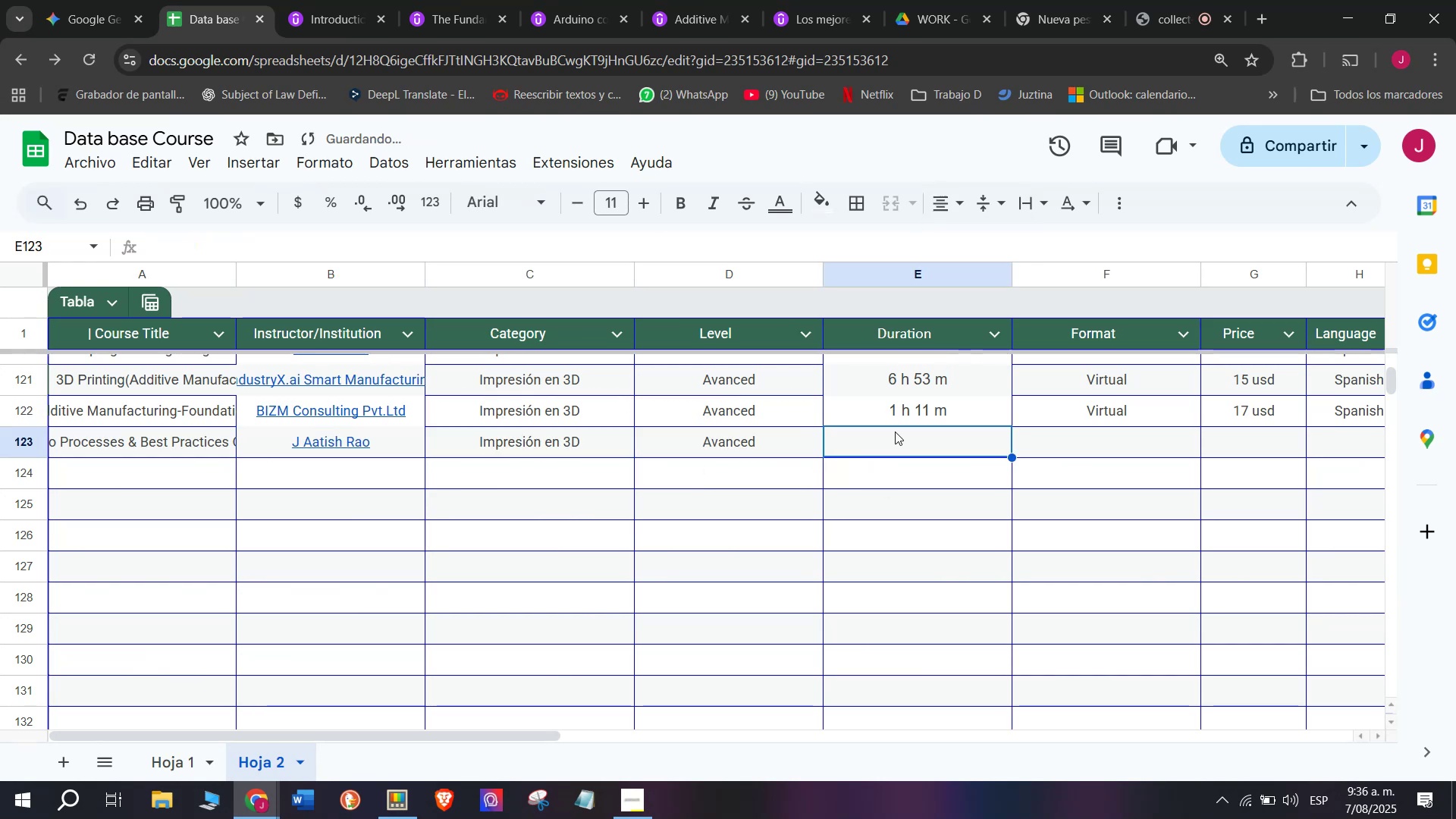 
double_click([901, 411])
 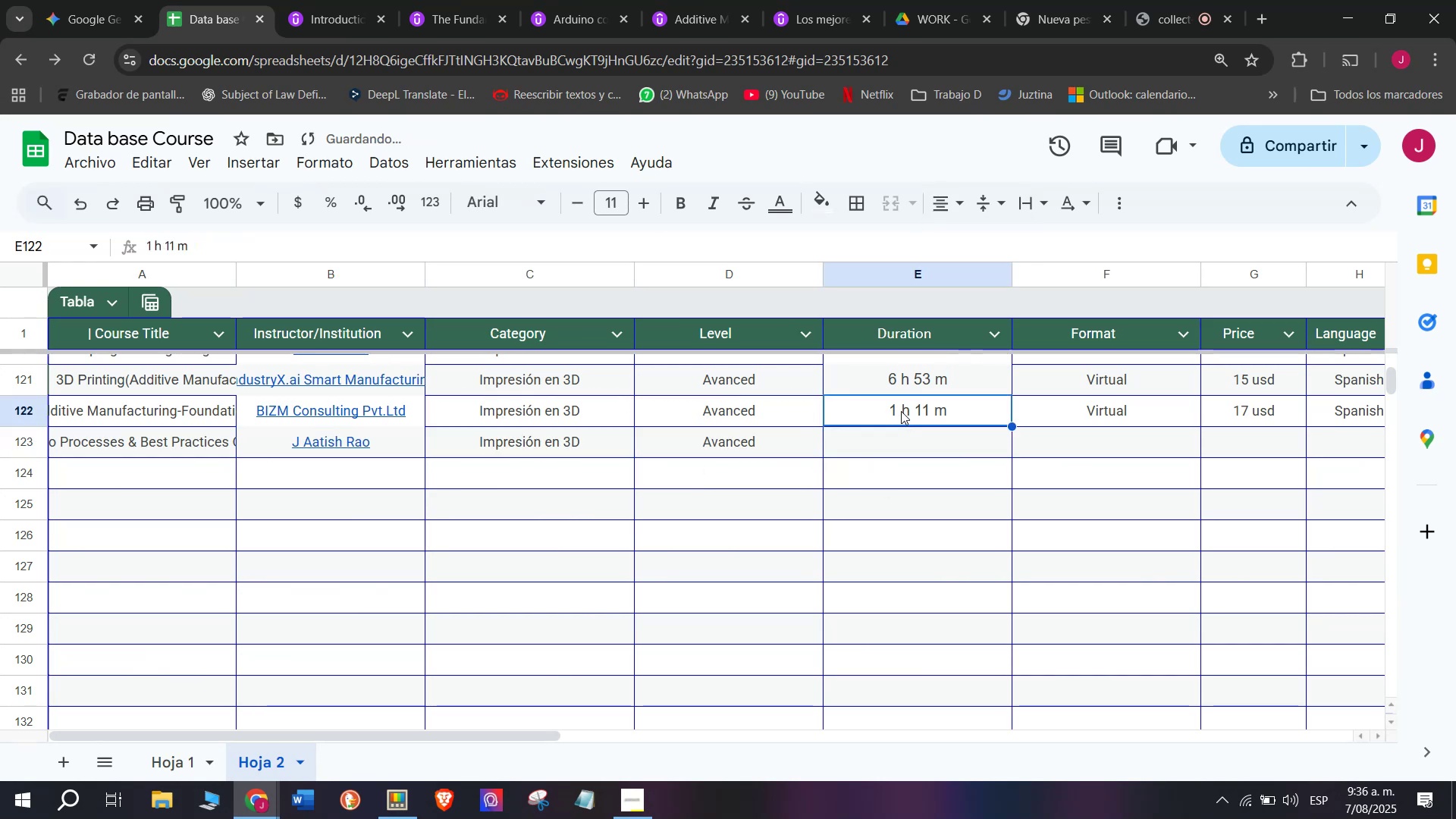 
key(Break)
 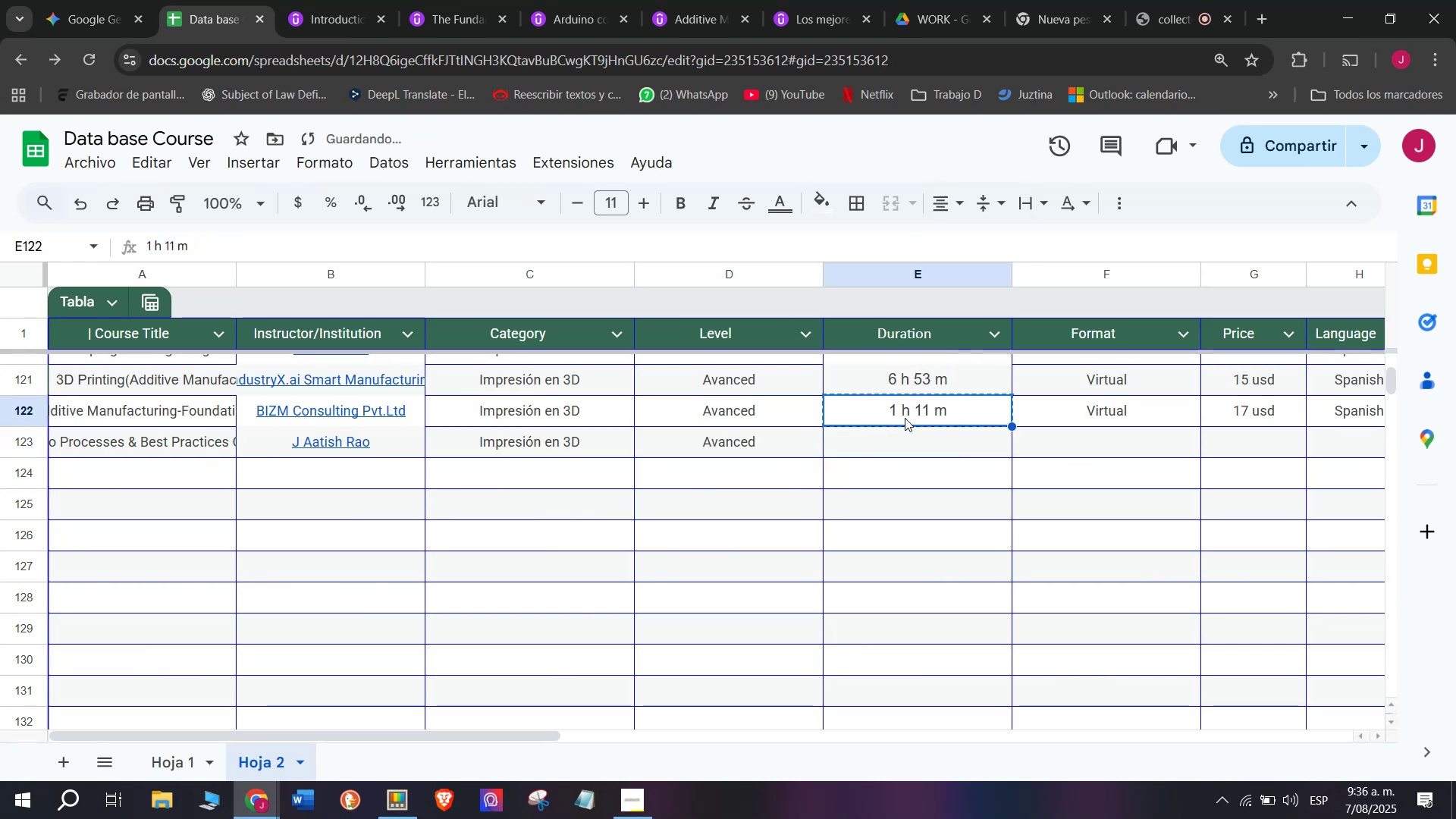 
key(Control+ControlLeft)
 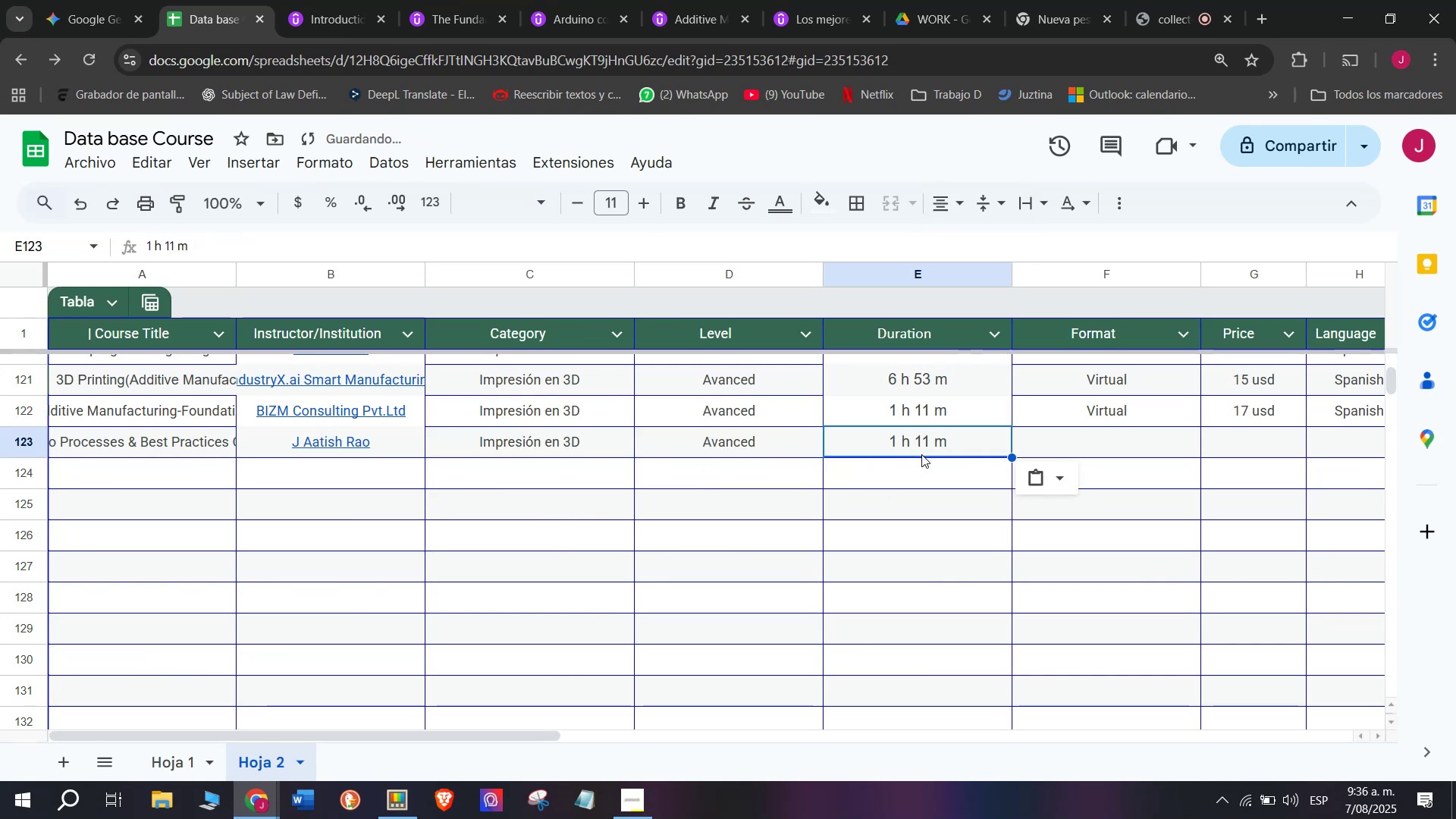 
key(Control+C)
 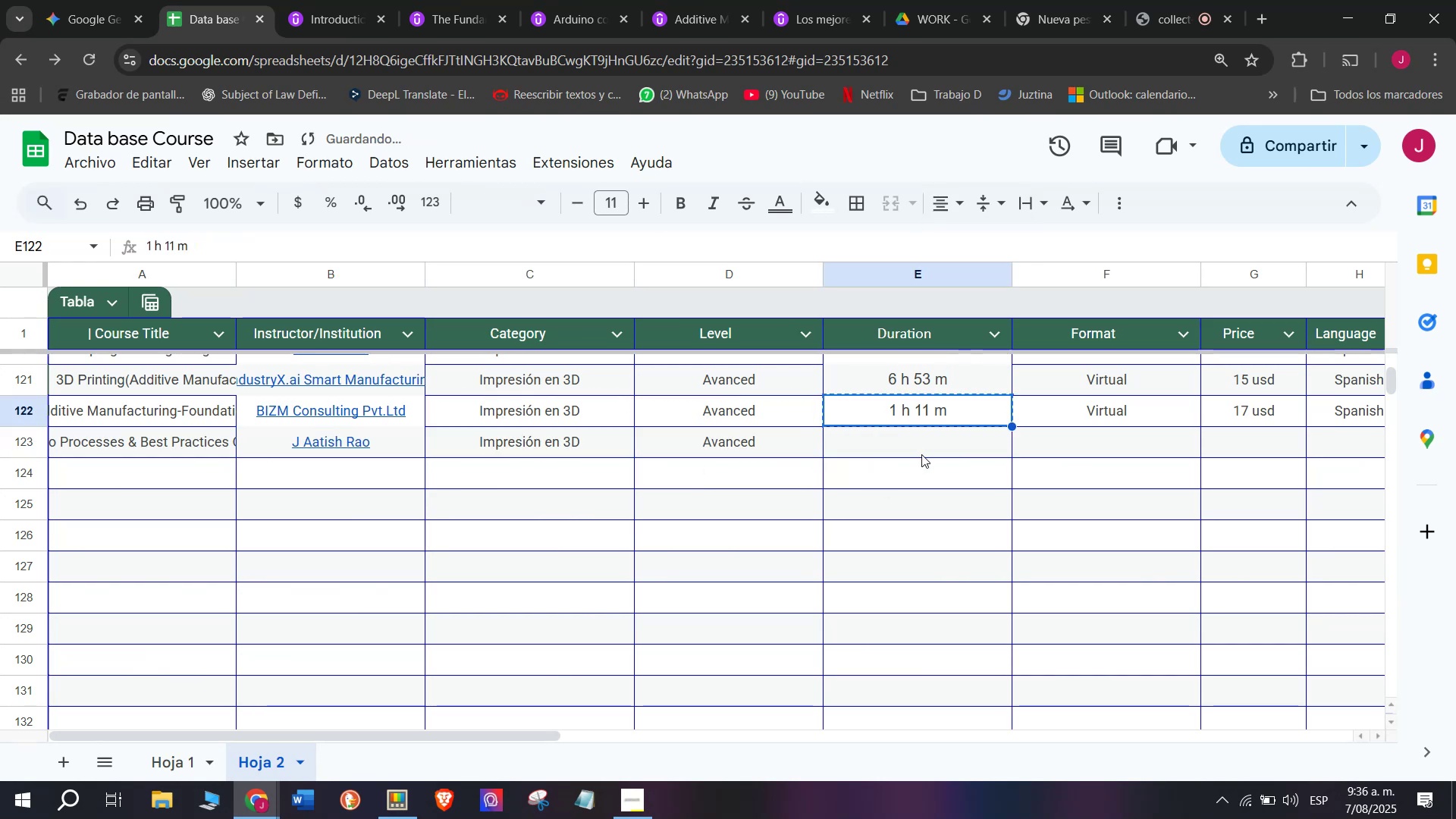 
triple_click([921, 454])
 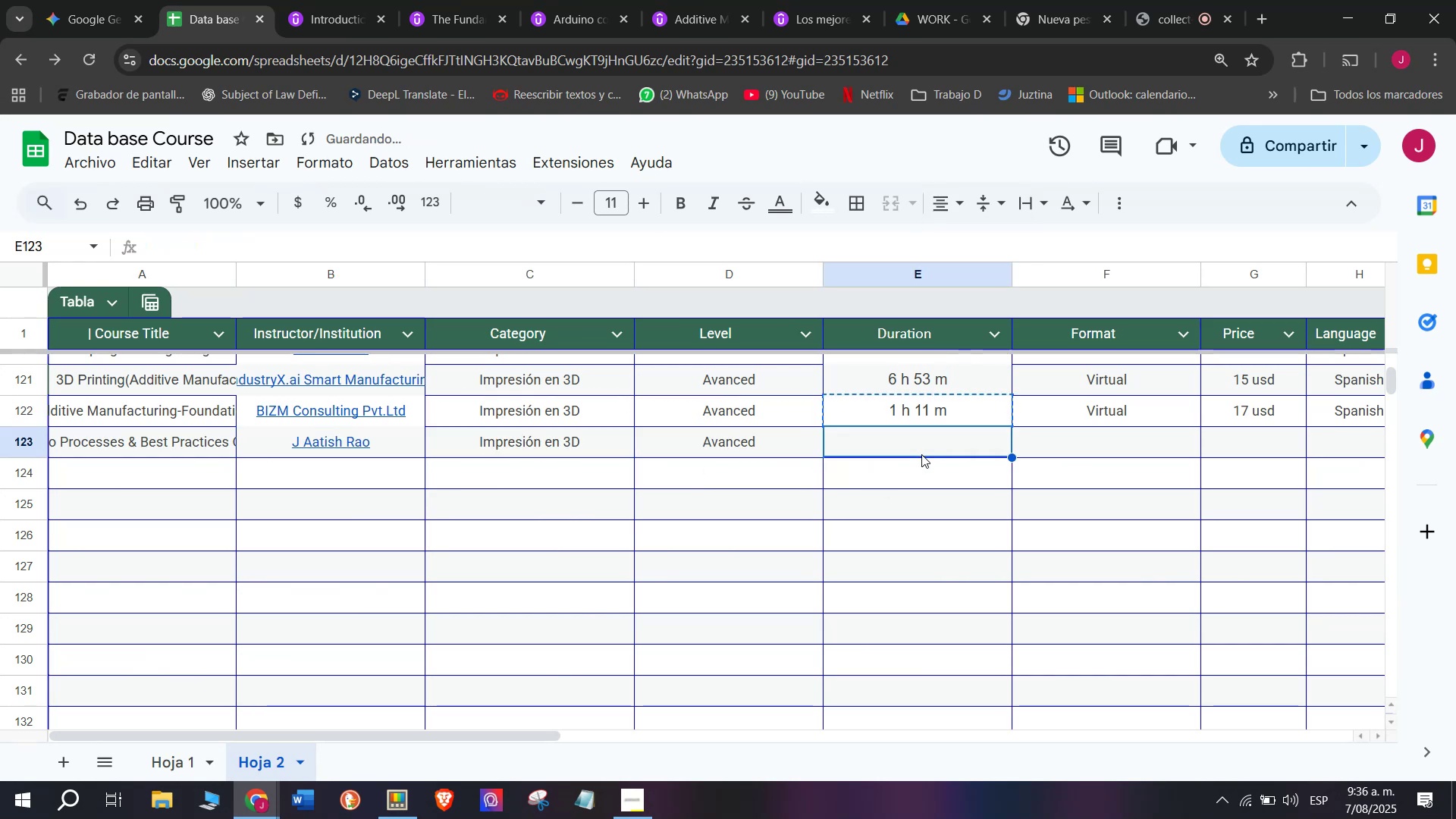 
key(Z)
 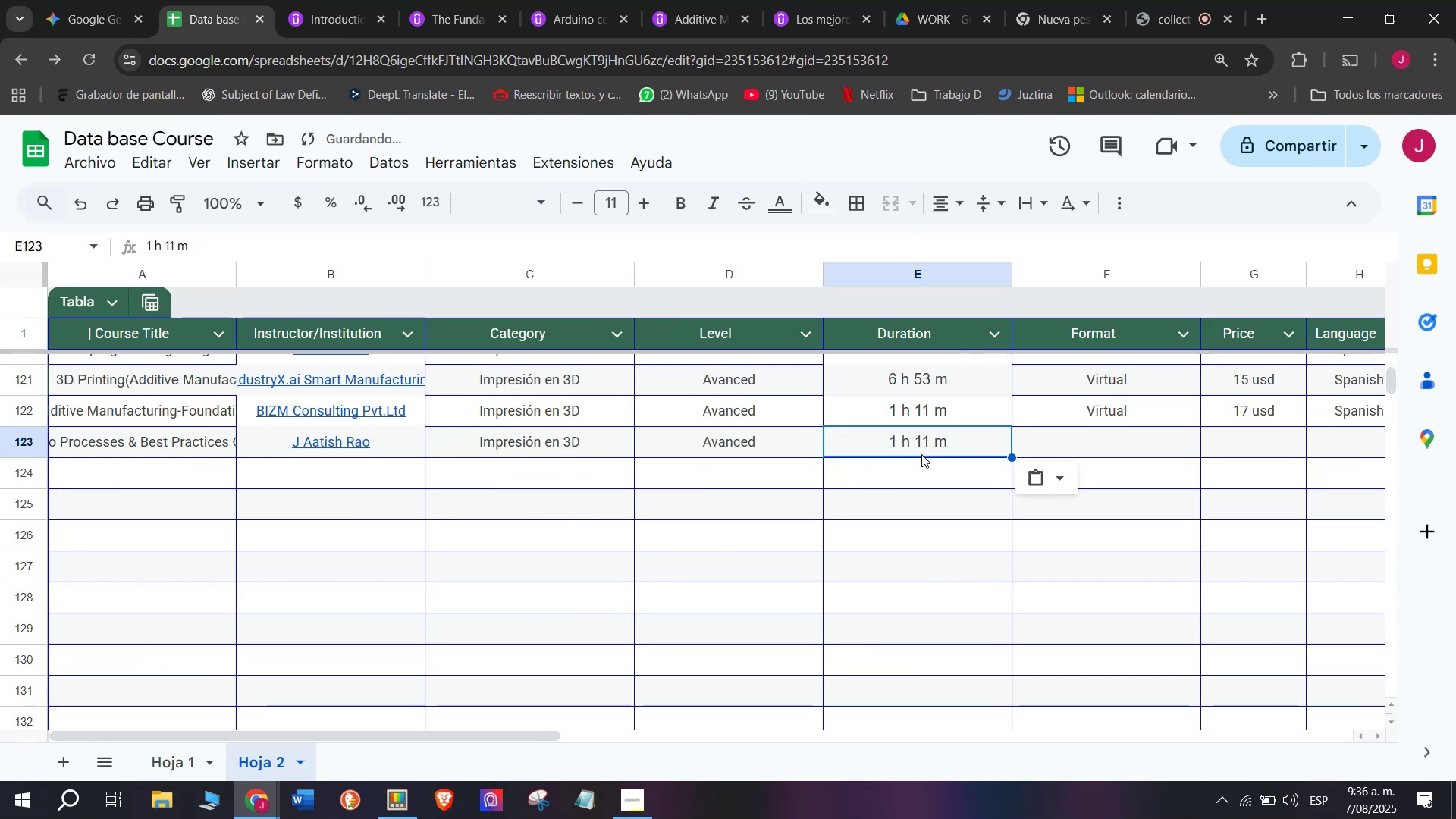 
key(Control+ControlLeft)
 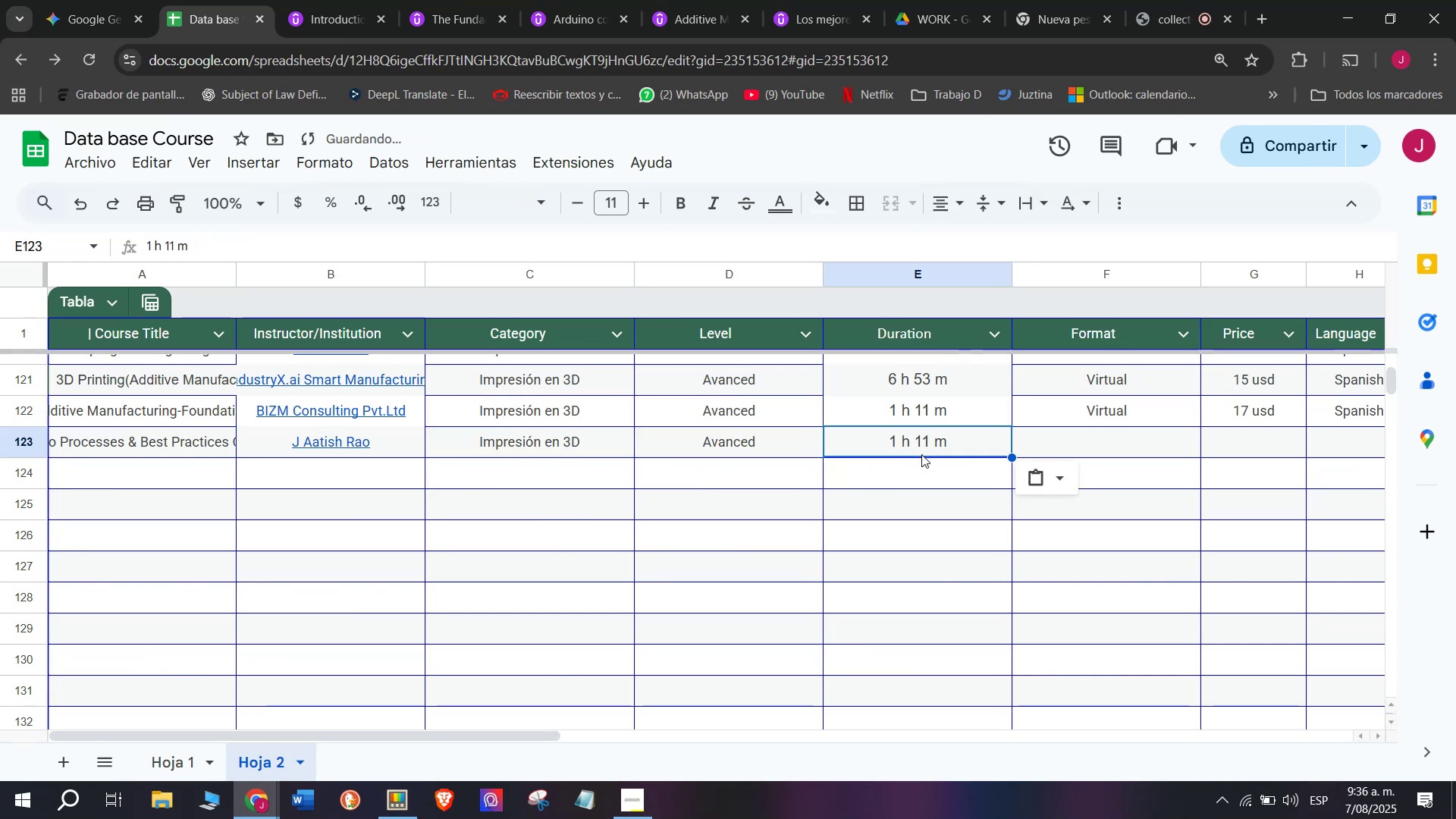 
key(Control+V)
 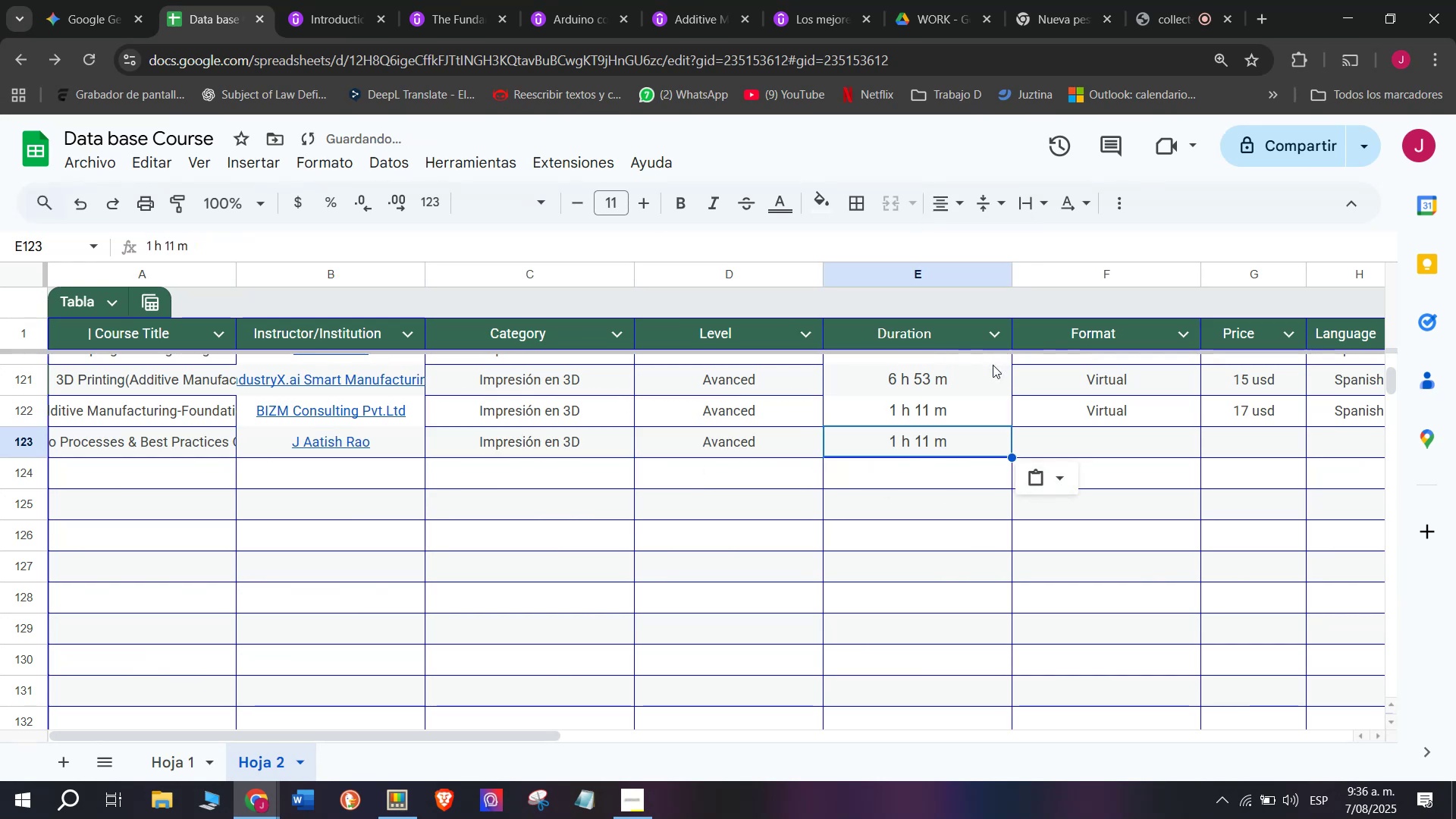 
scroll: coordinate [406, 482], scroll_direction: up, amount: 9.0
 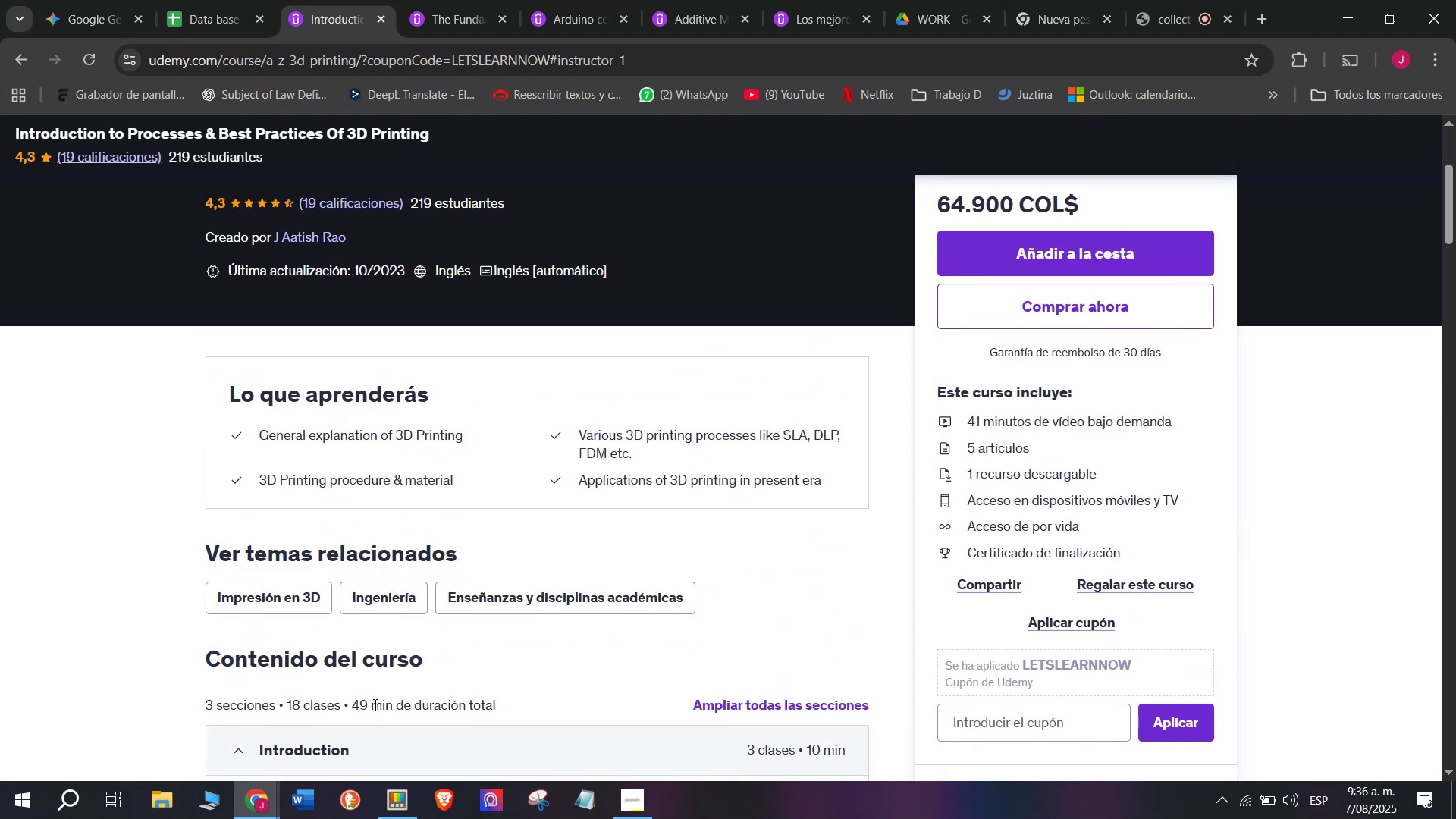 
left_click_drag(start_coordinate=[378, 701], to_coordinate=[352, 695])
 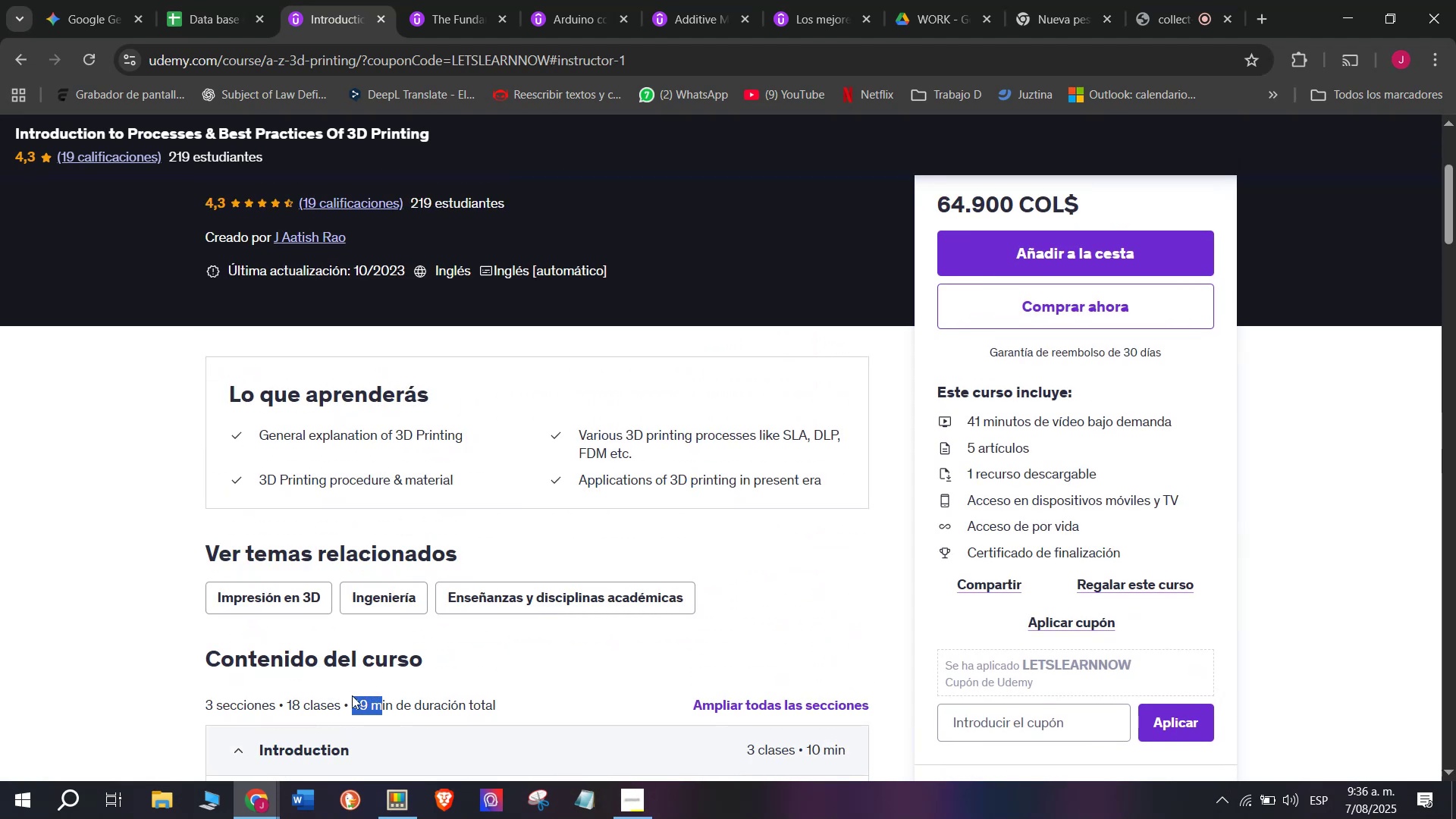 
key(Break)
 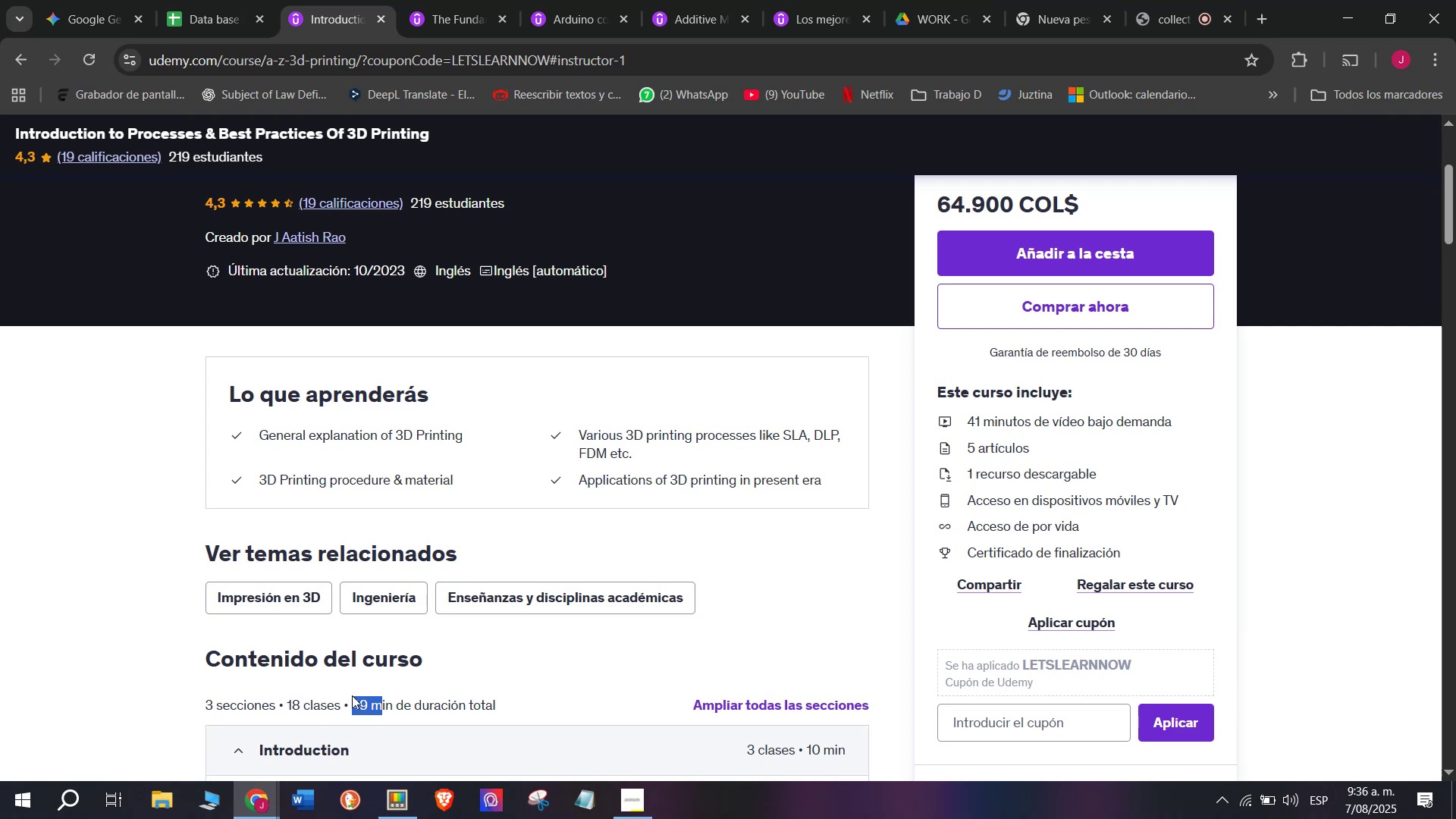 
key(Control+C)
 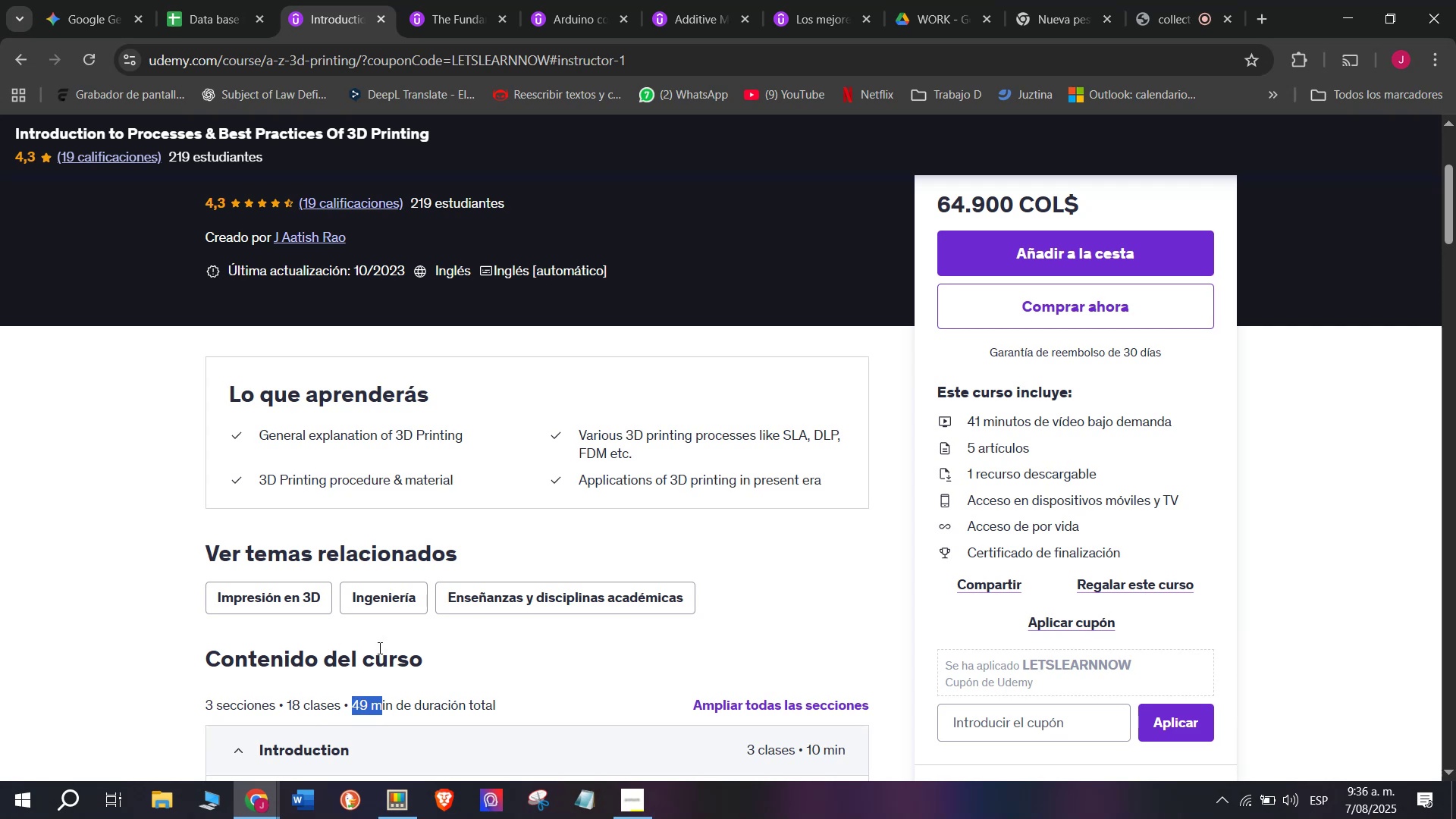 
key(Control+ControlLeft)
 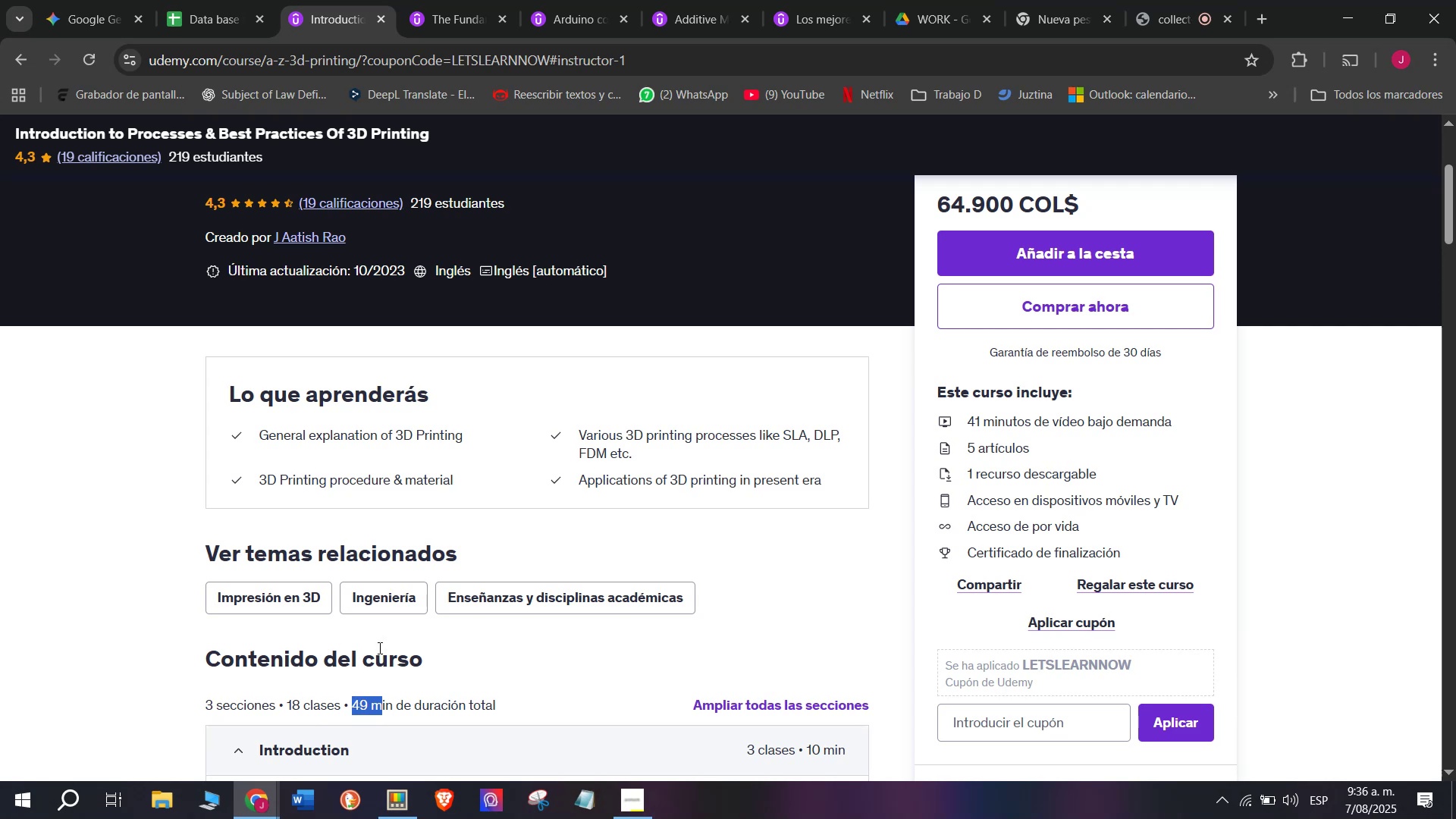 
key(Control+ControlLeft)
 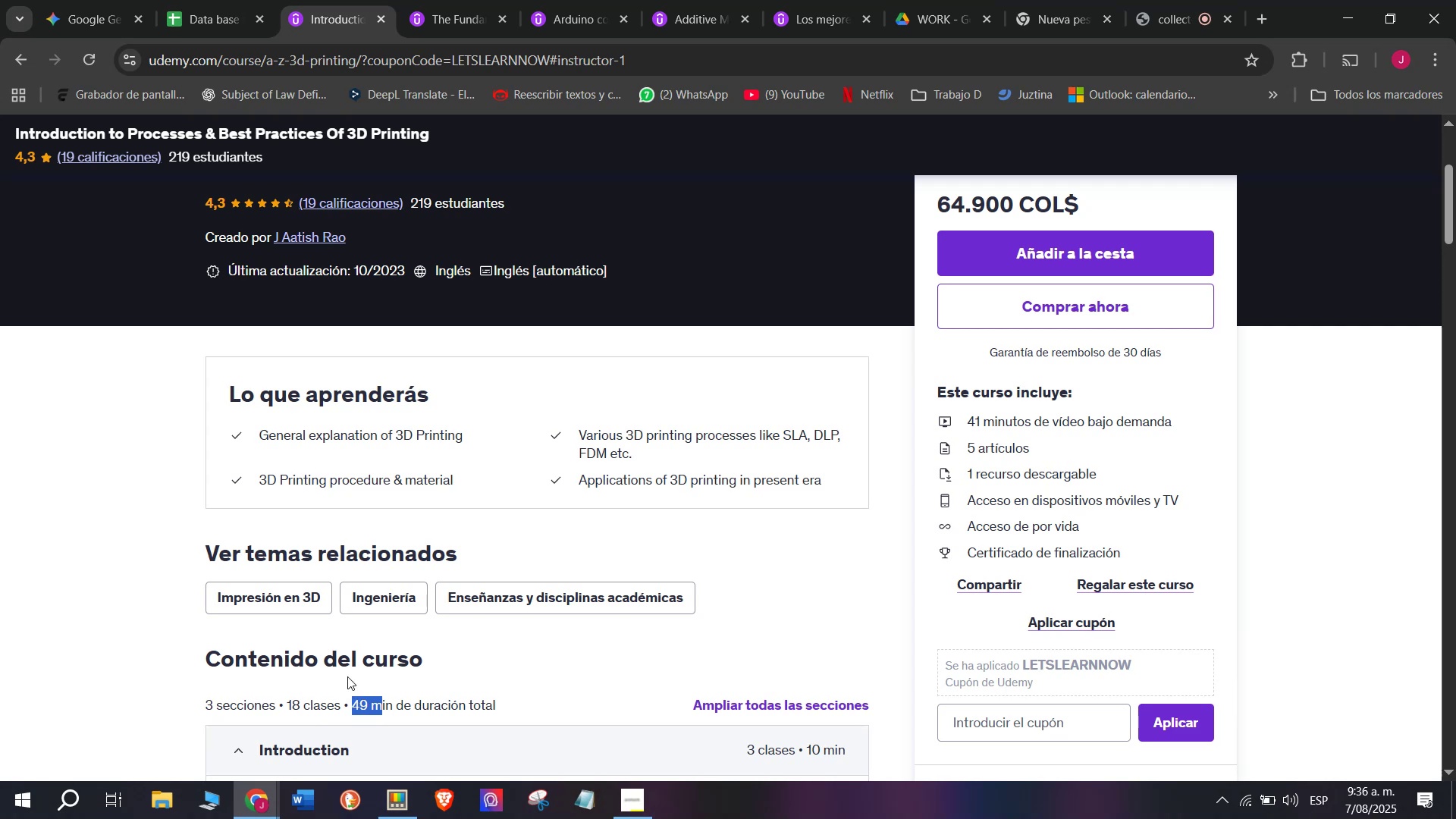 
key(Break)
 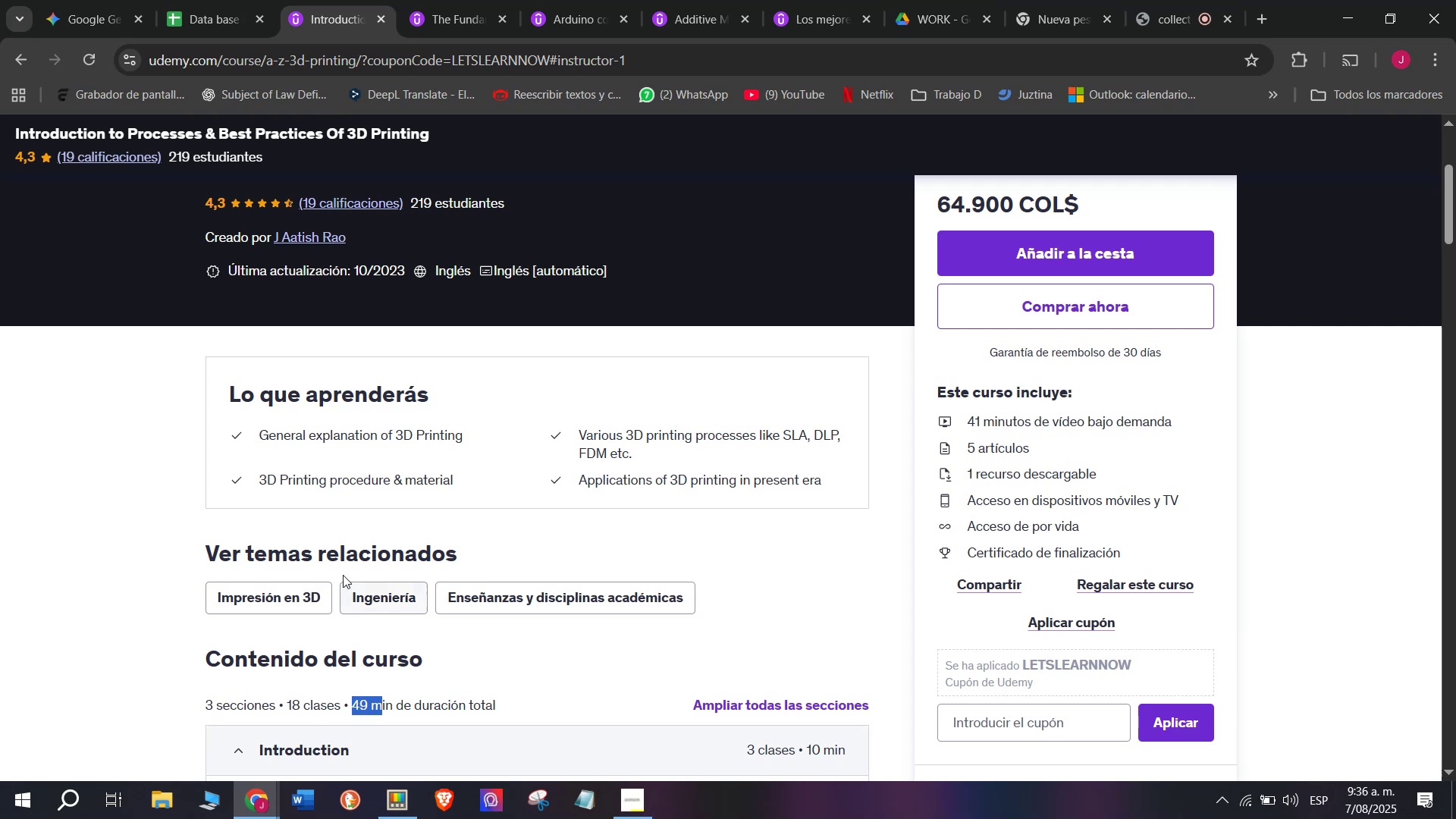 
key(Control+C)
 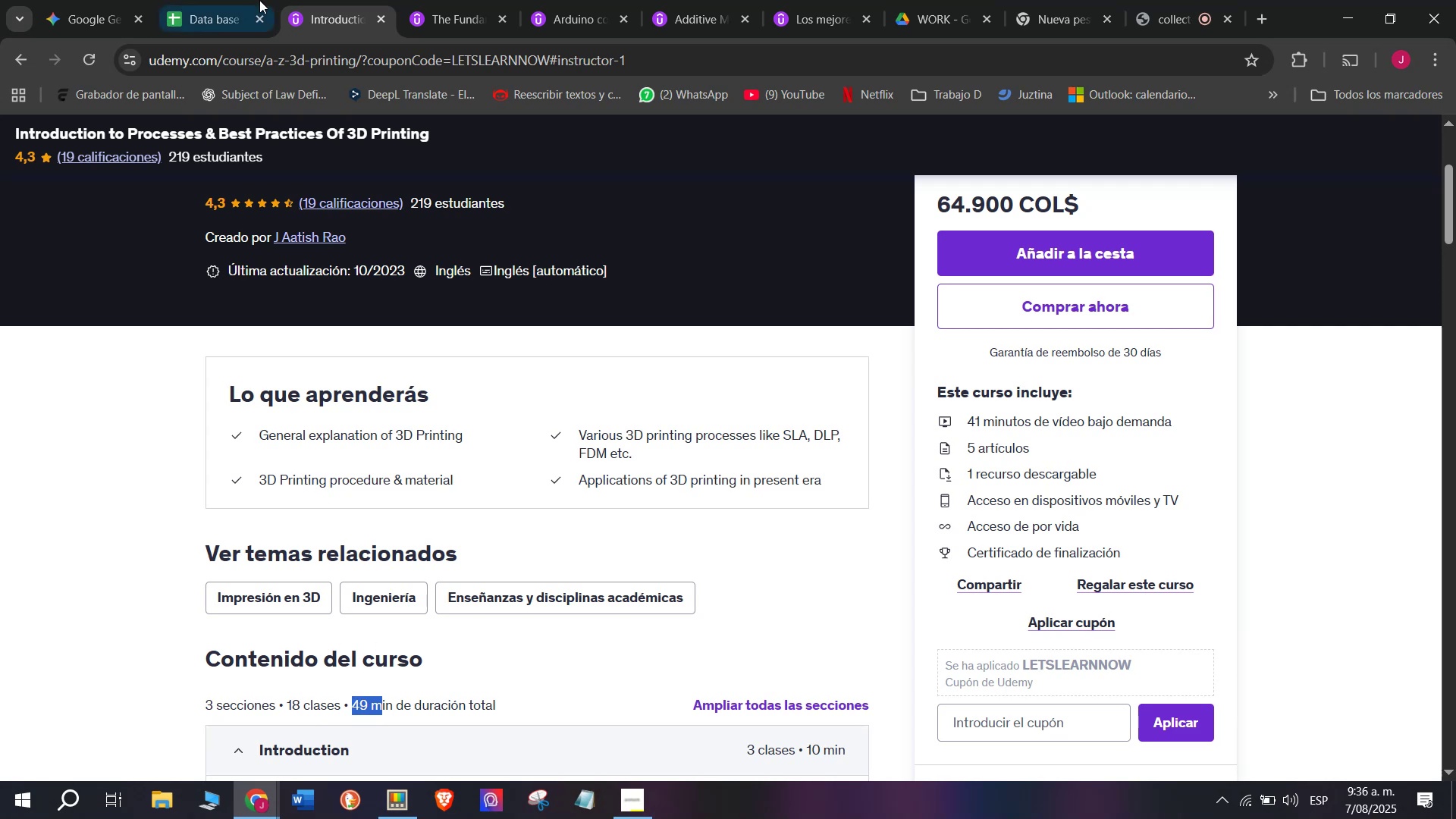 
left_click([255, 0])
 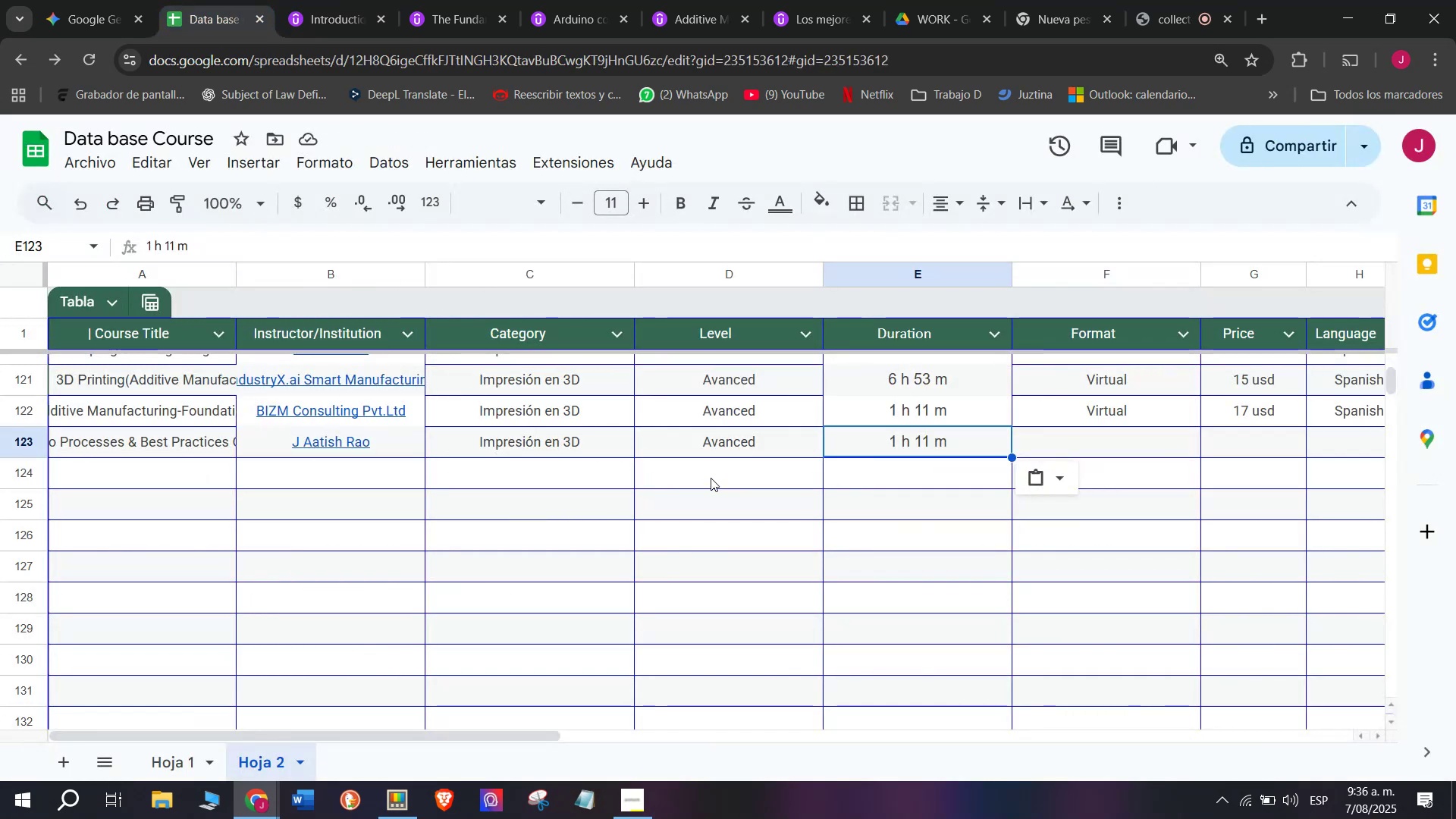 
key(Z)
 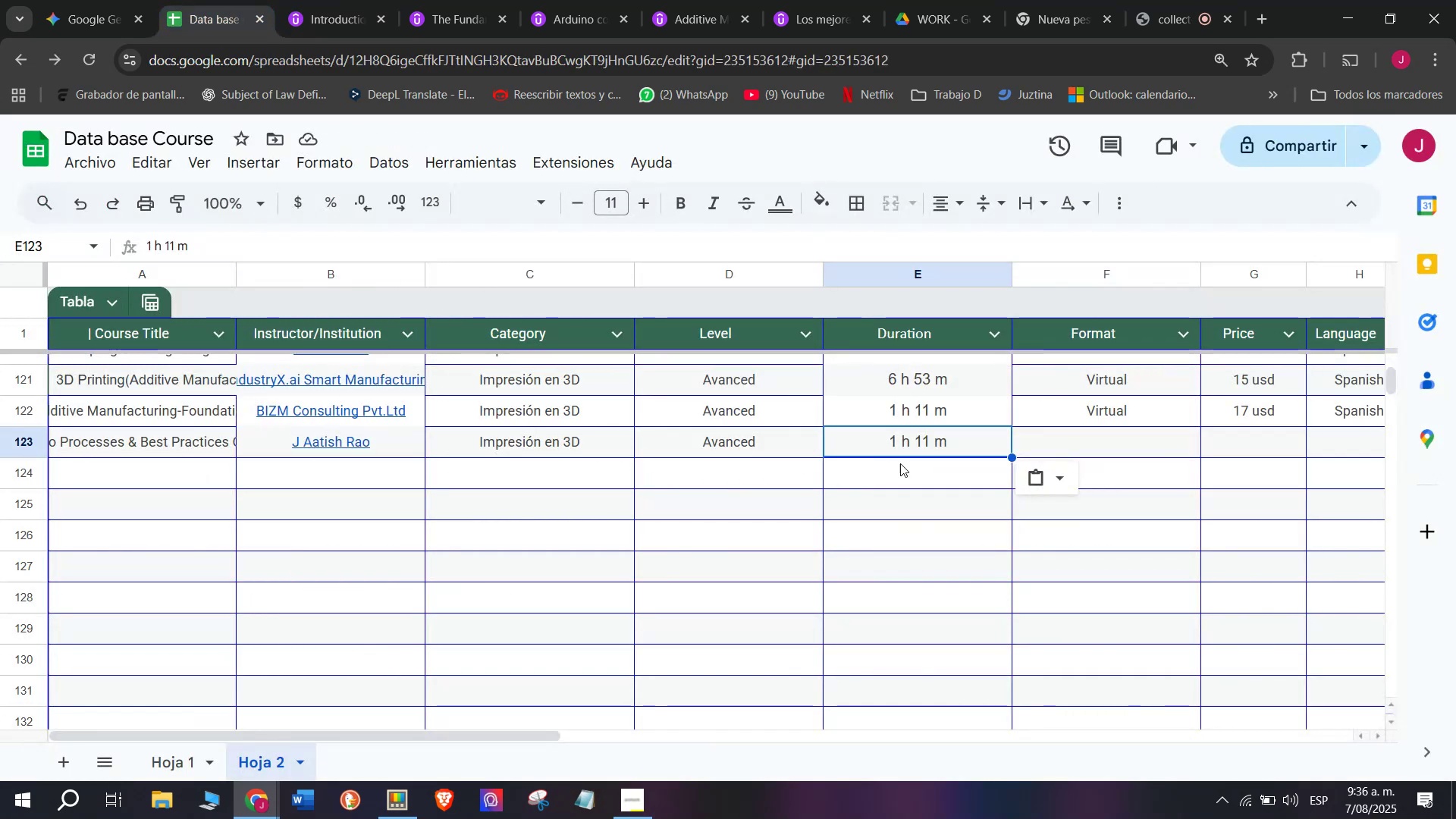 
key(Control+ControlLeft)
 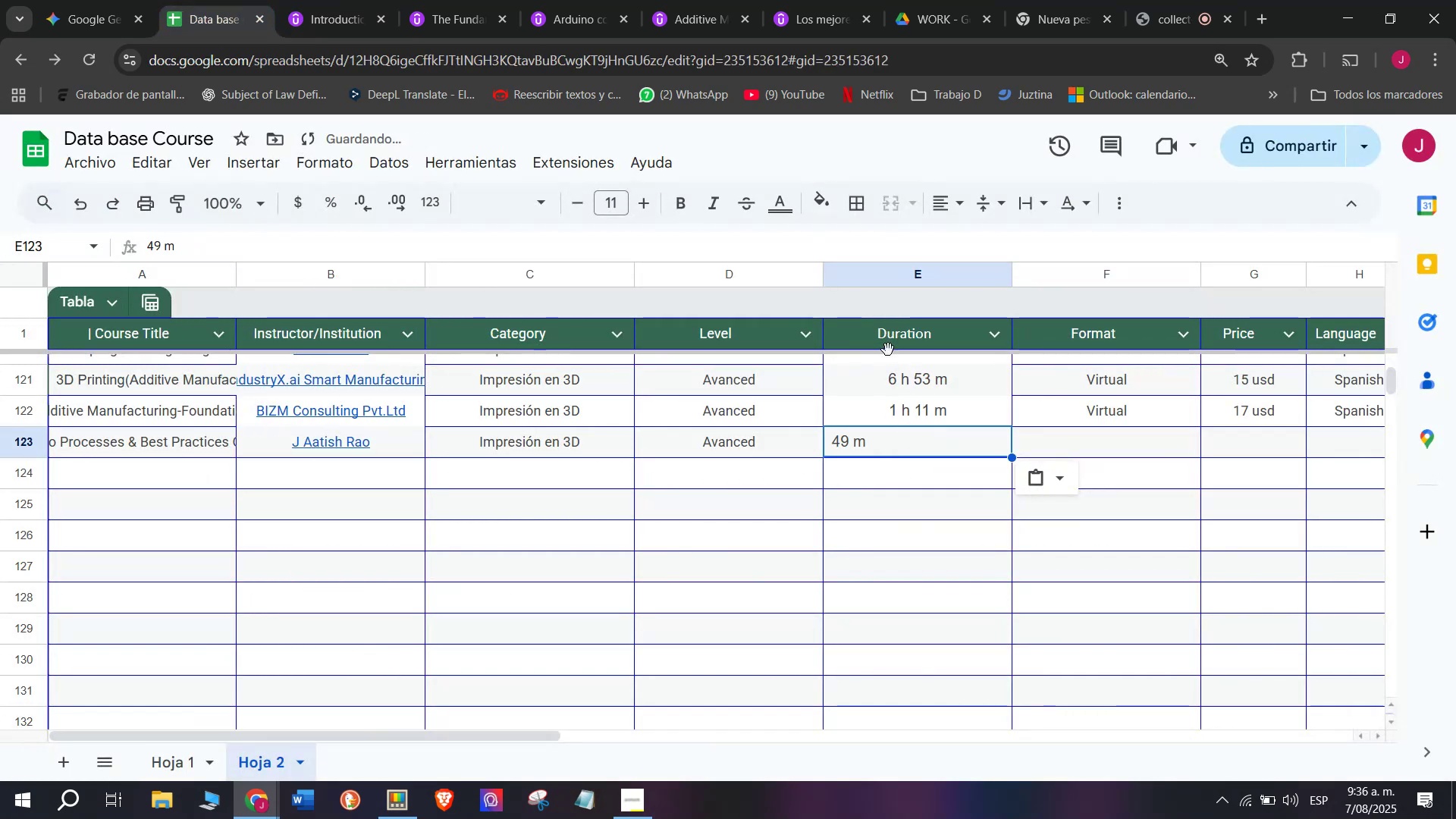 
key(Control+V)
 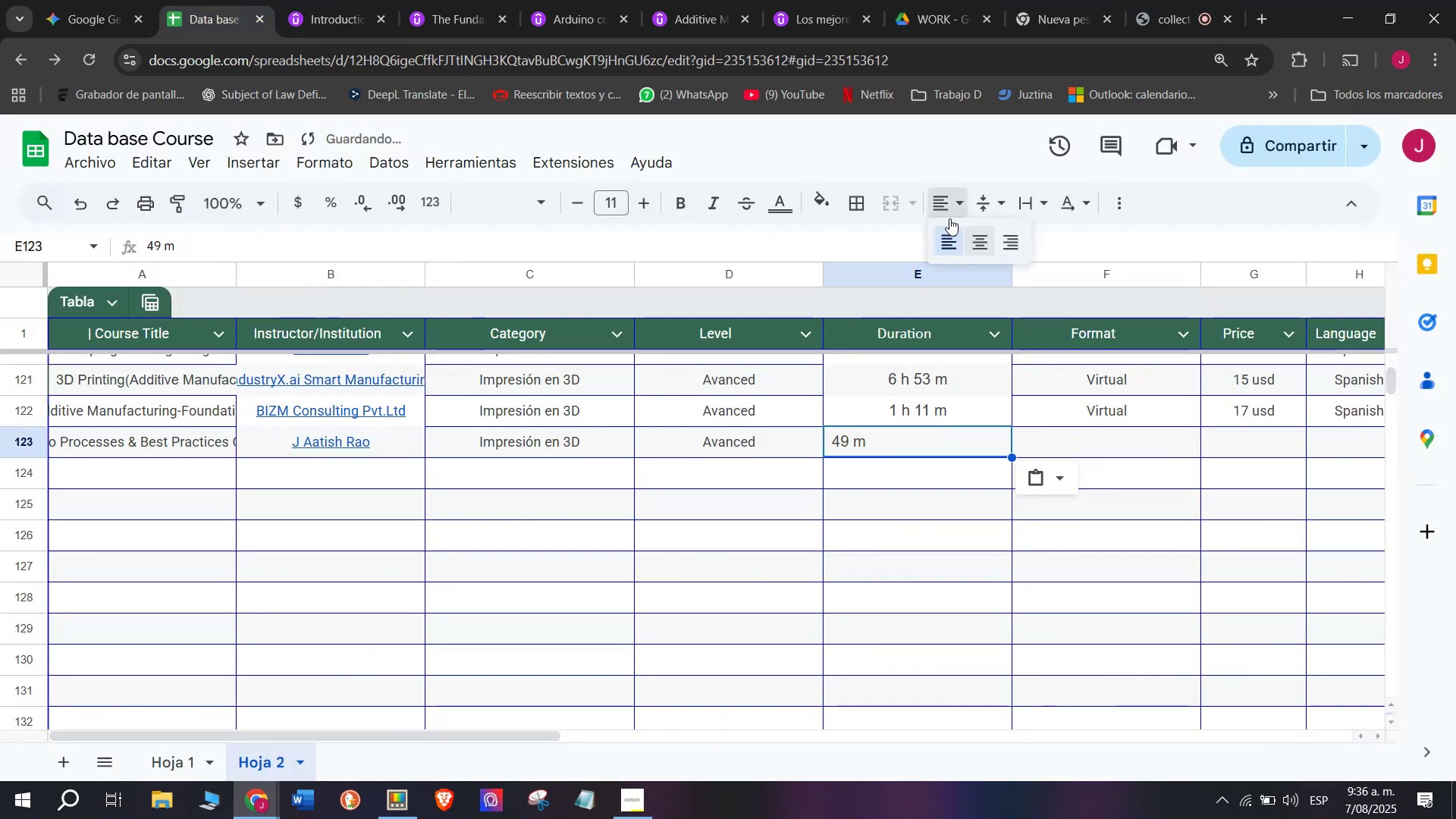 
double_click([977, 248])
 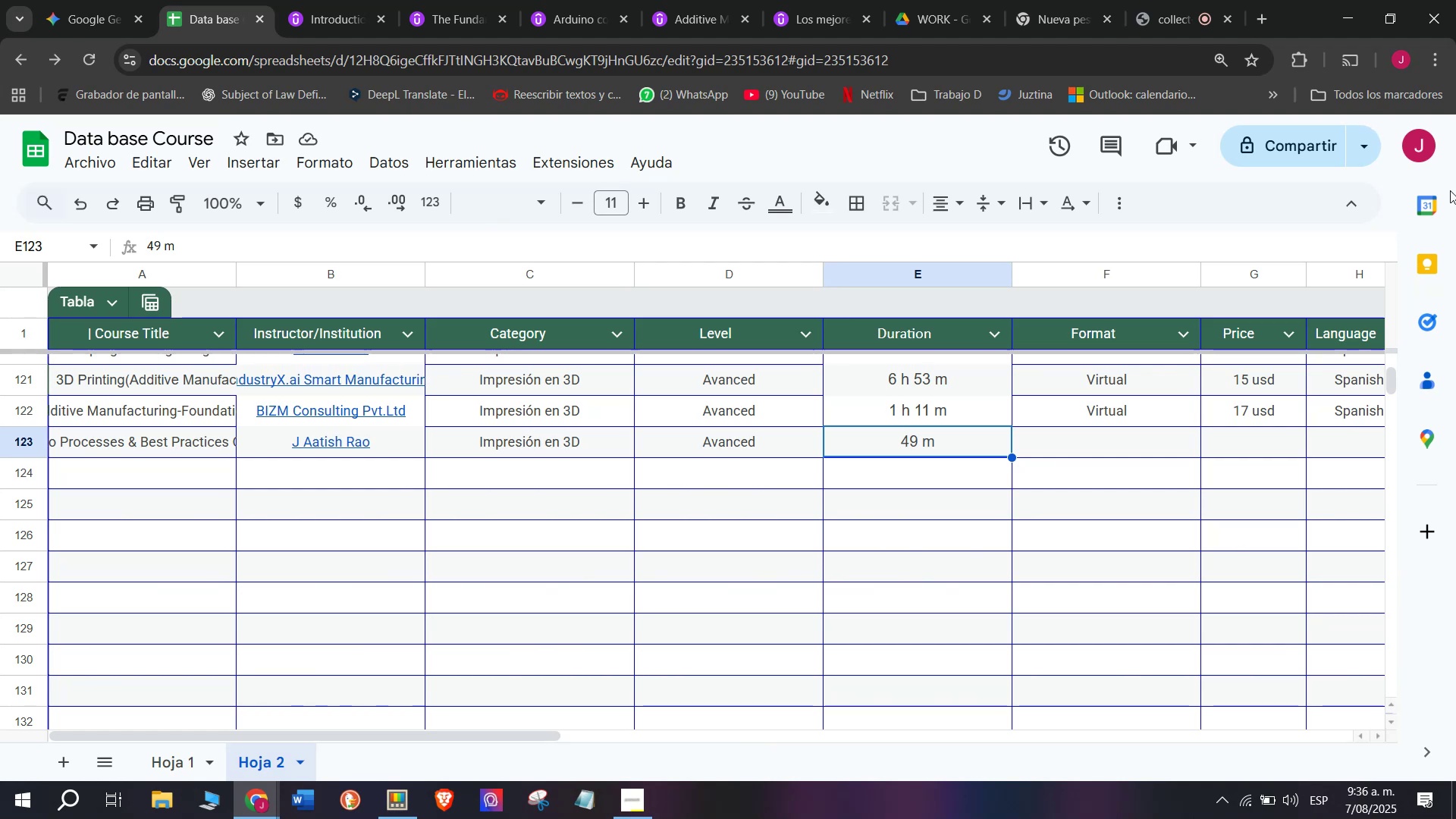 
wait(21.98)
 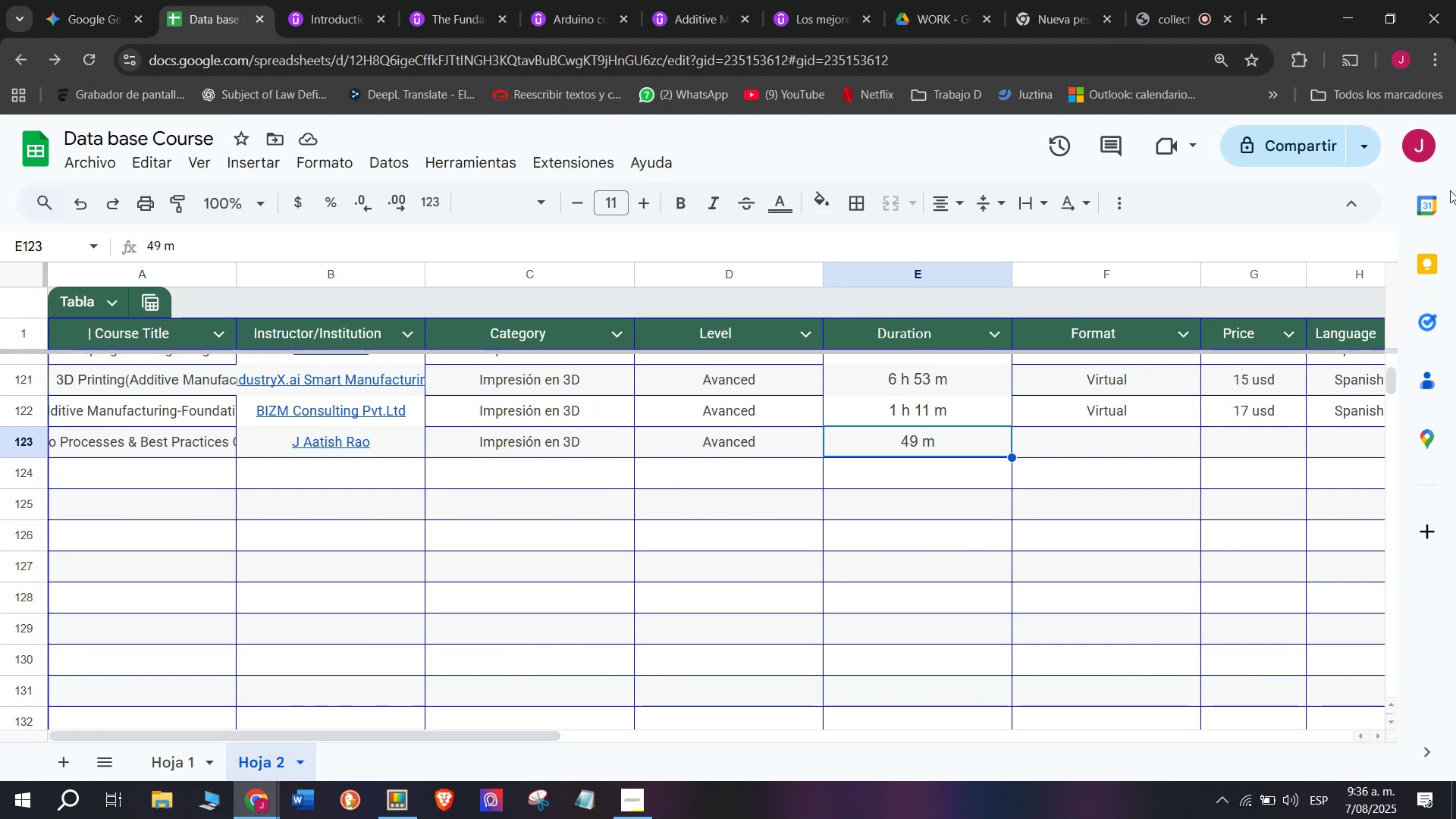 
mouse_move([1321, 805])
 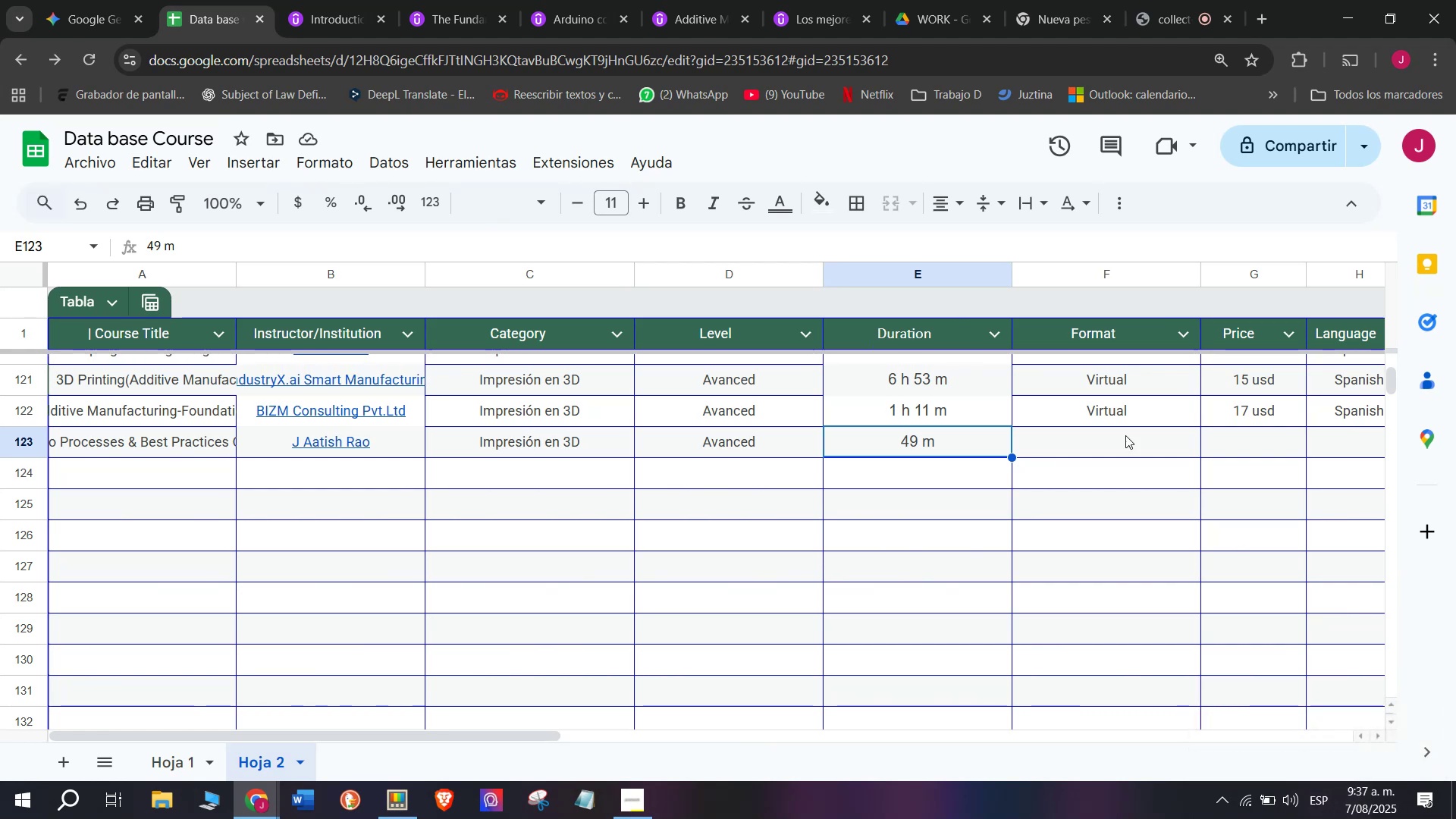 
left_click([1115, 413])
 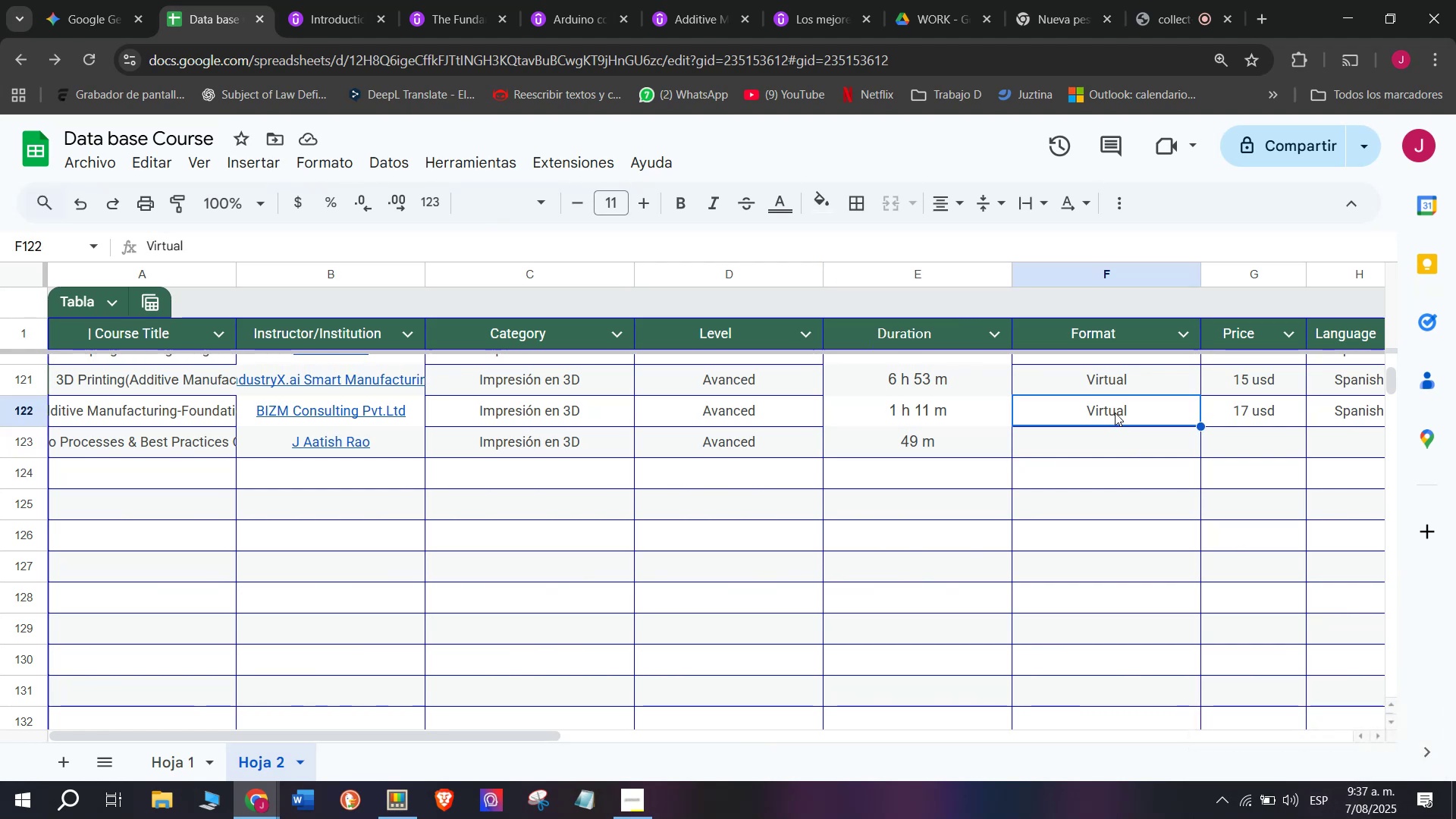 
key(Control+C)
 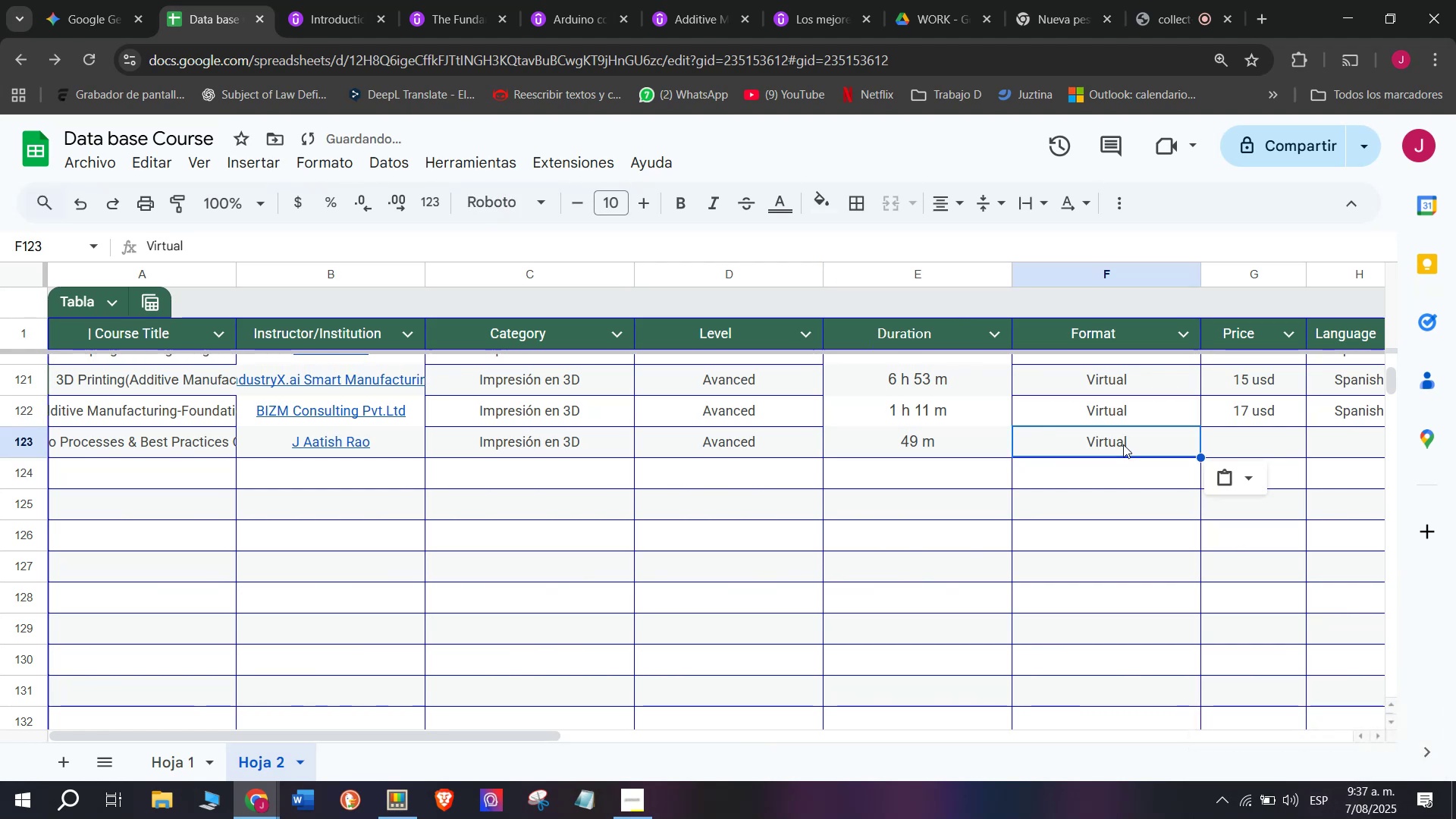 
key(Control+ControlLeft)
 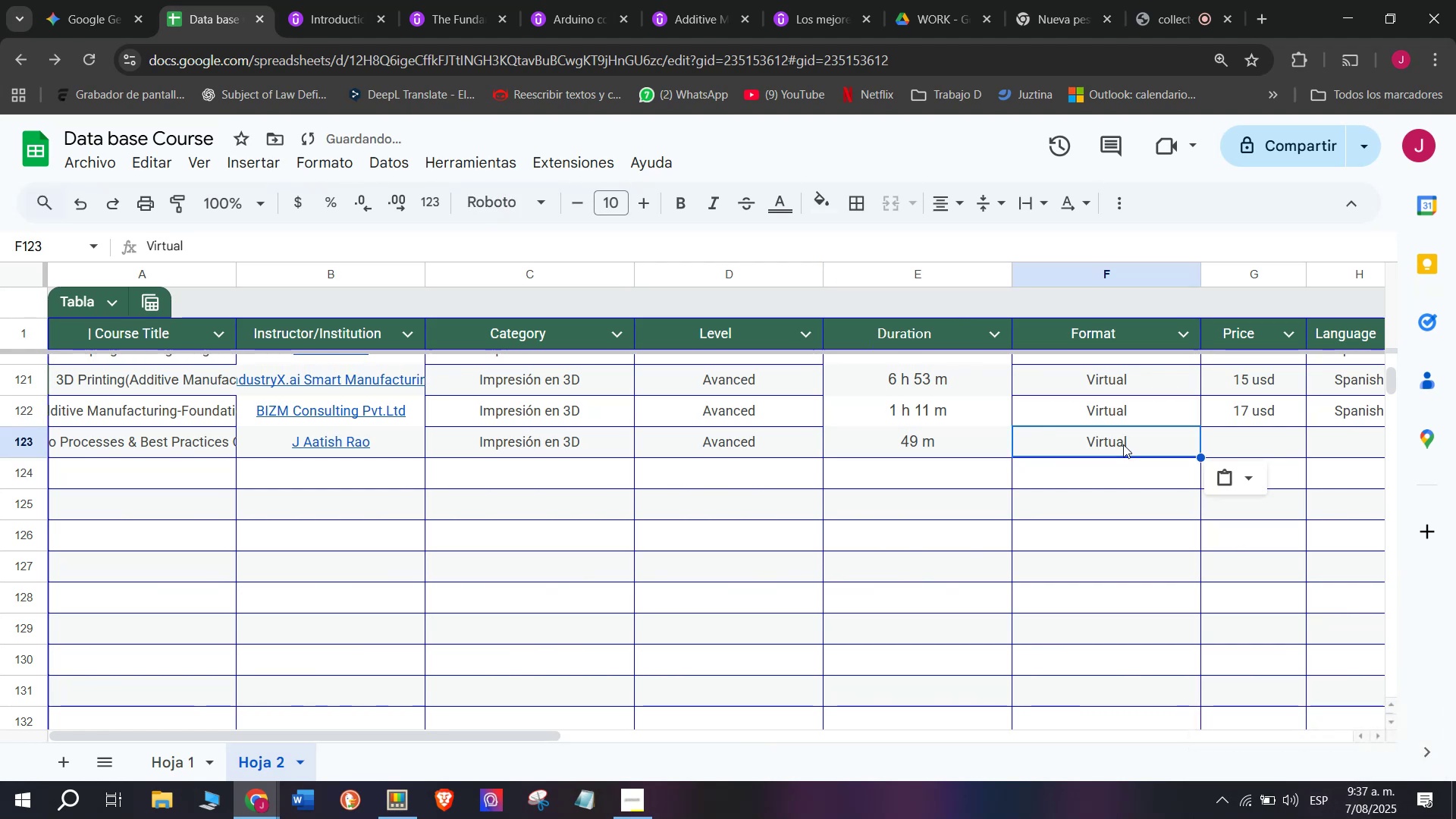 
key(Break)
 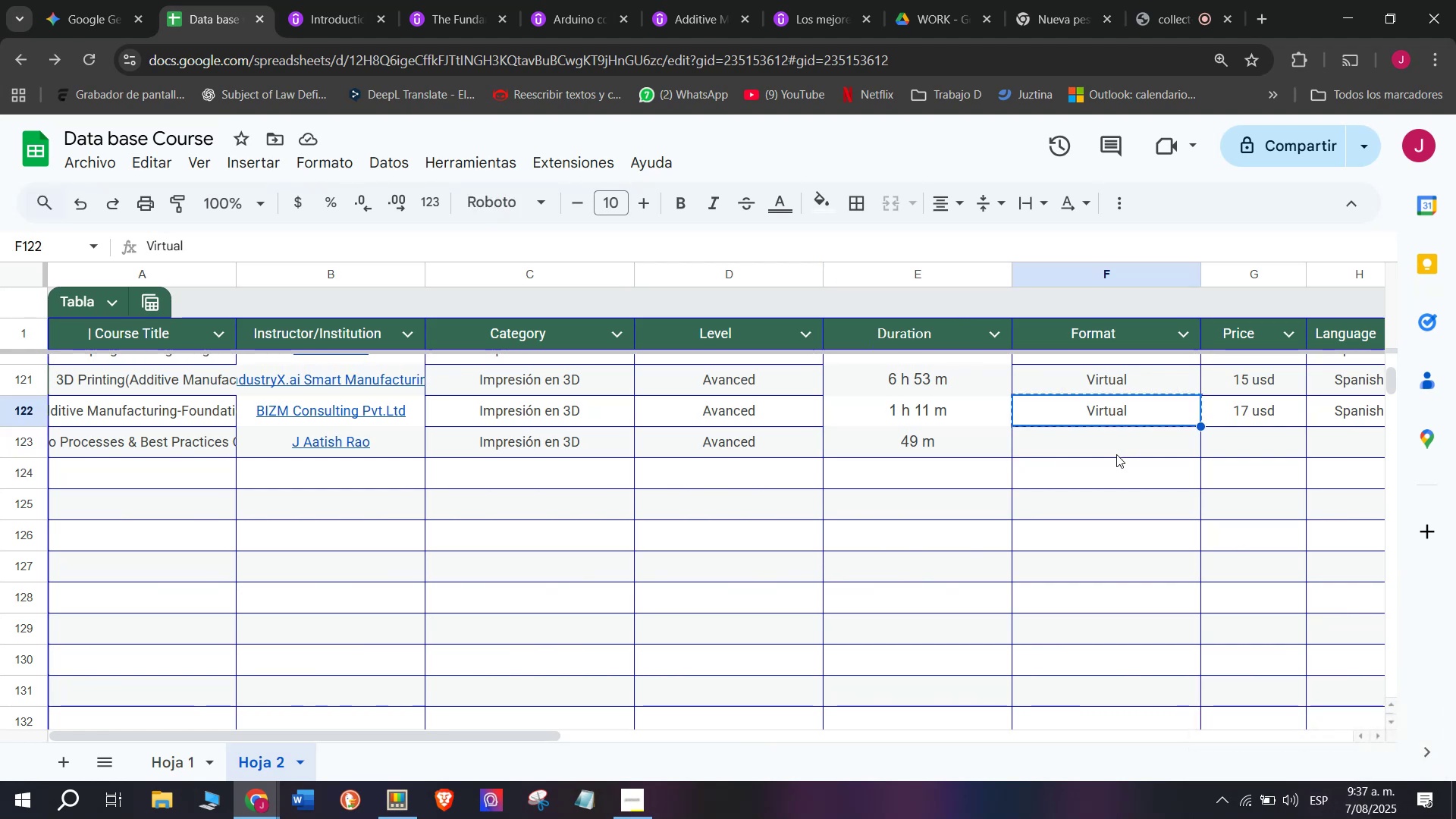 
double_click([1116, 454])
 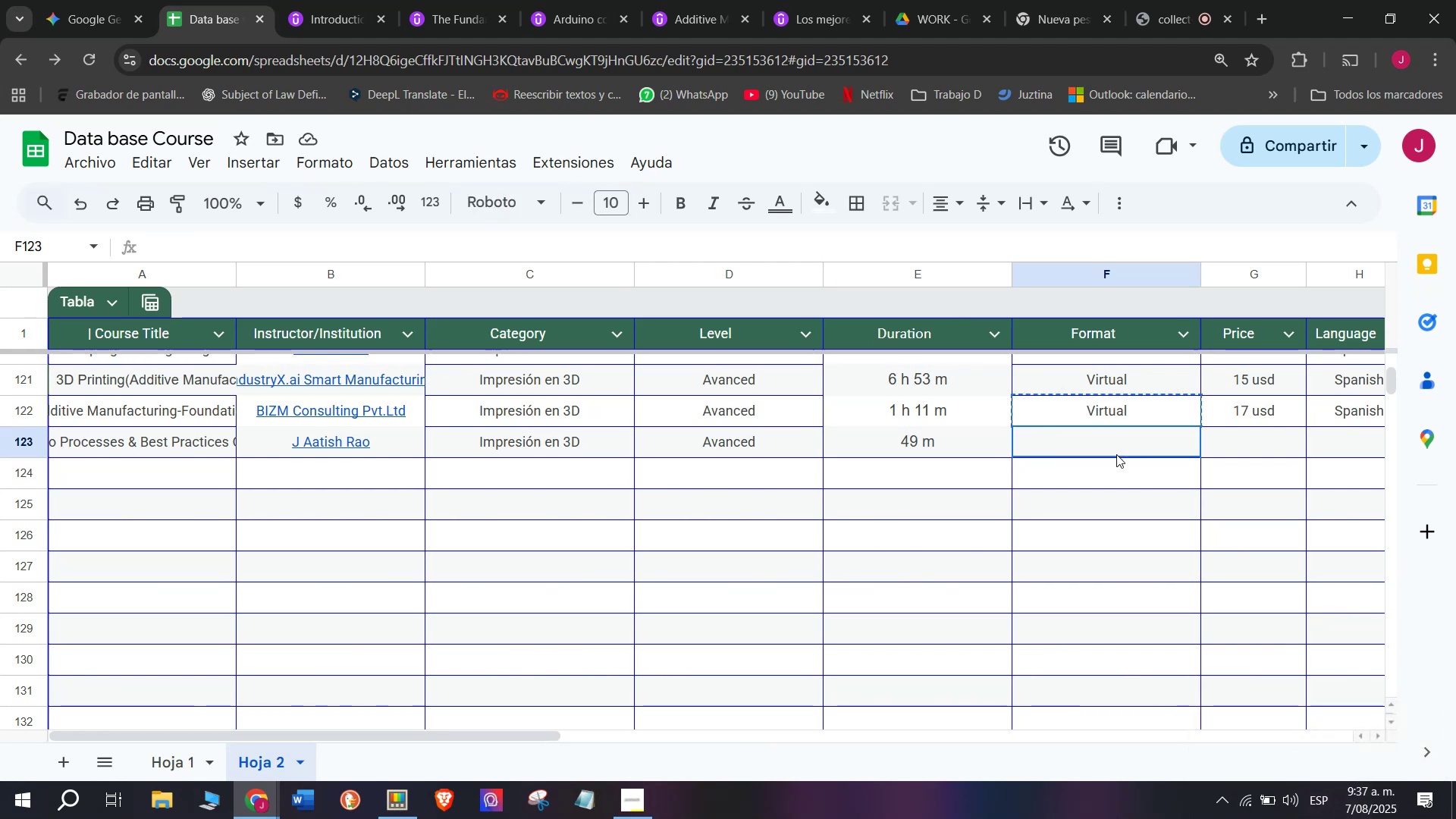 
key(Control+ControlLeft)
 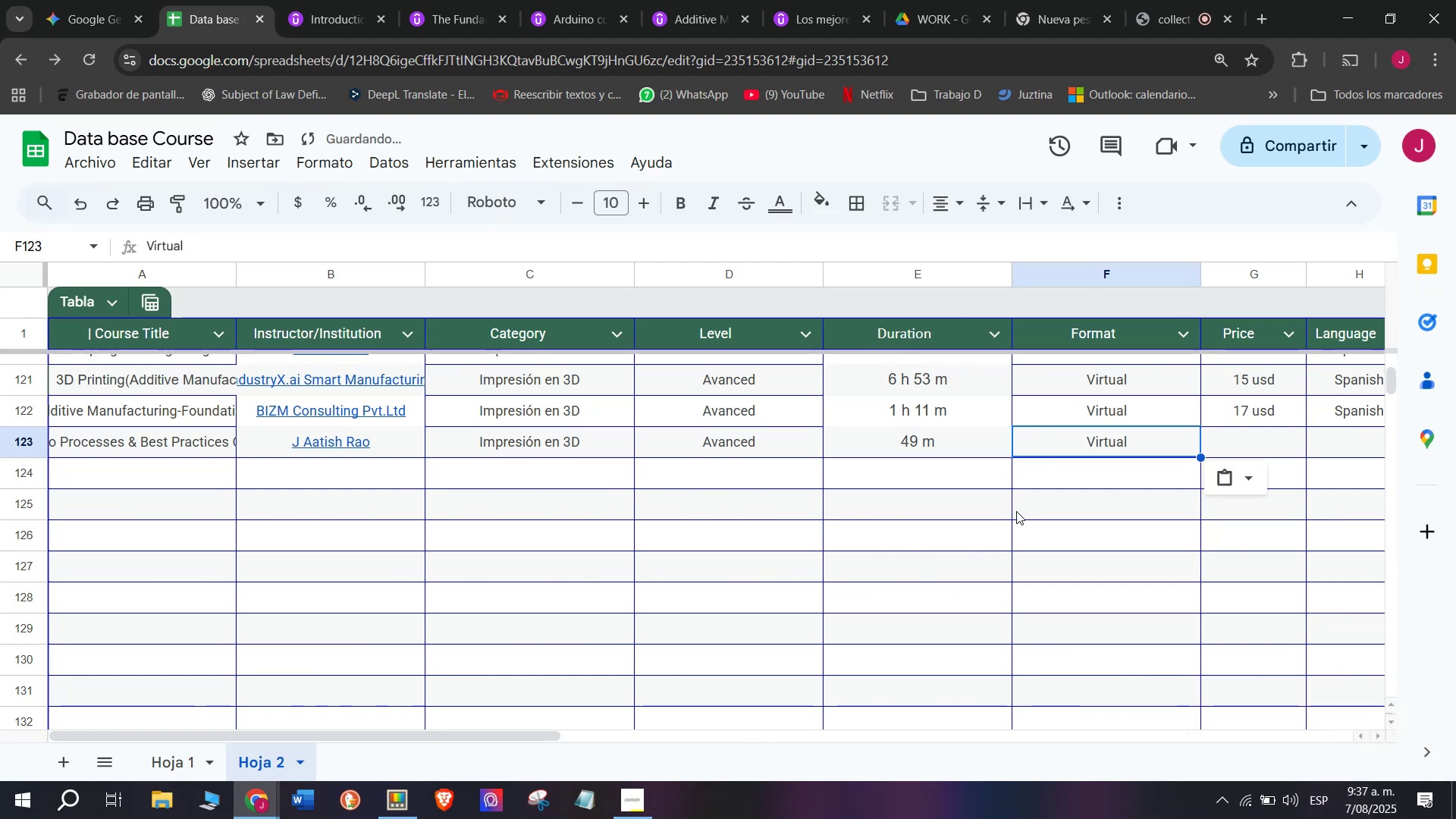 
key(Z)
 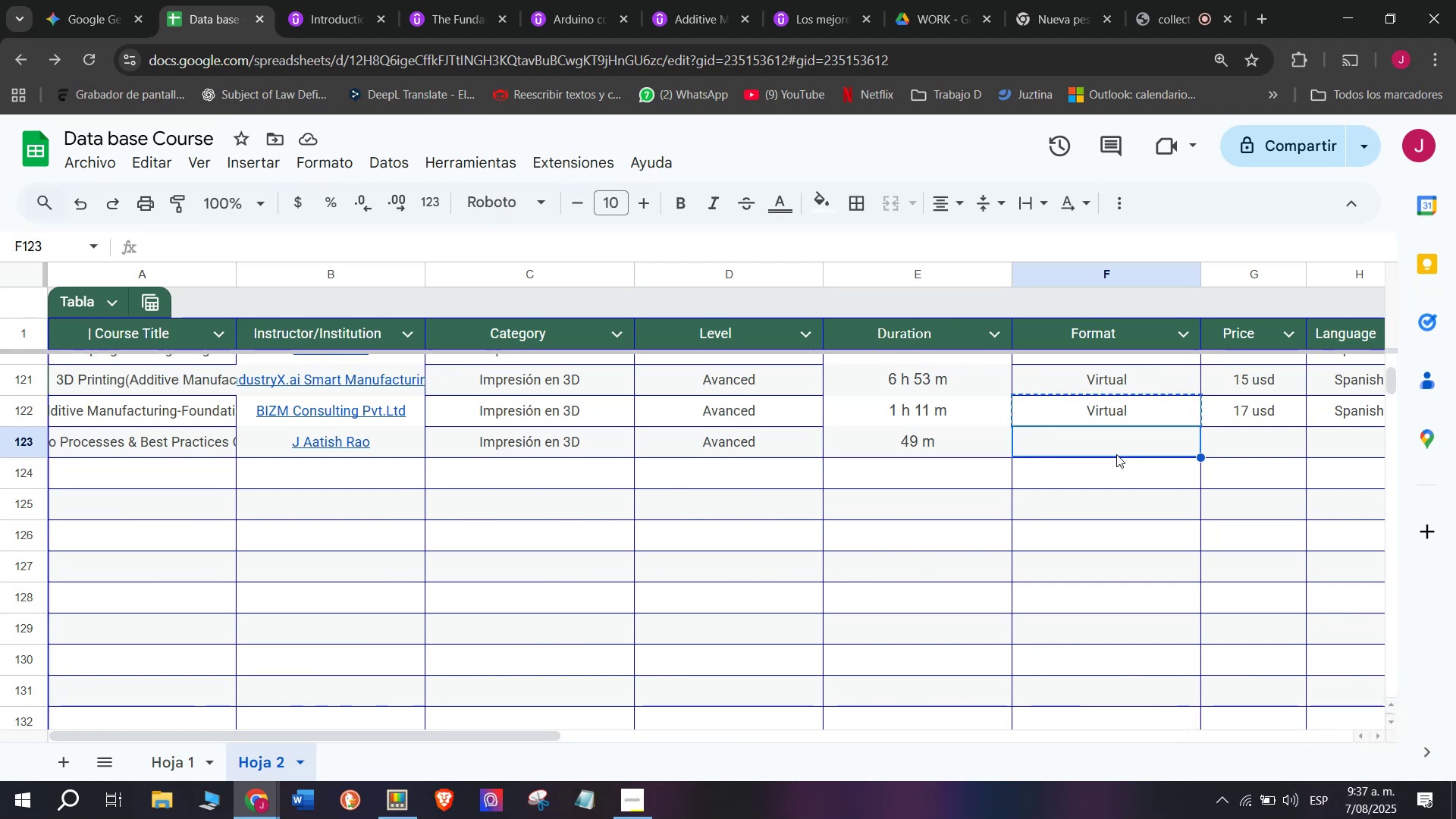 
key(Control+V)
 